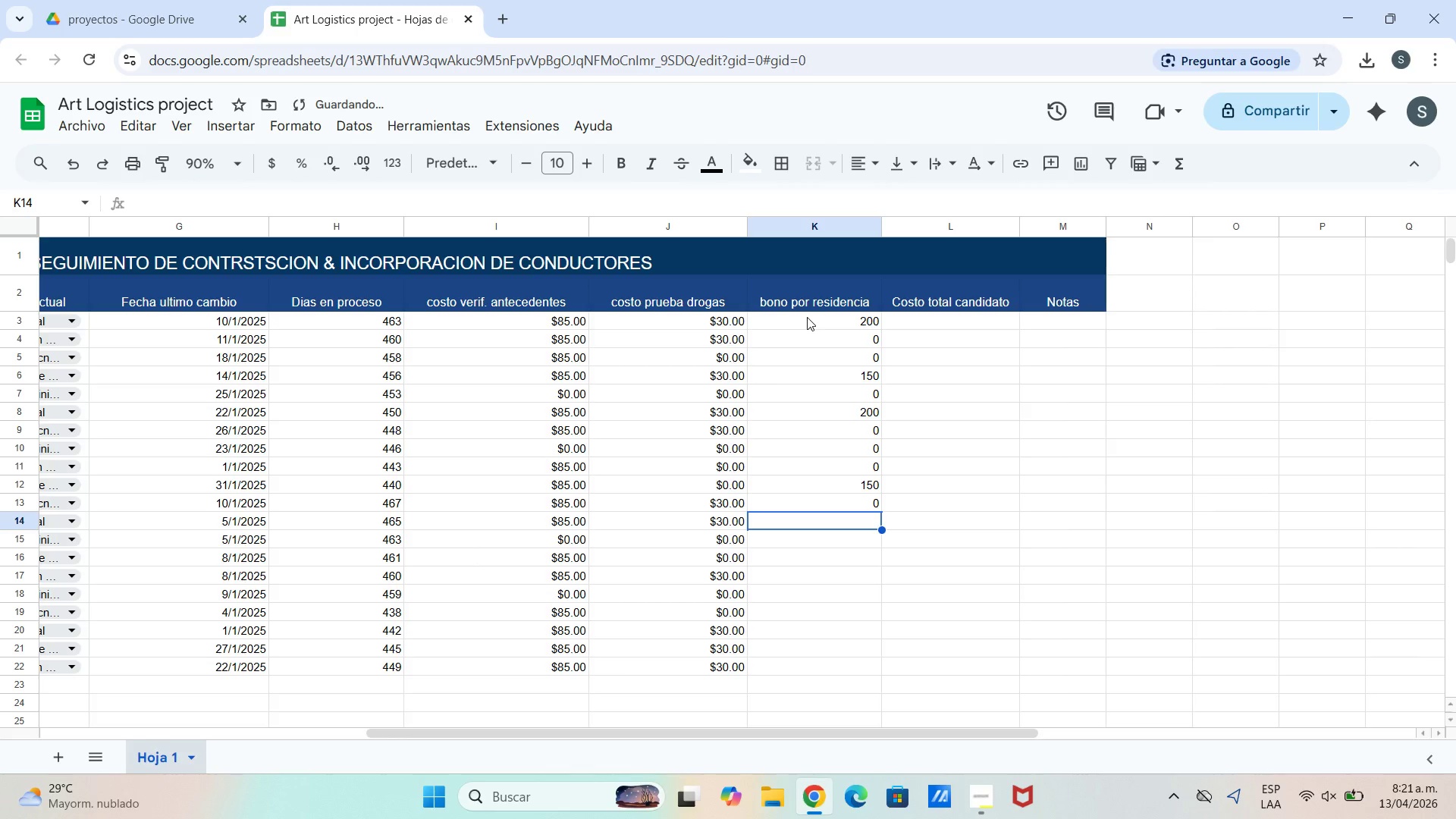 
type(200)
 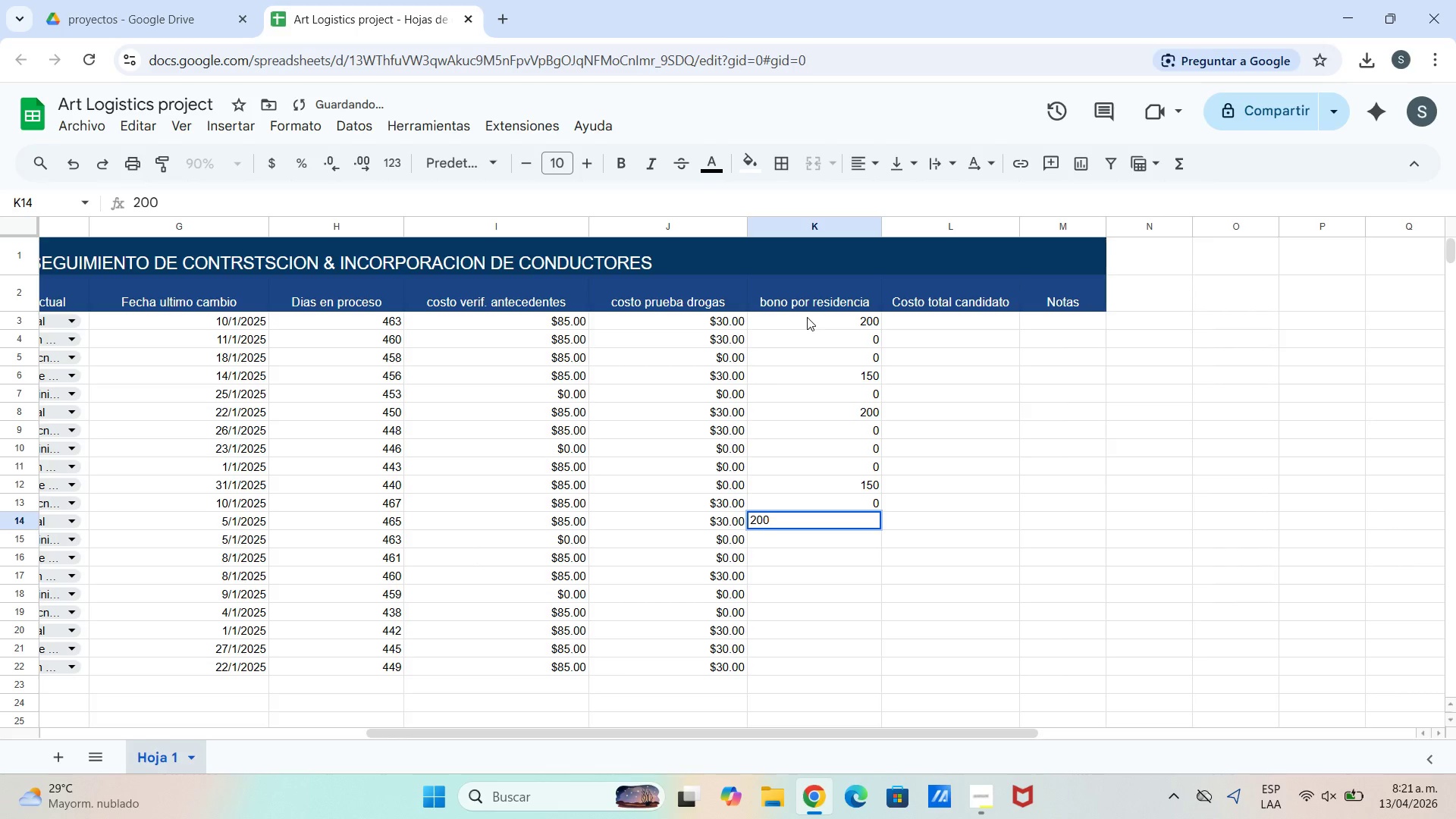 
key(Enter)
 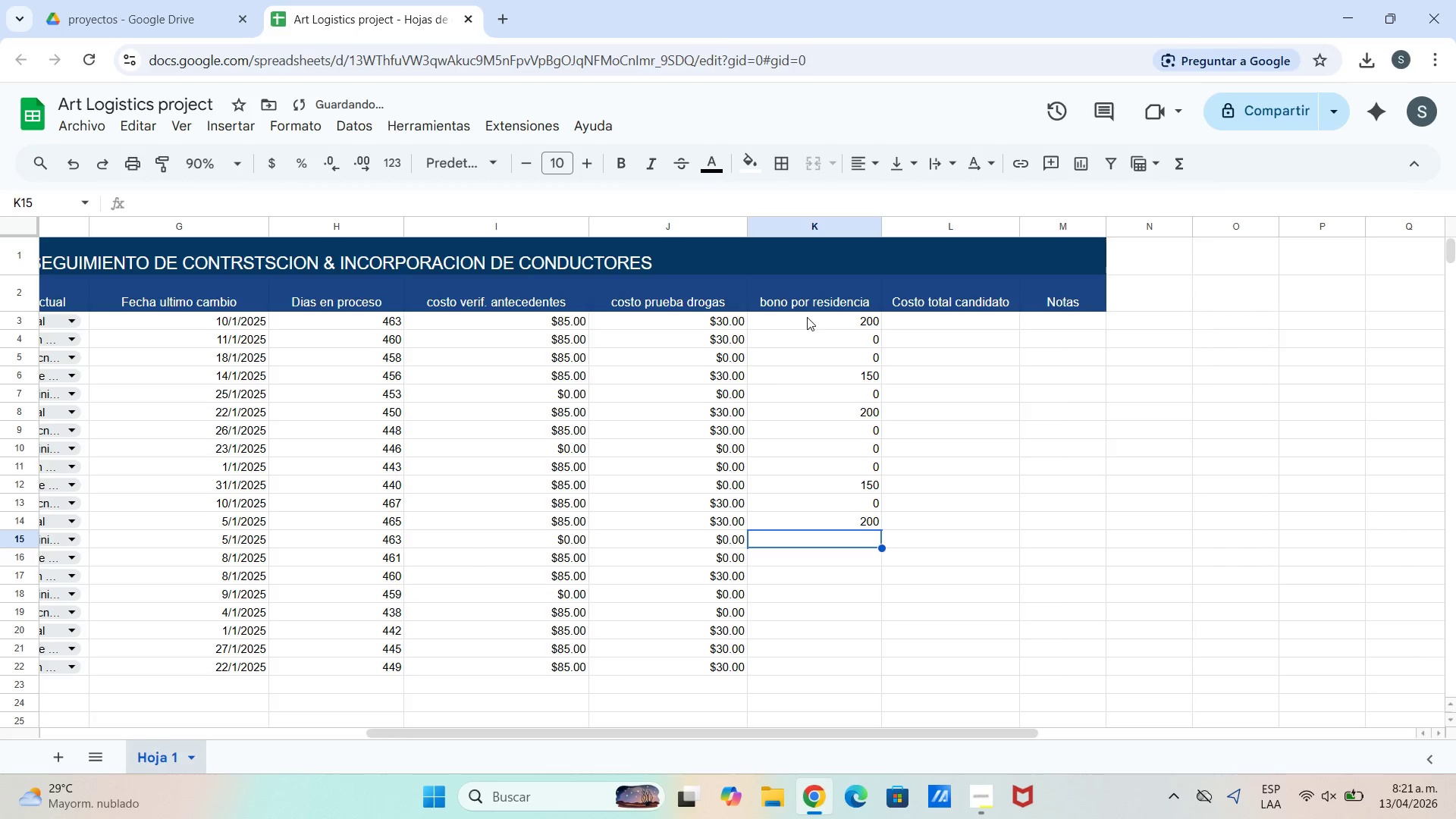 
key(Enter)
 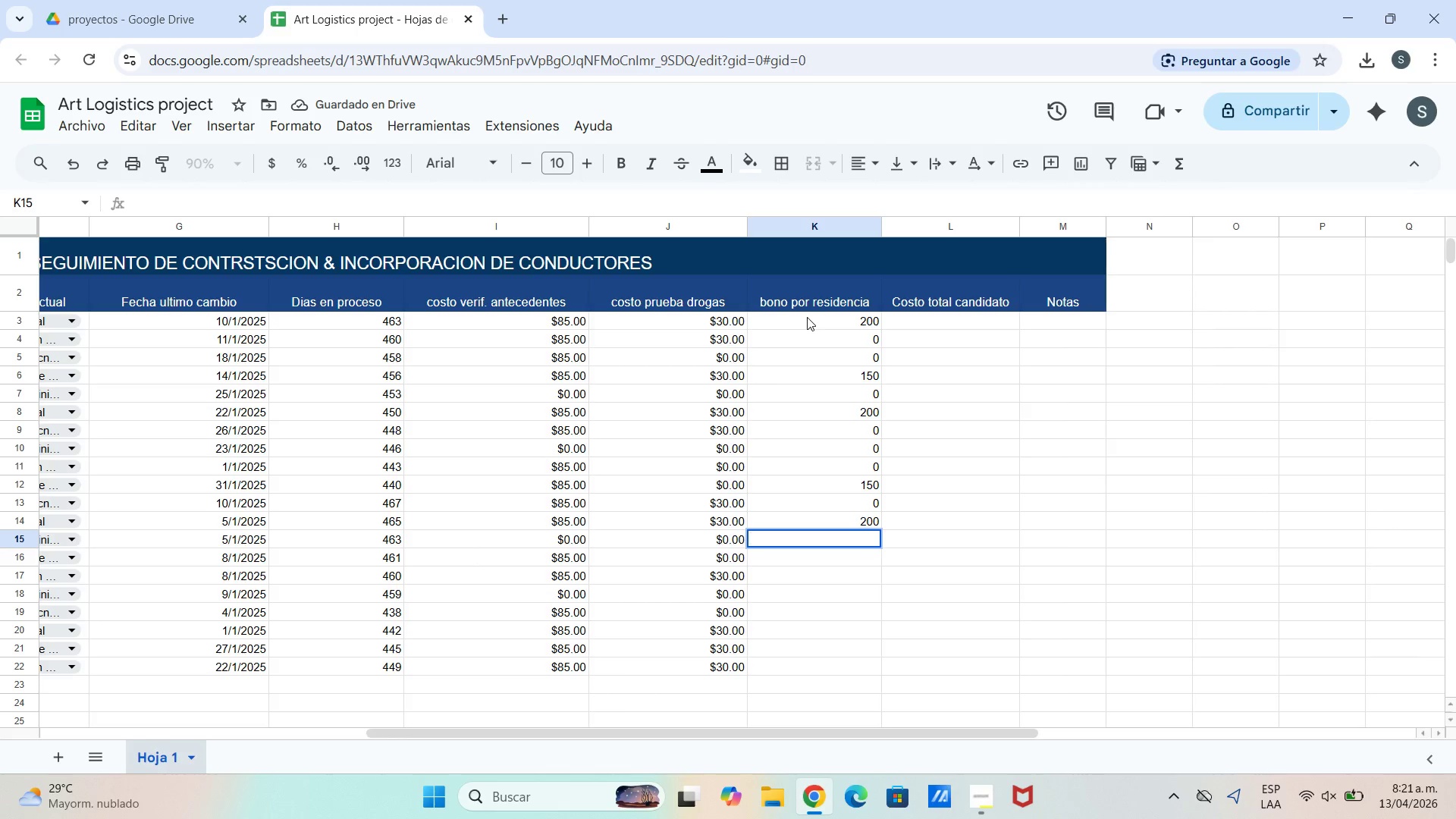 
key(0)
 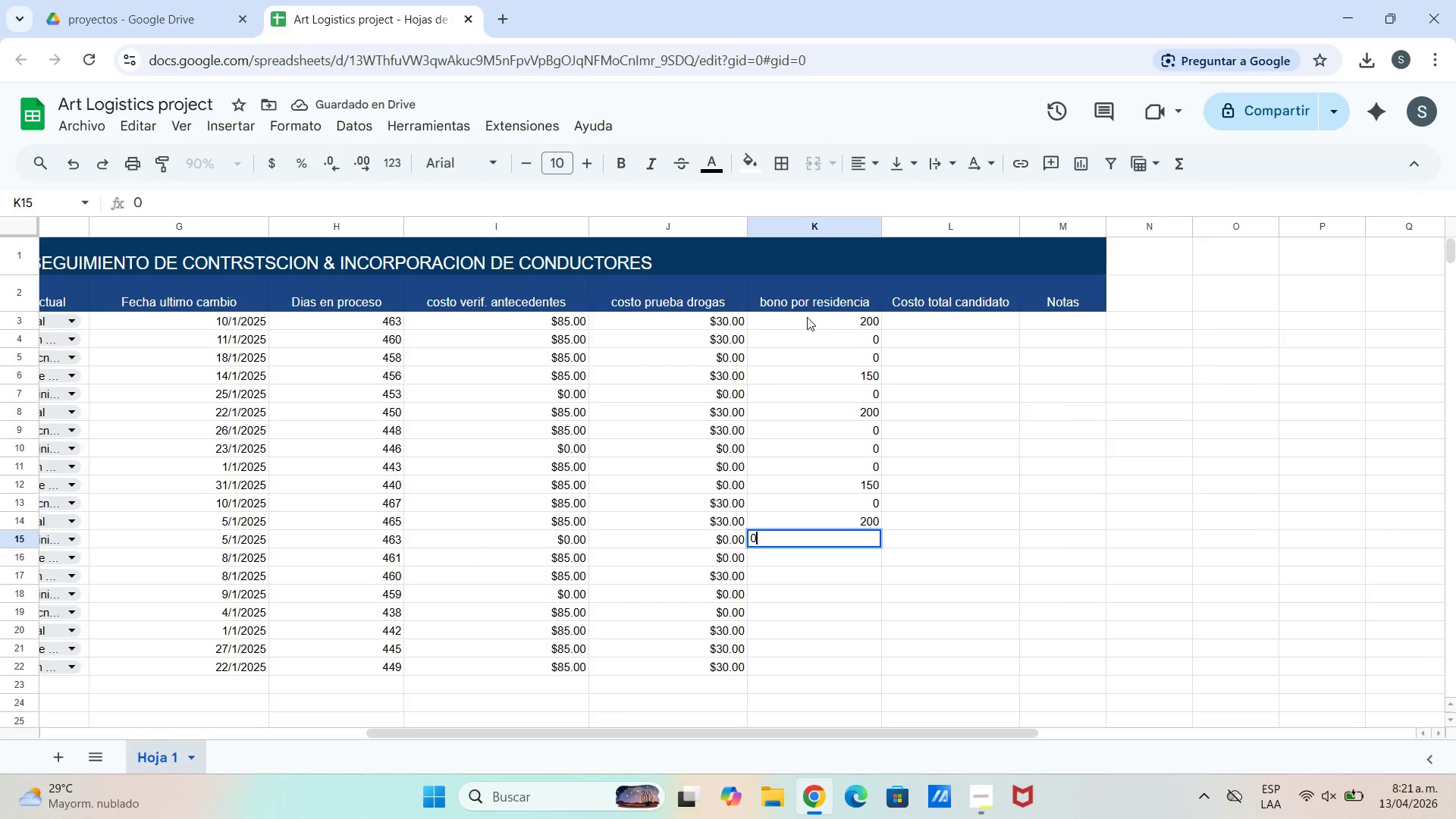 
key(Enter)
 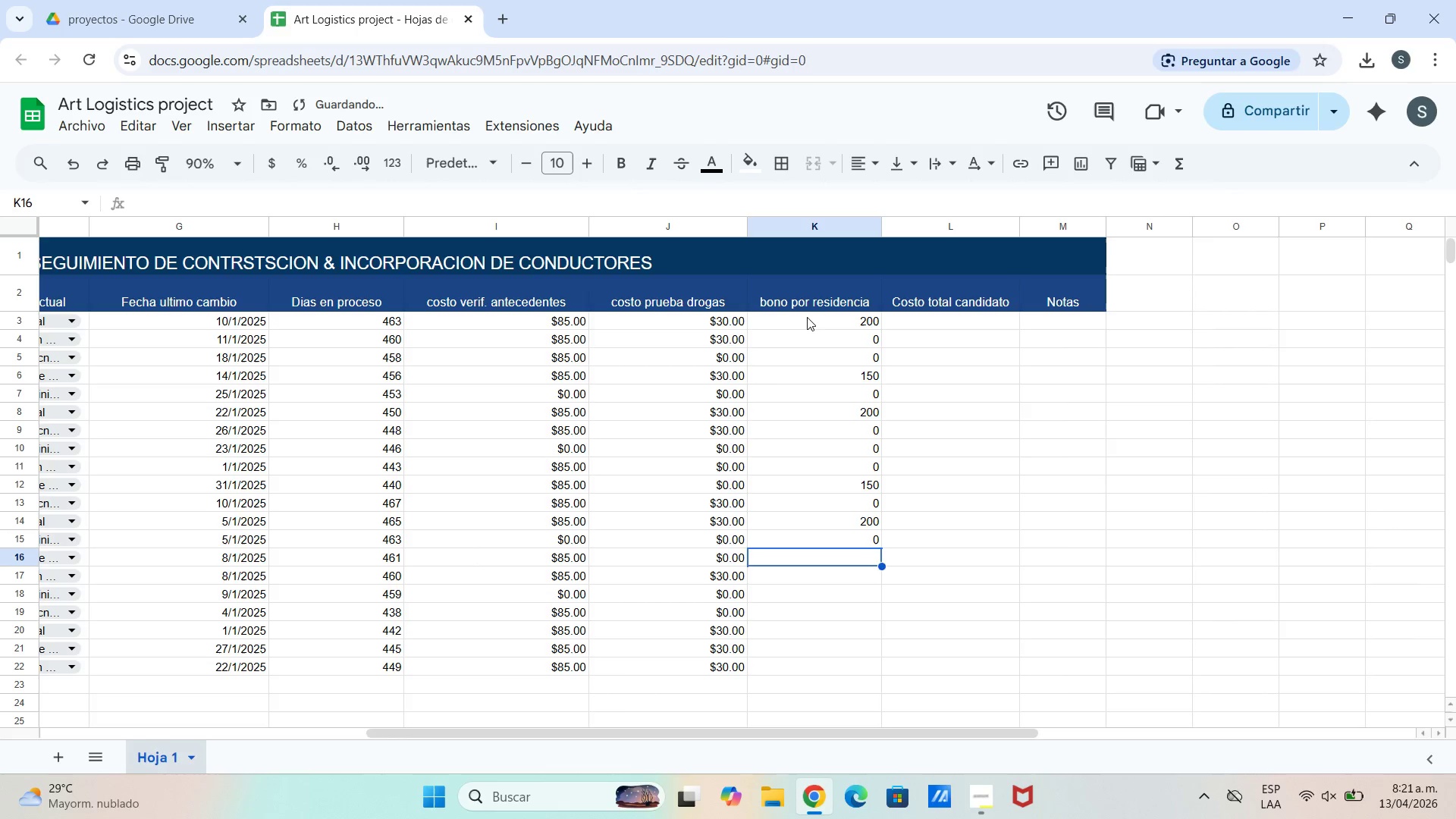 
key(0)
 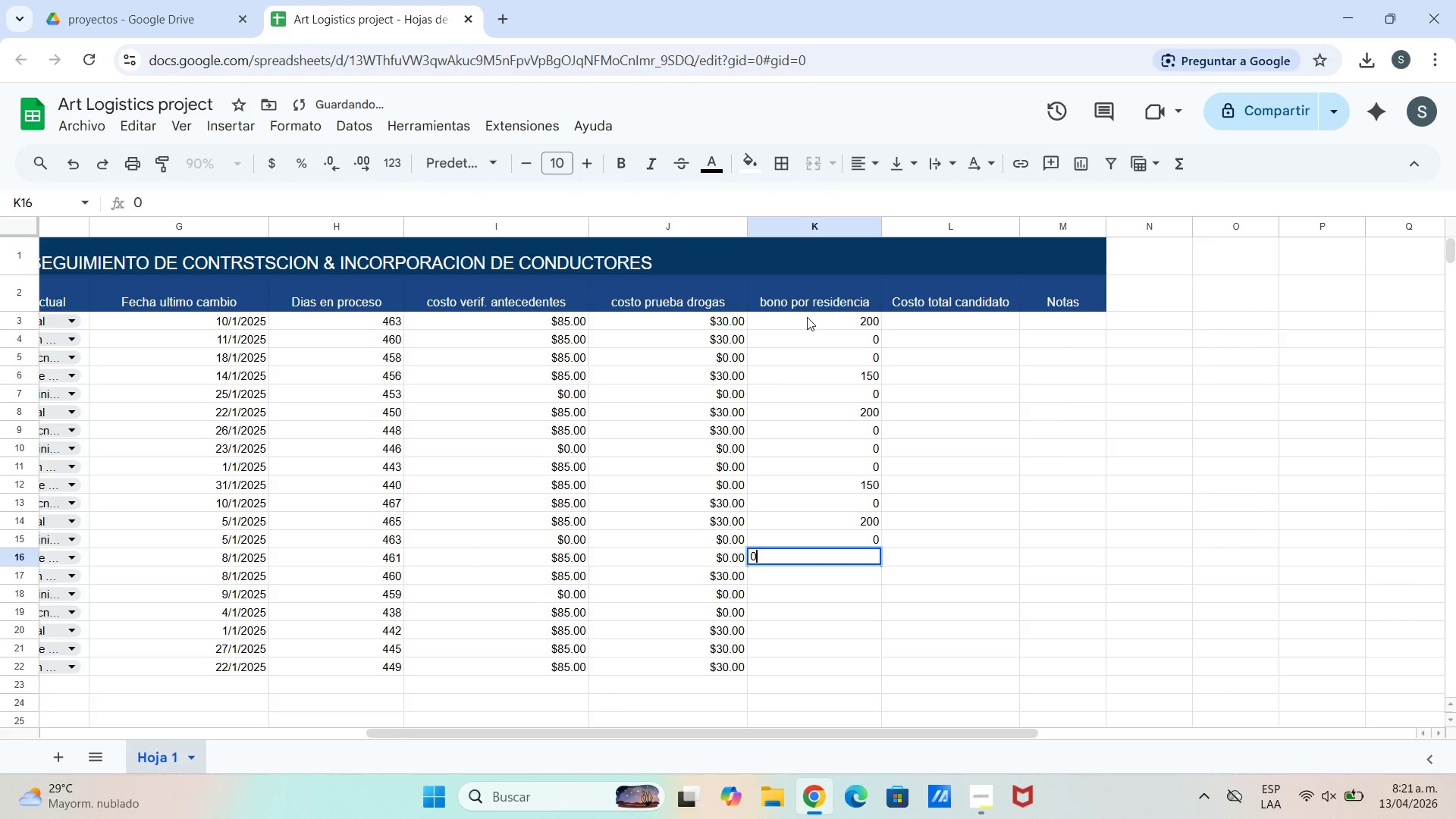 
key(Enter)
 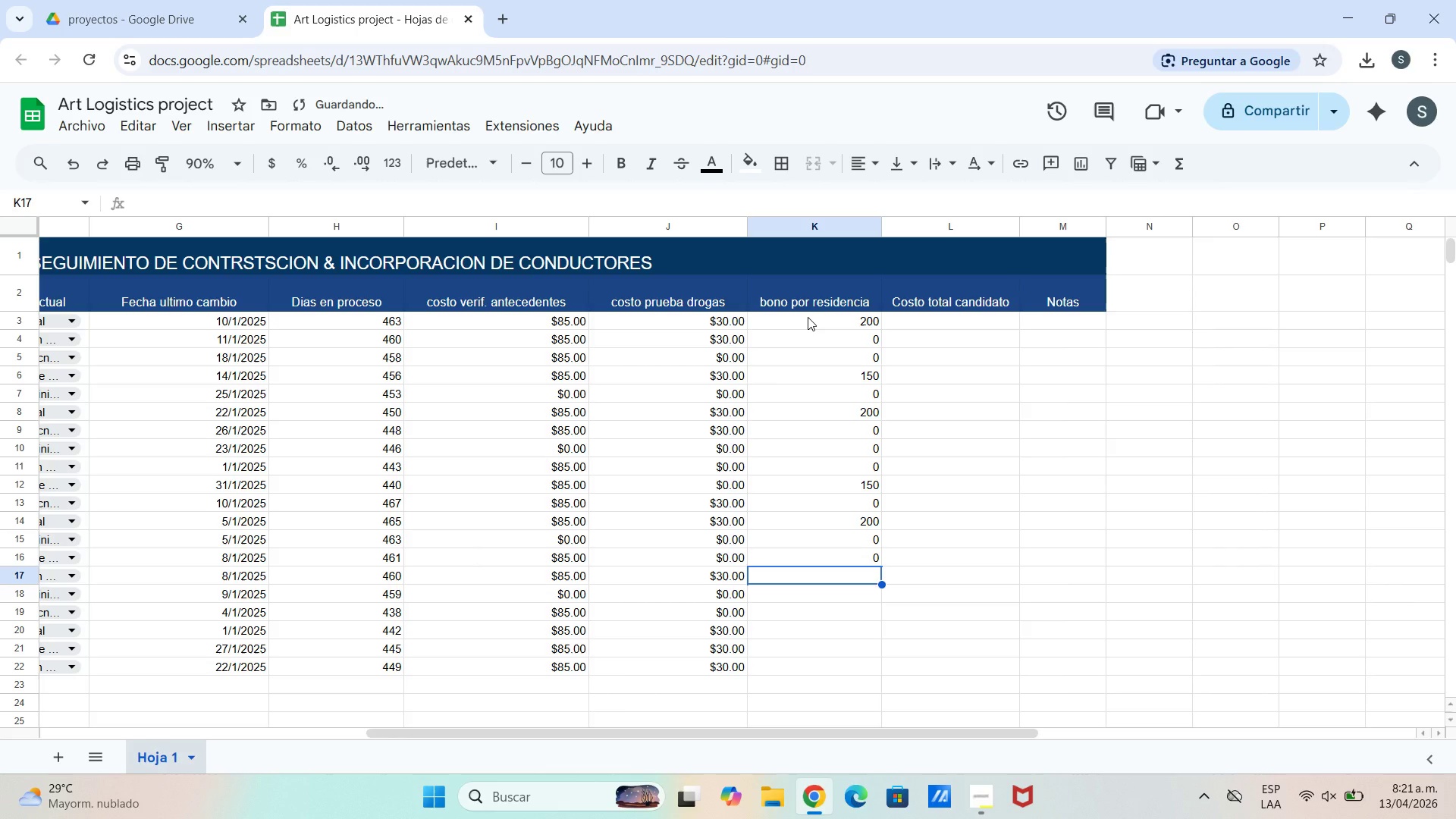 
type(100)
 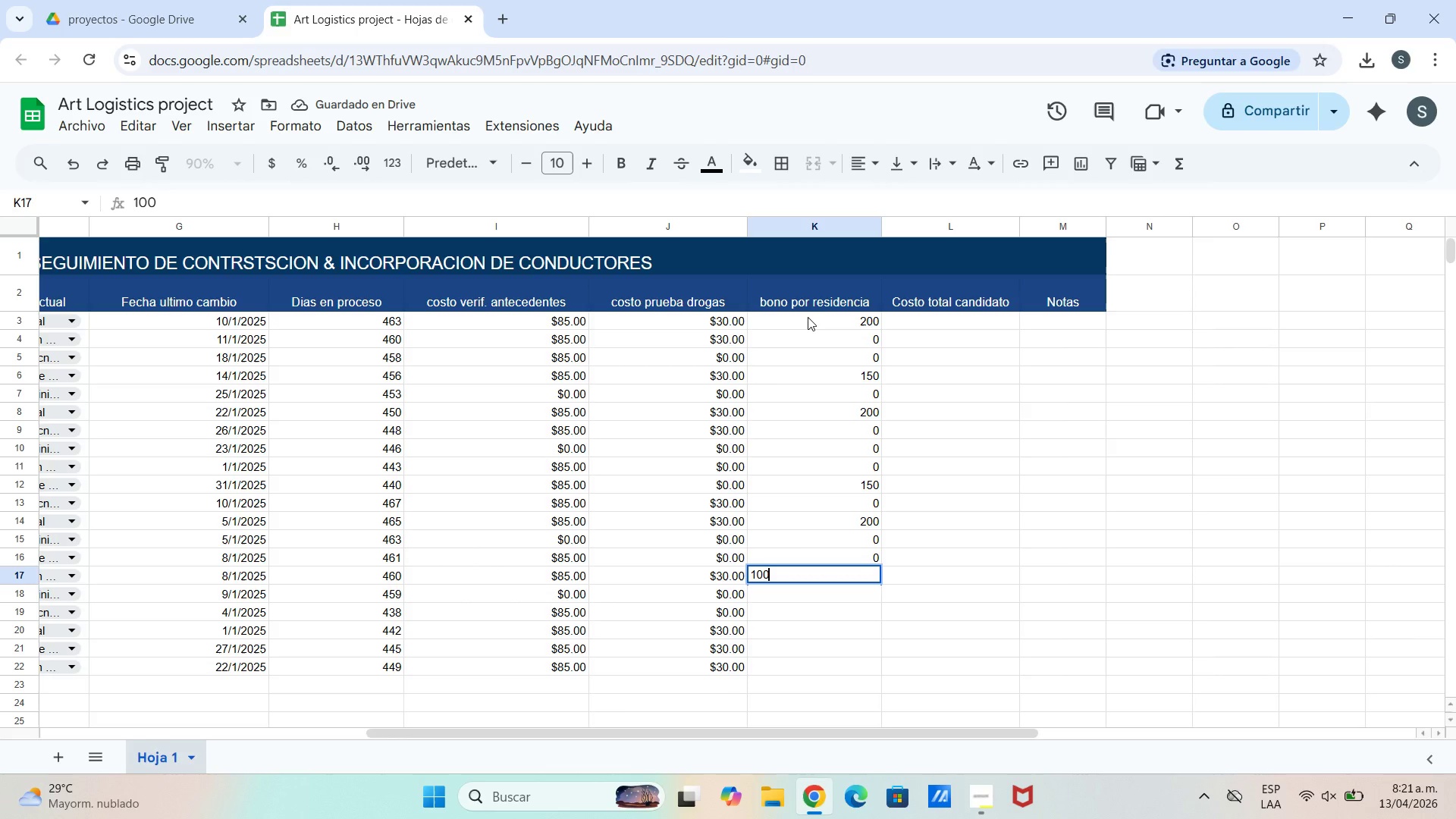 
key(Enter)
 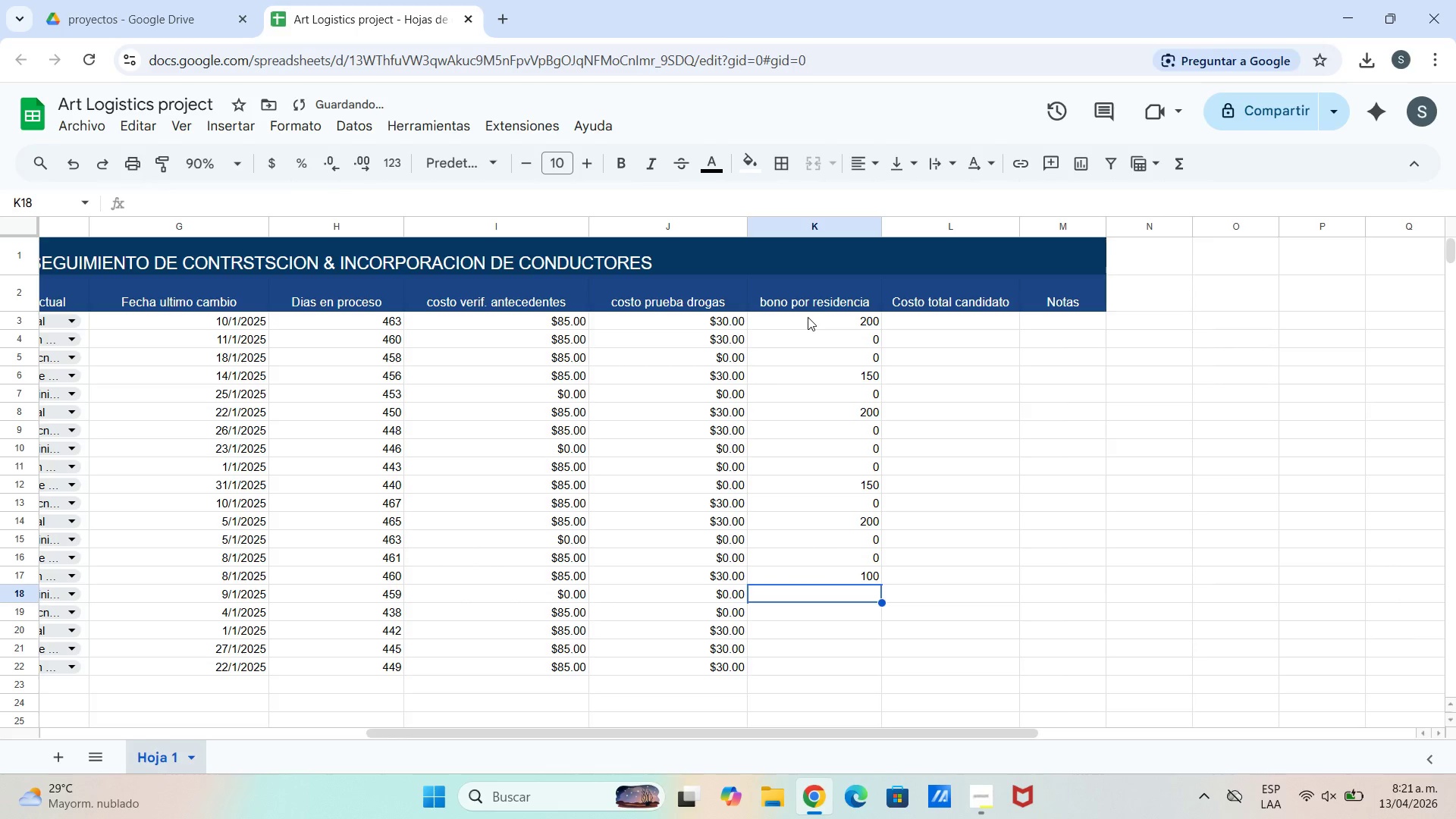 
key(0)
 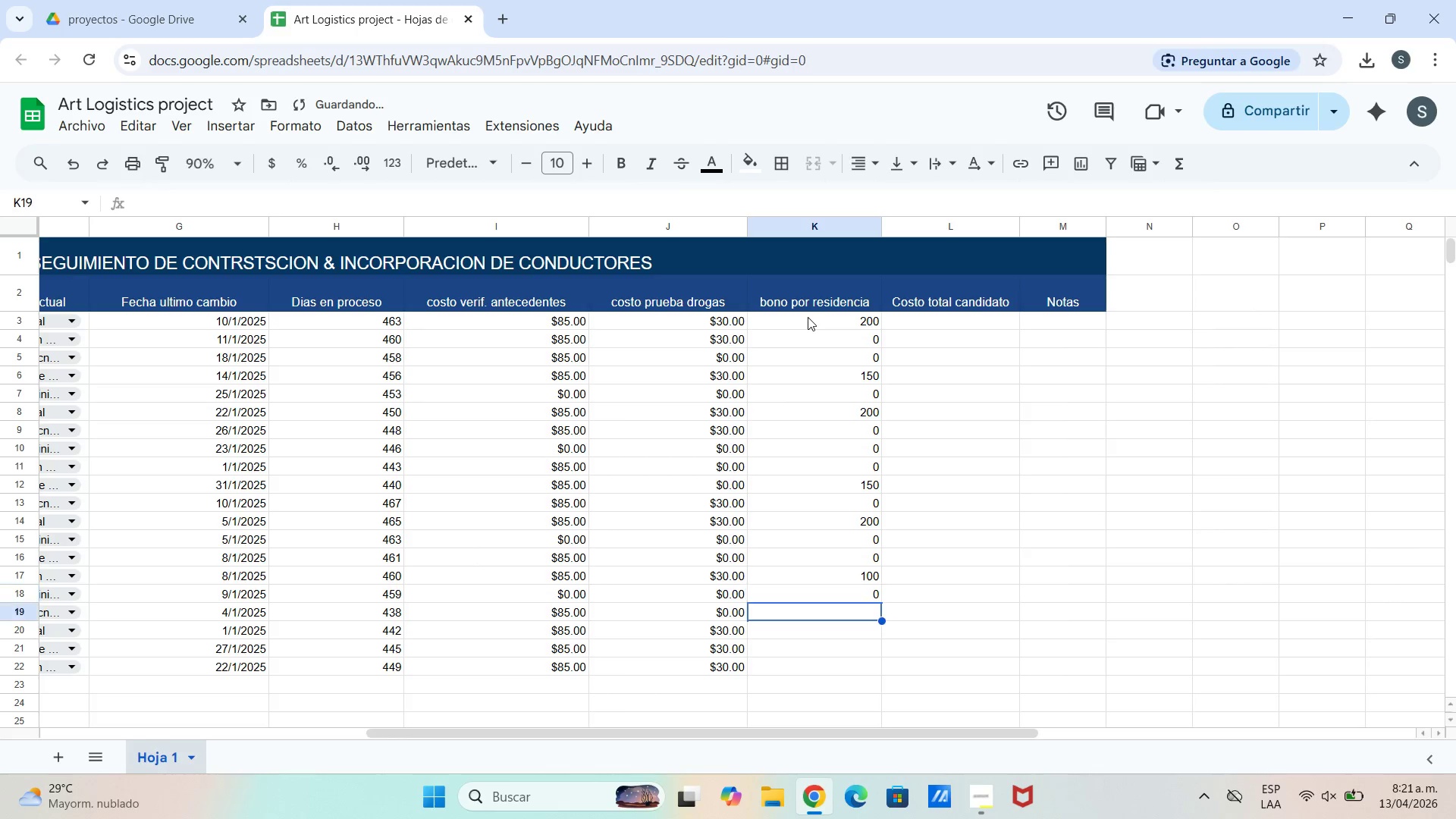 
key(Enter)
 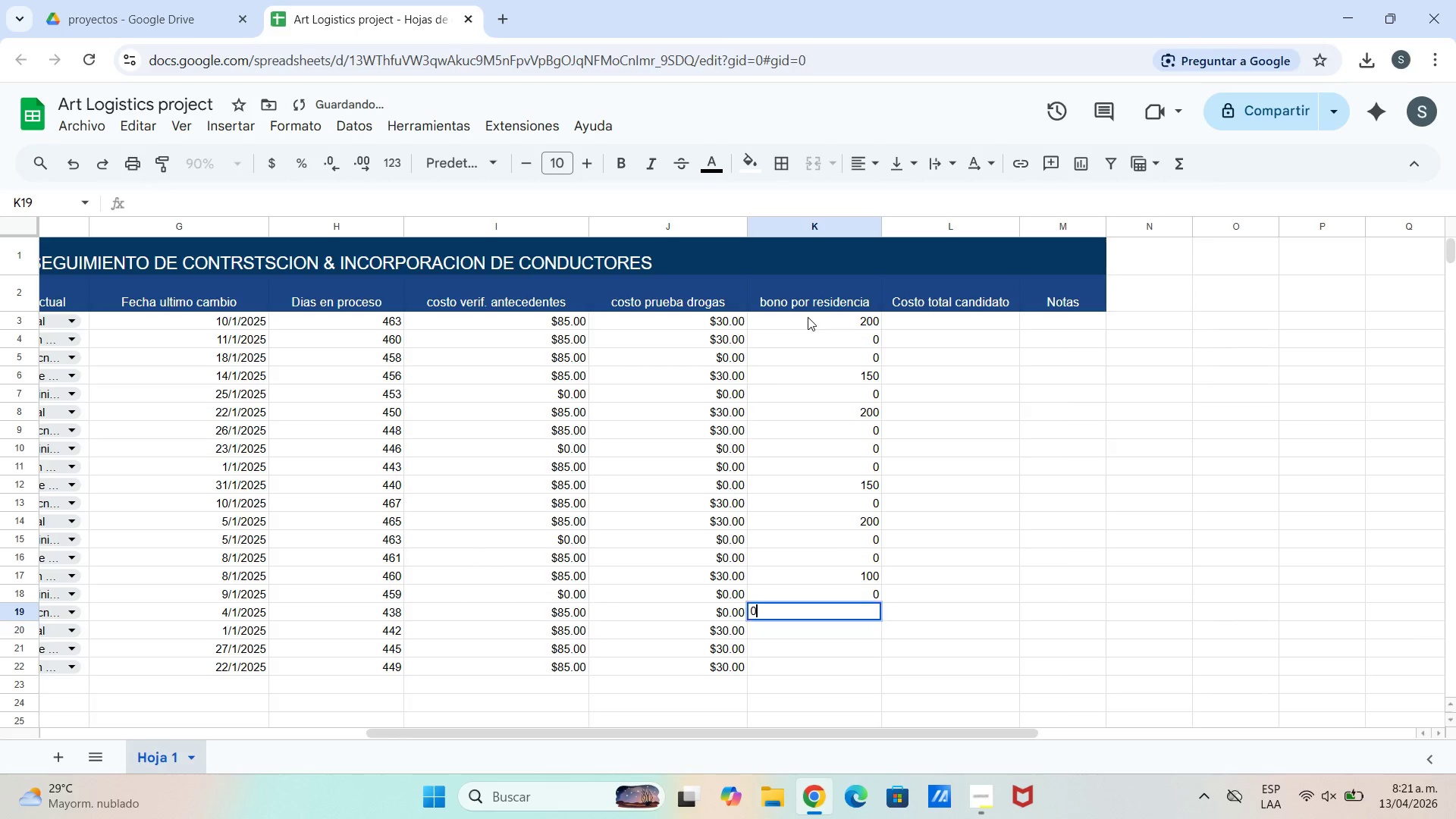 
key(0)
 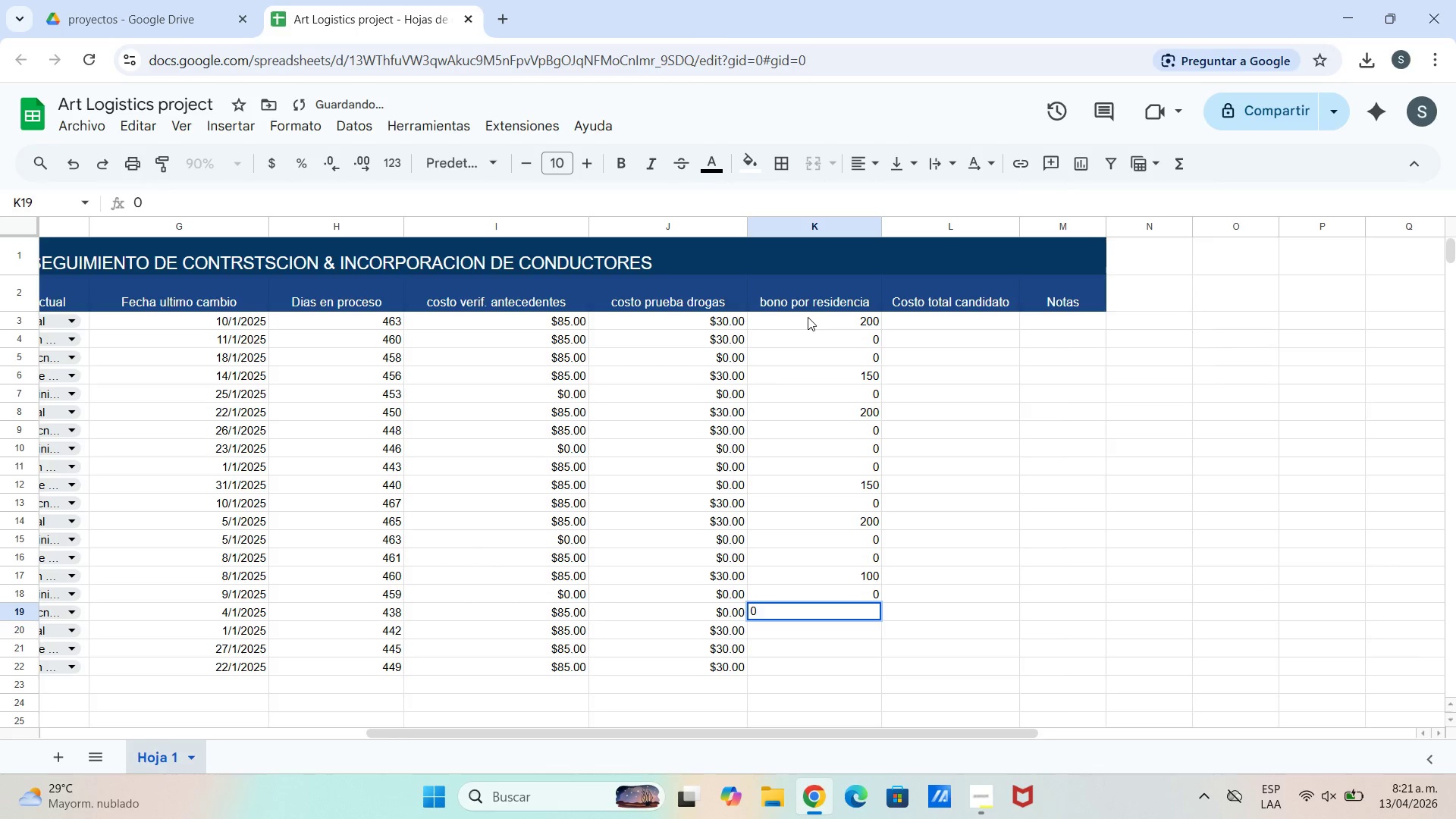 
key(Enter)
 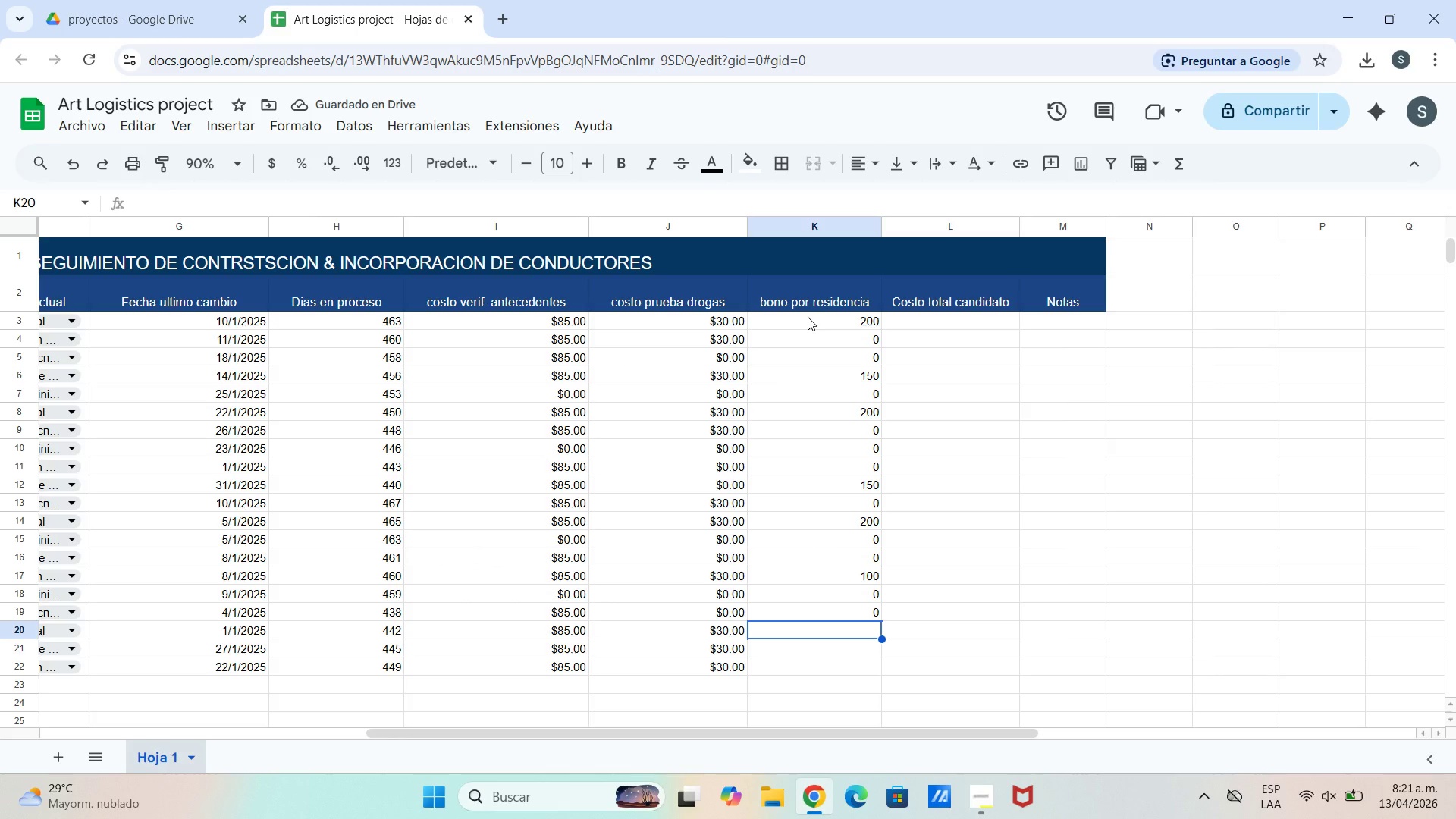 
type(200)
 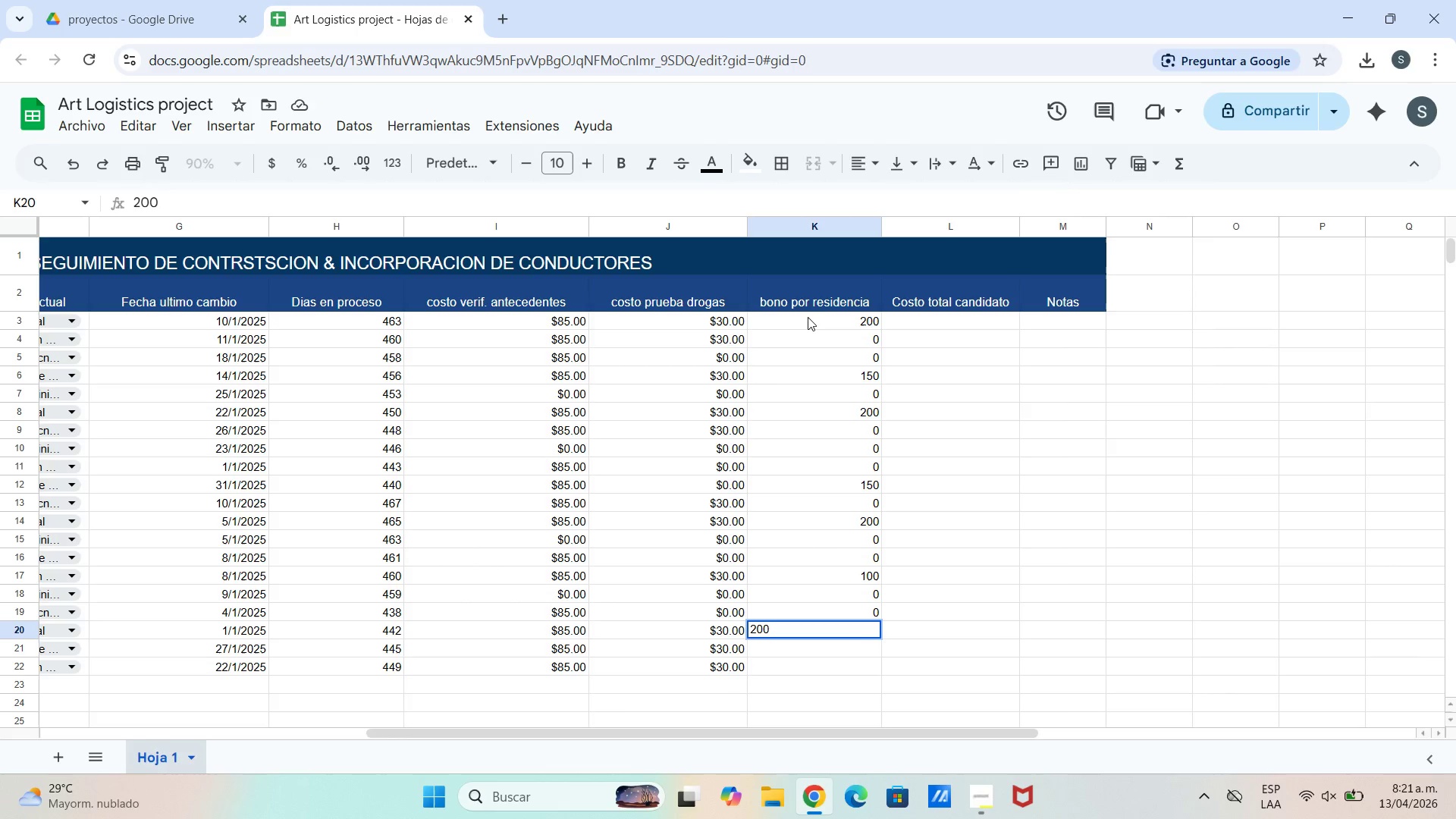 
key(Enter)
 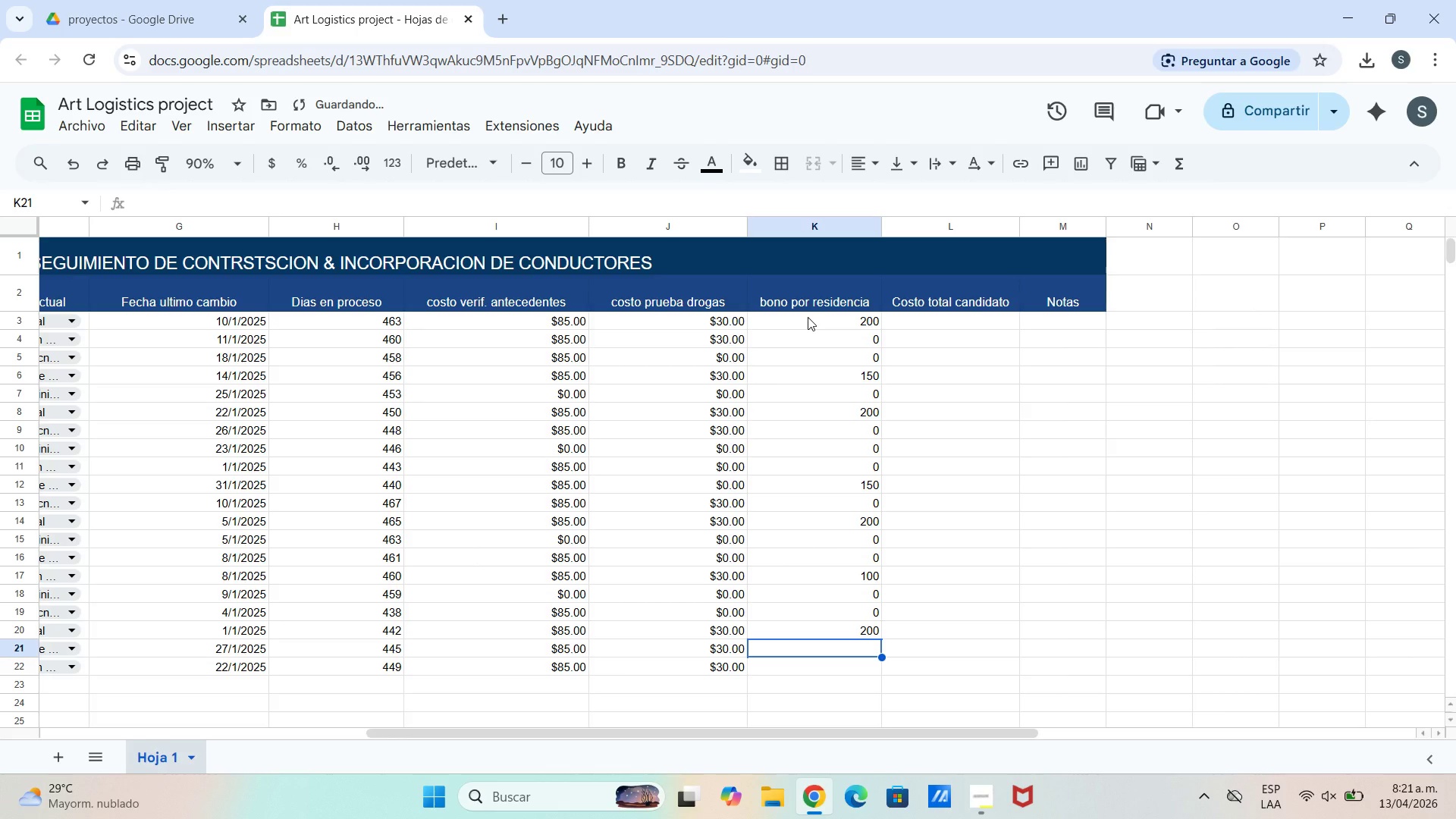 
key(0)
 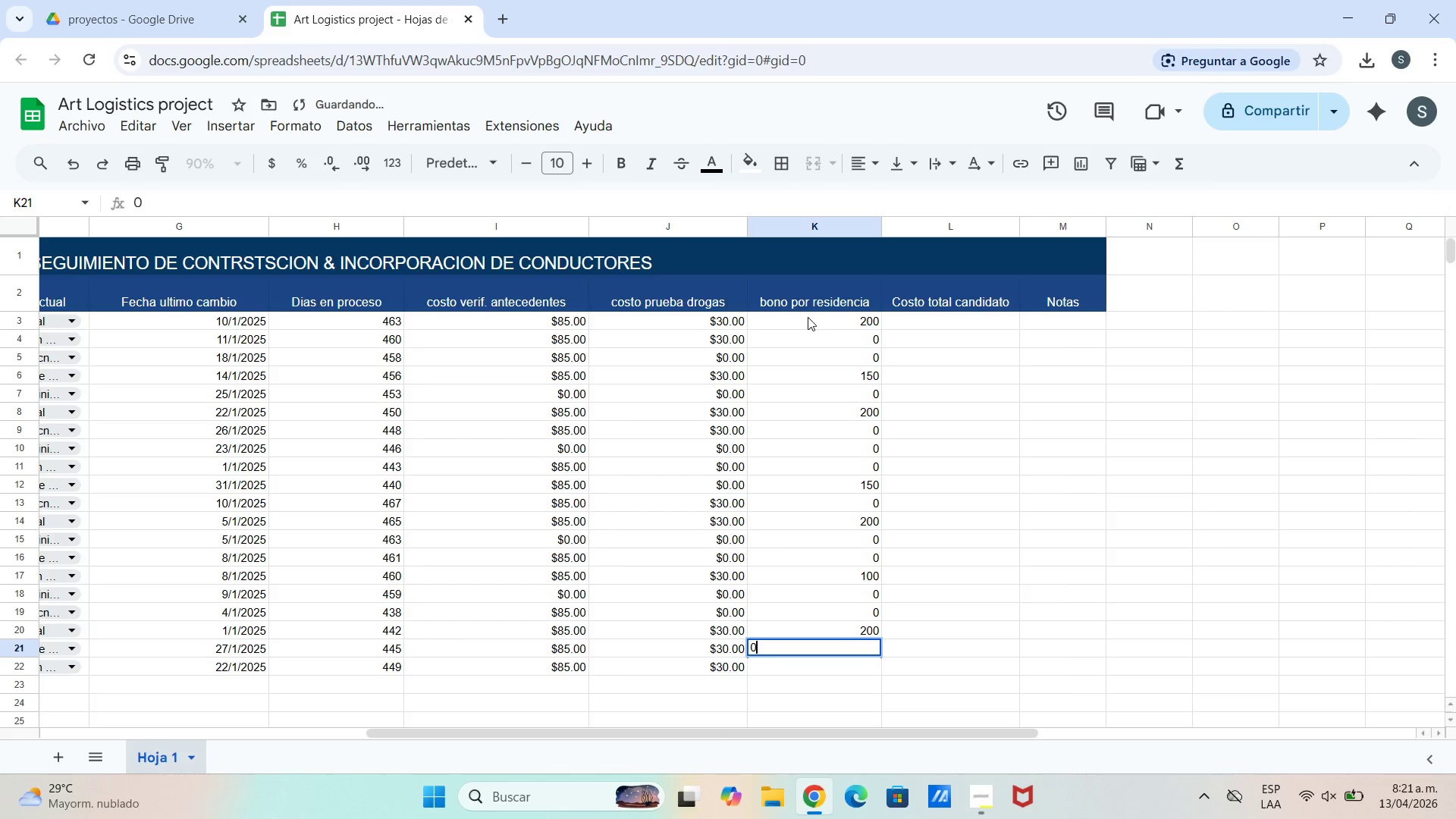 
key(Enter)
 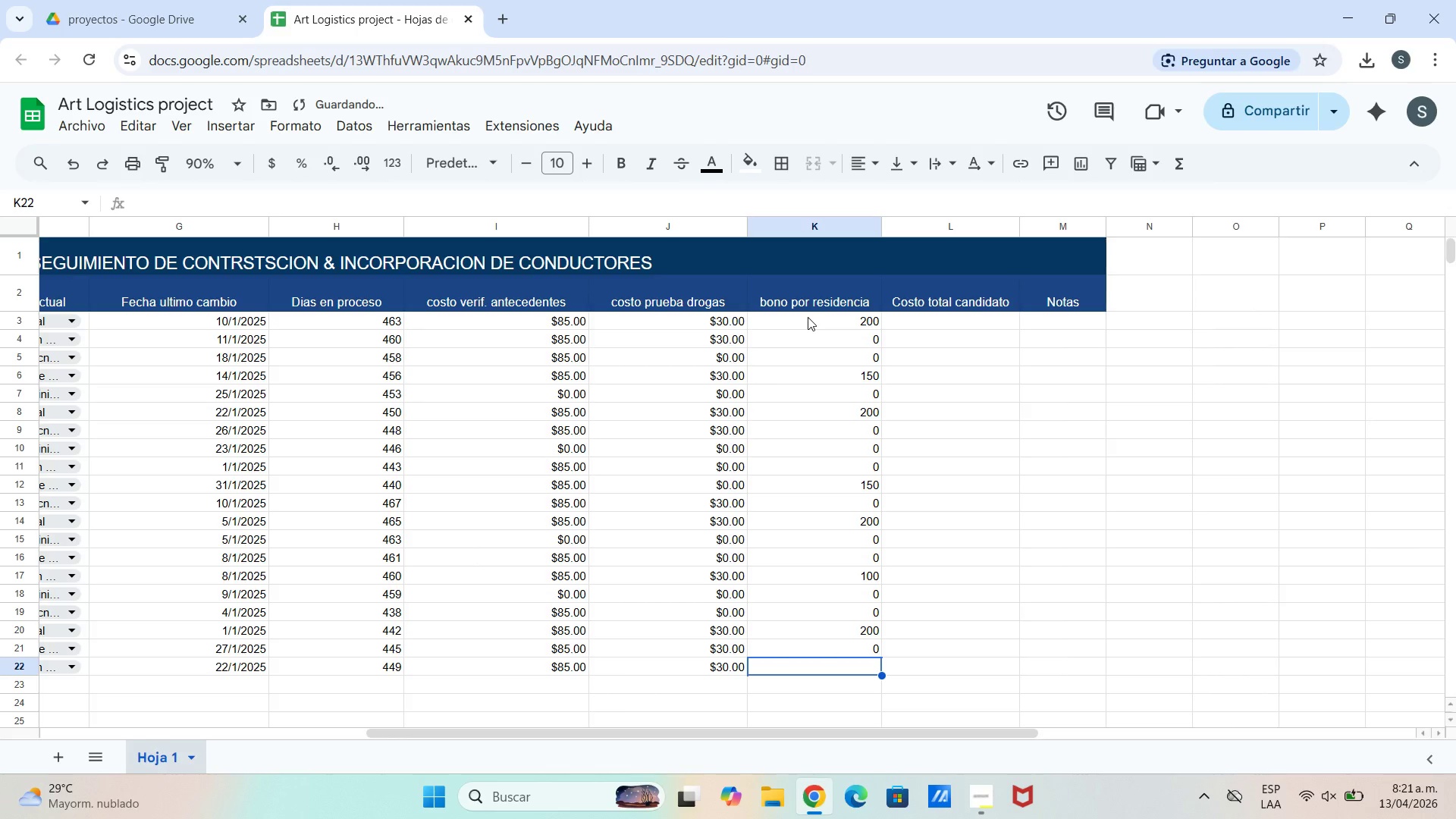 
type(150)
 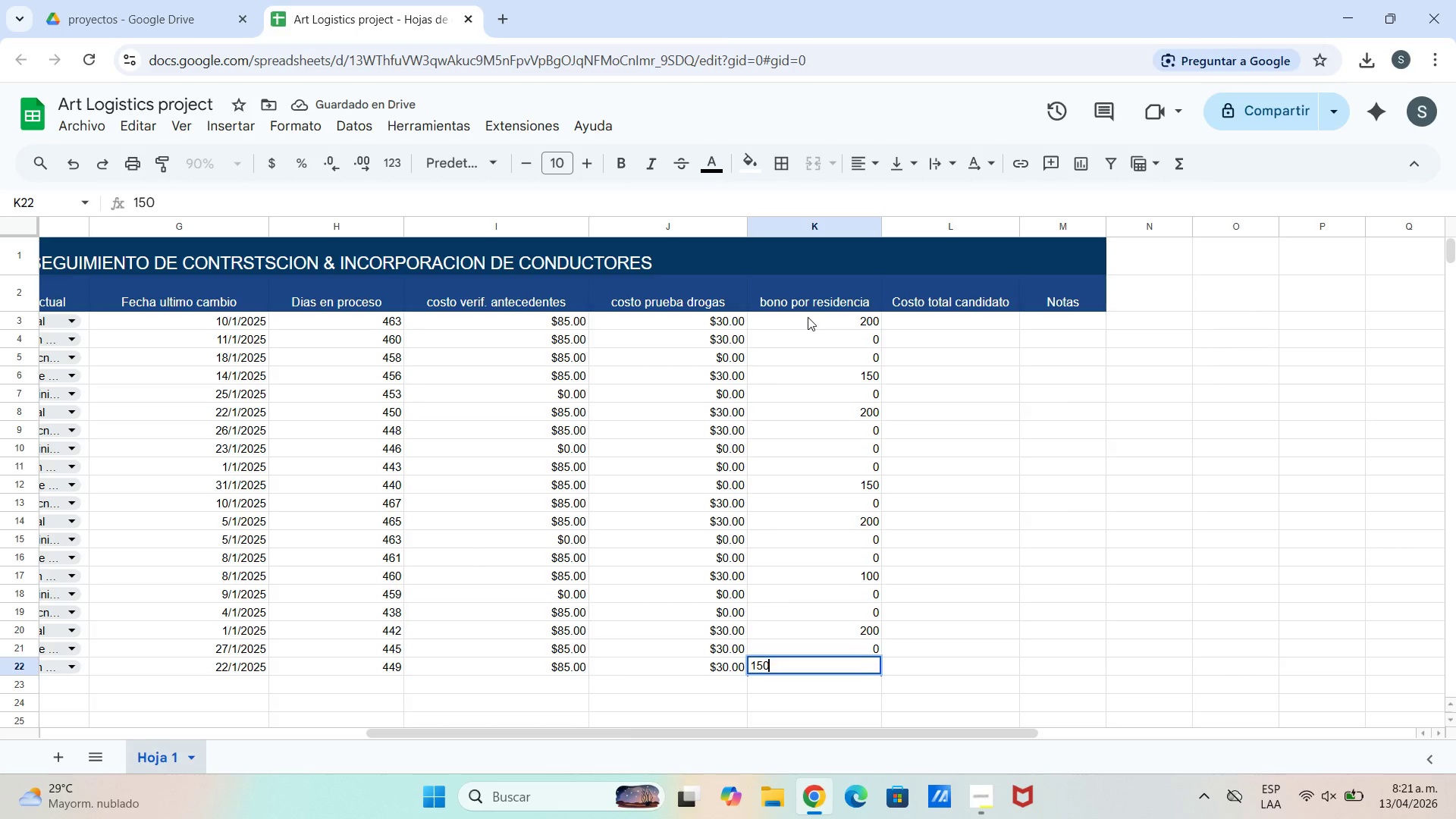 
key(Enter)
 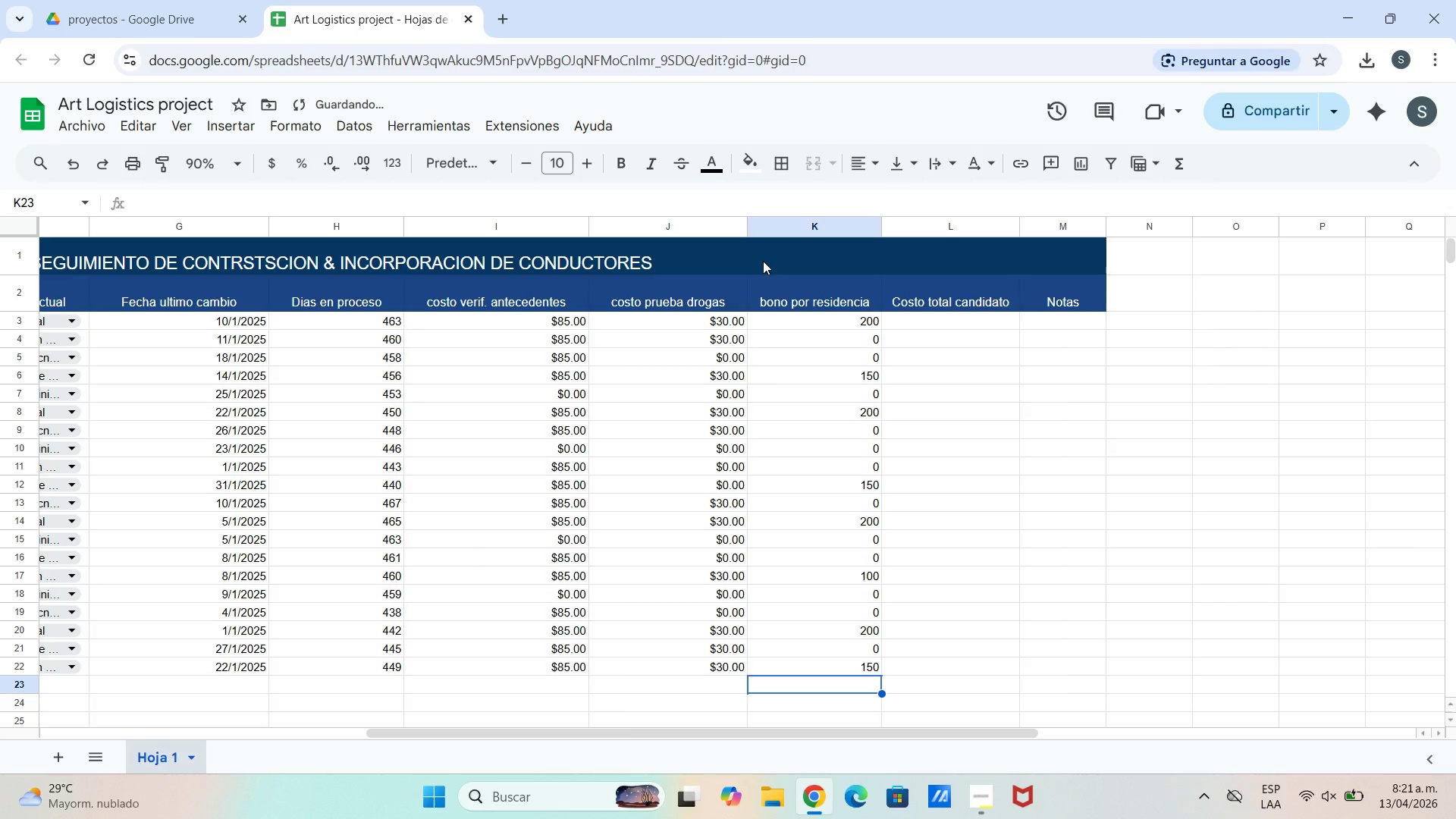 
scroll: coordinate [964, 487], scroll_direction: up, amount: 3.0
 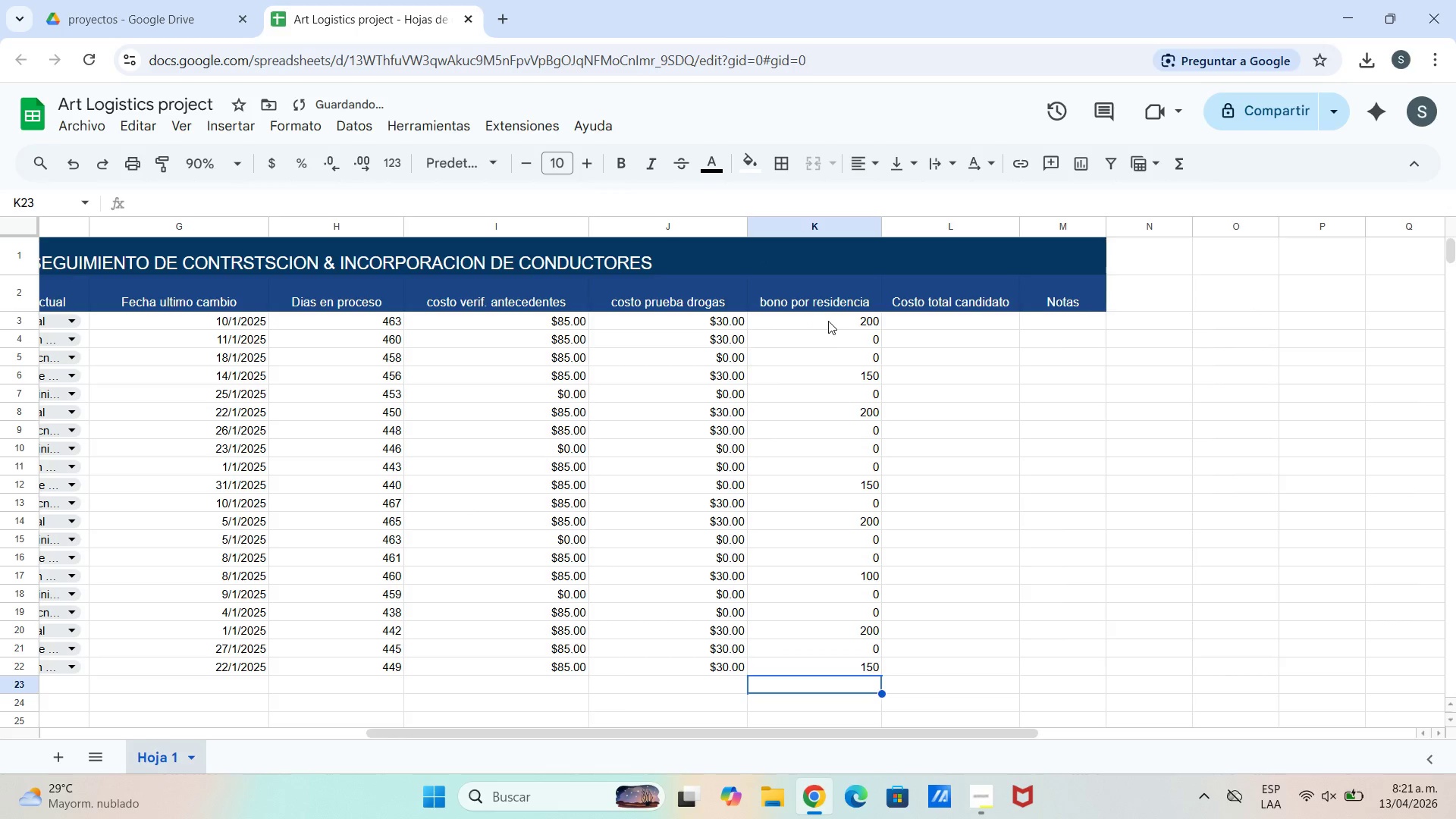 
left_click_drag(start_coordinate=[828, 321], to_coordinate=[827, 667])
 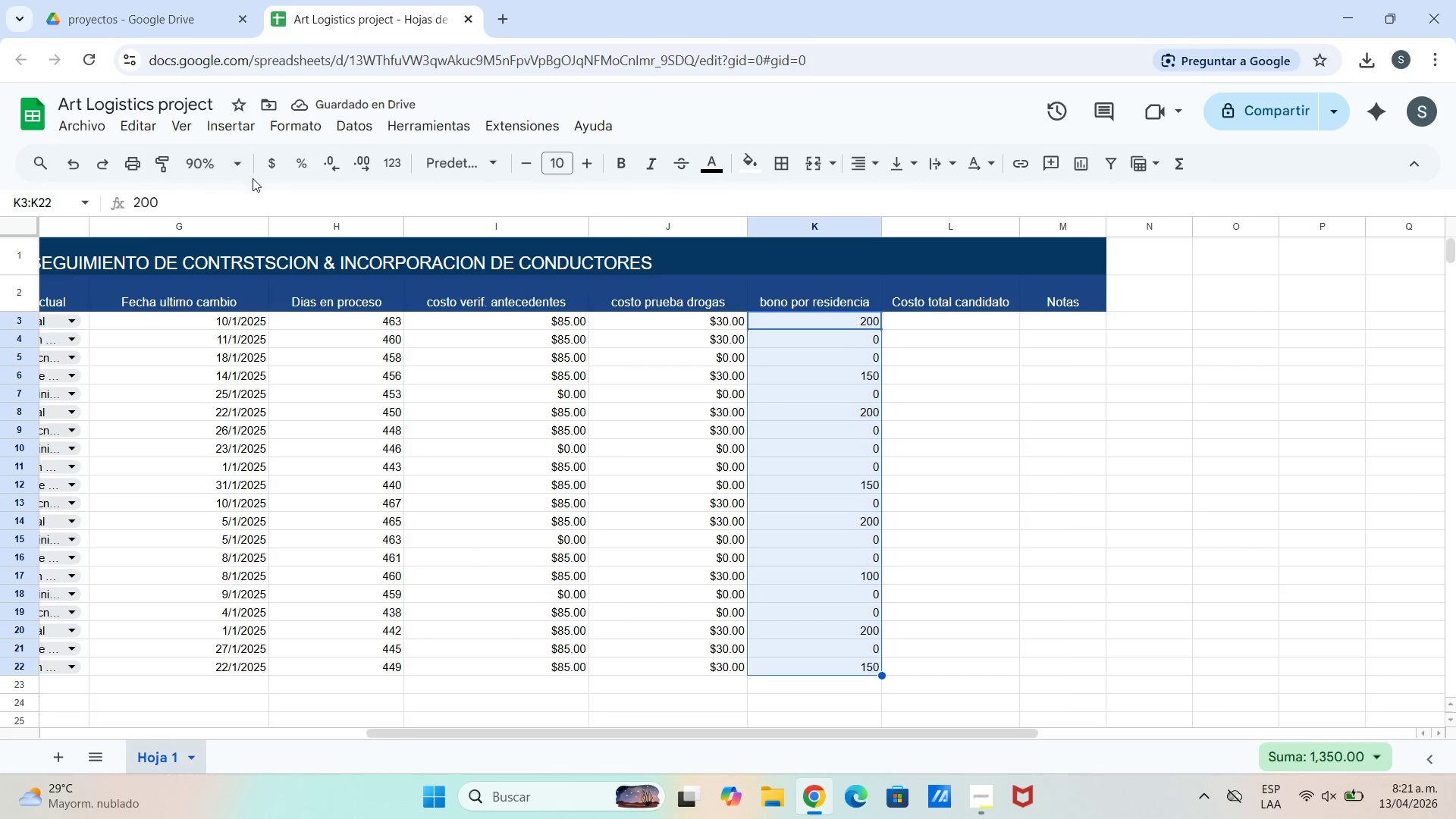 
left_click([267, 160])
 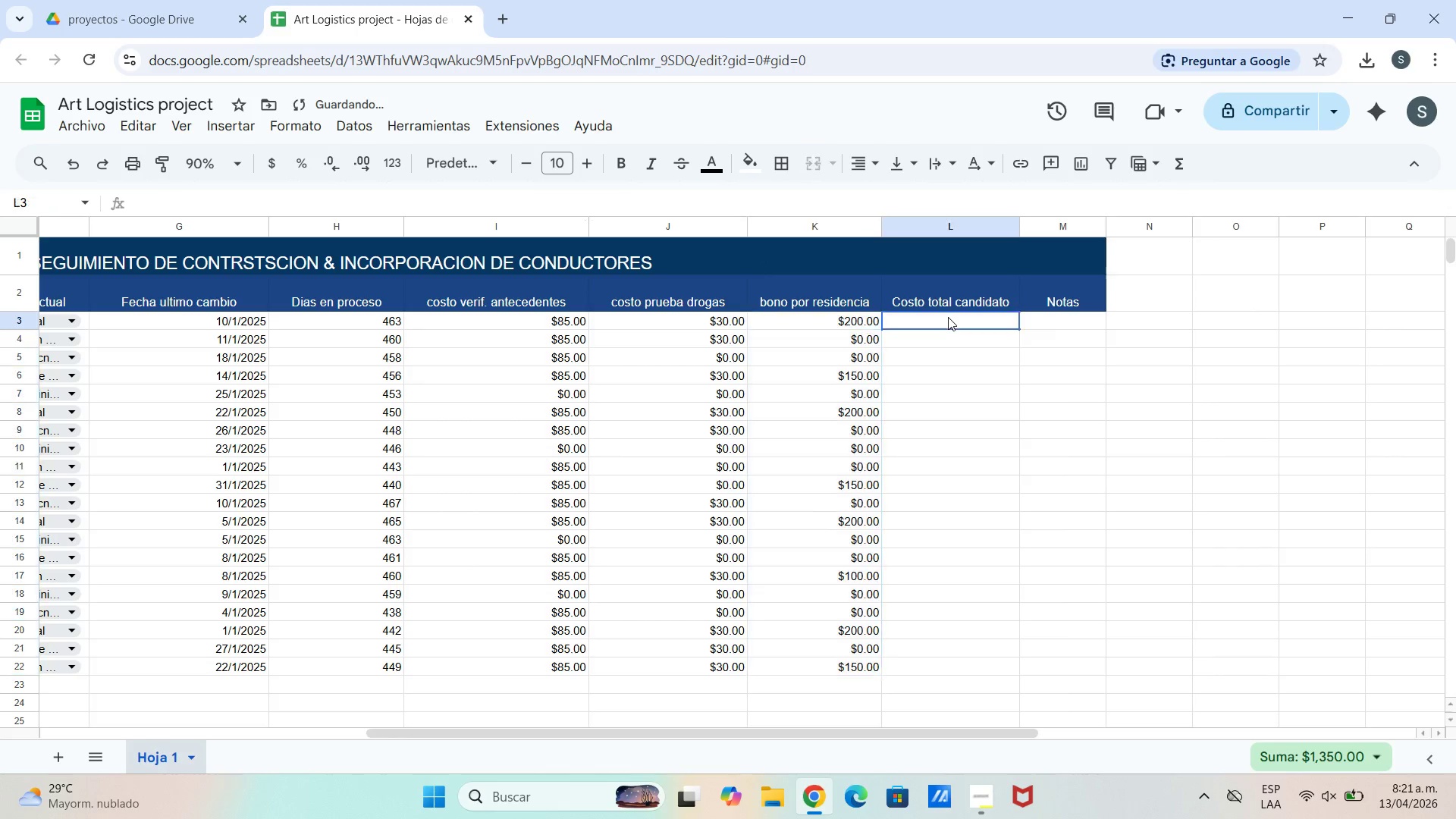 
double_click([948, 318])
 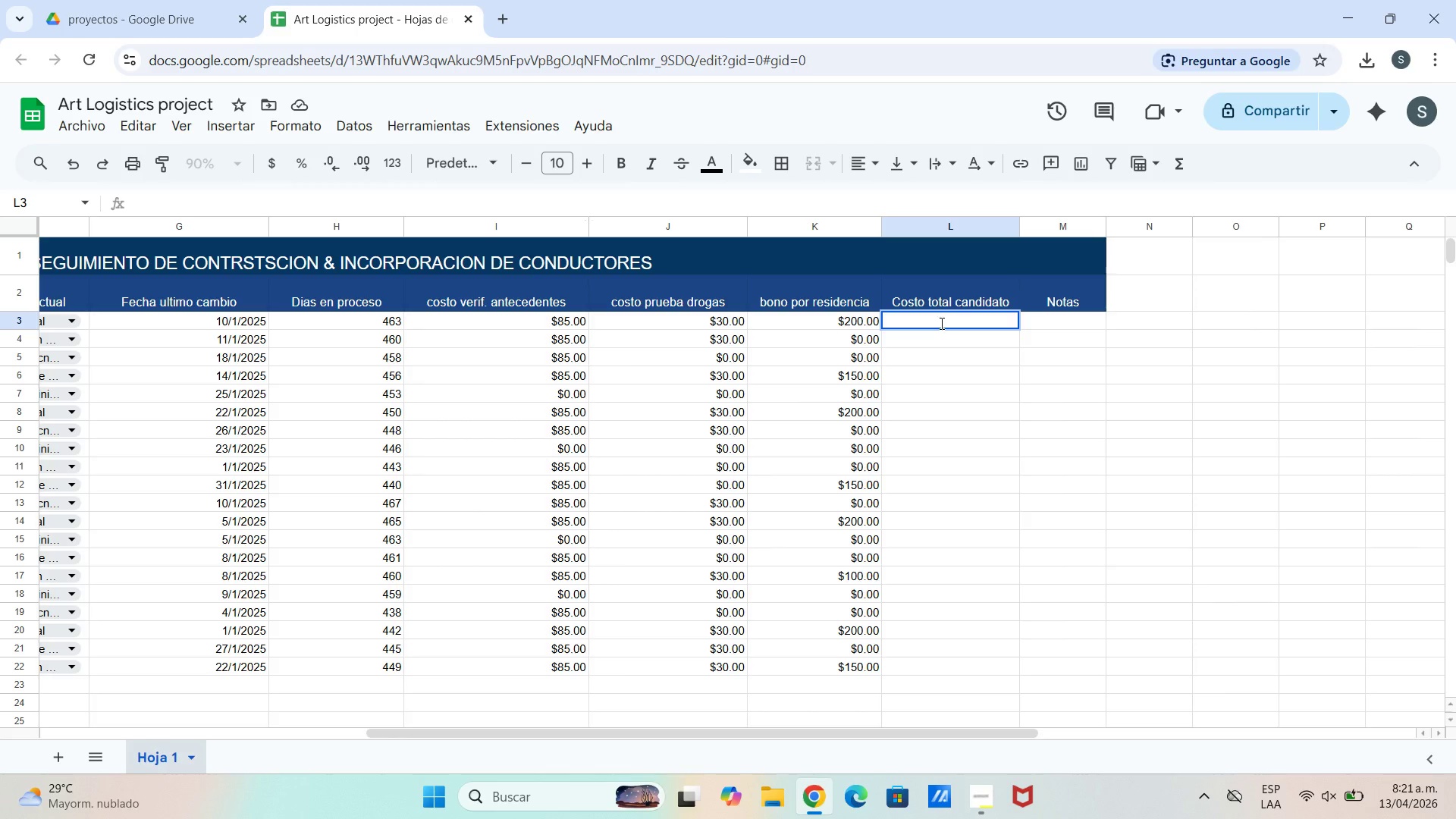 
wait(9.45)
 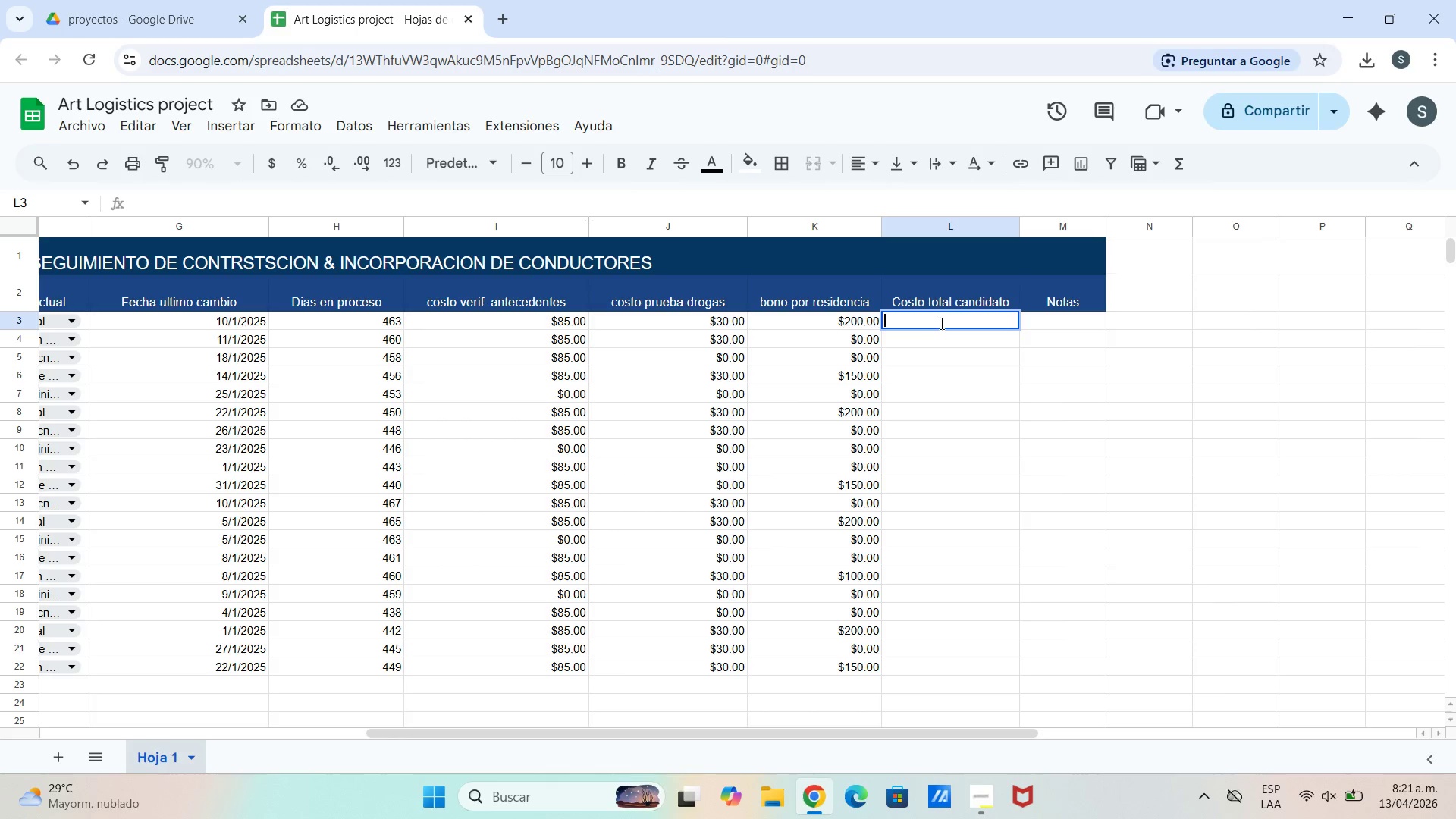 
type()SUMA)
 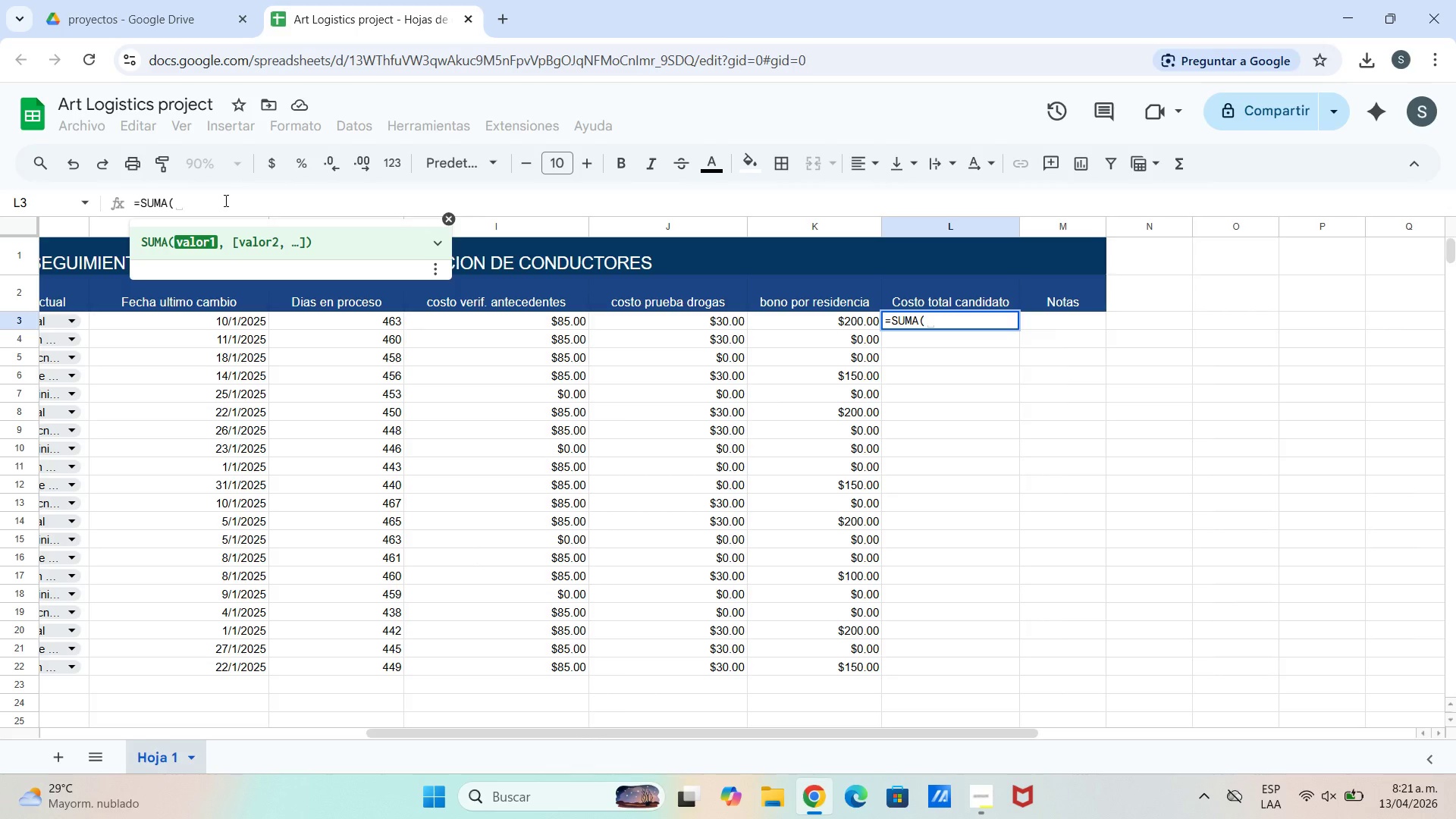 
type(I3>K3()
 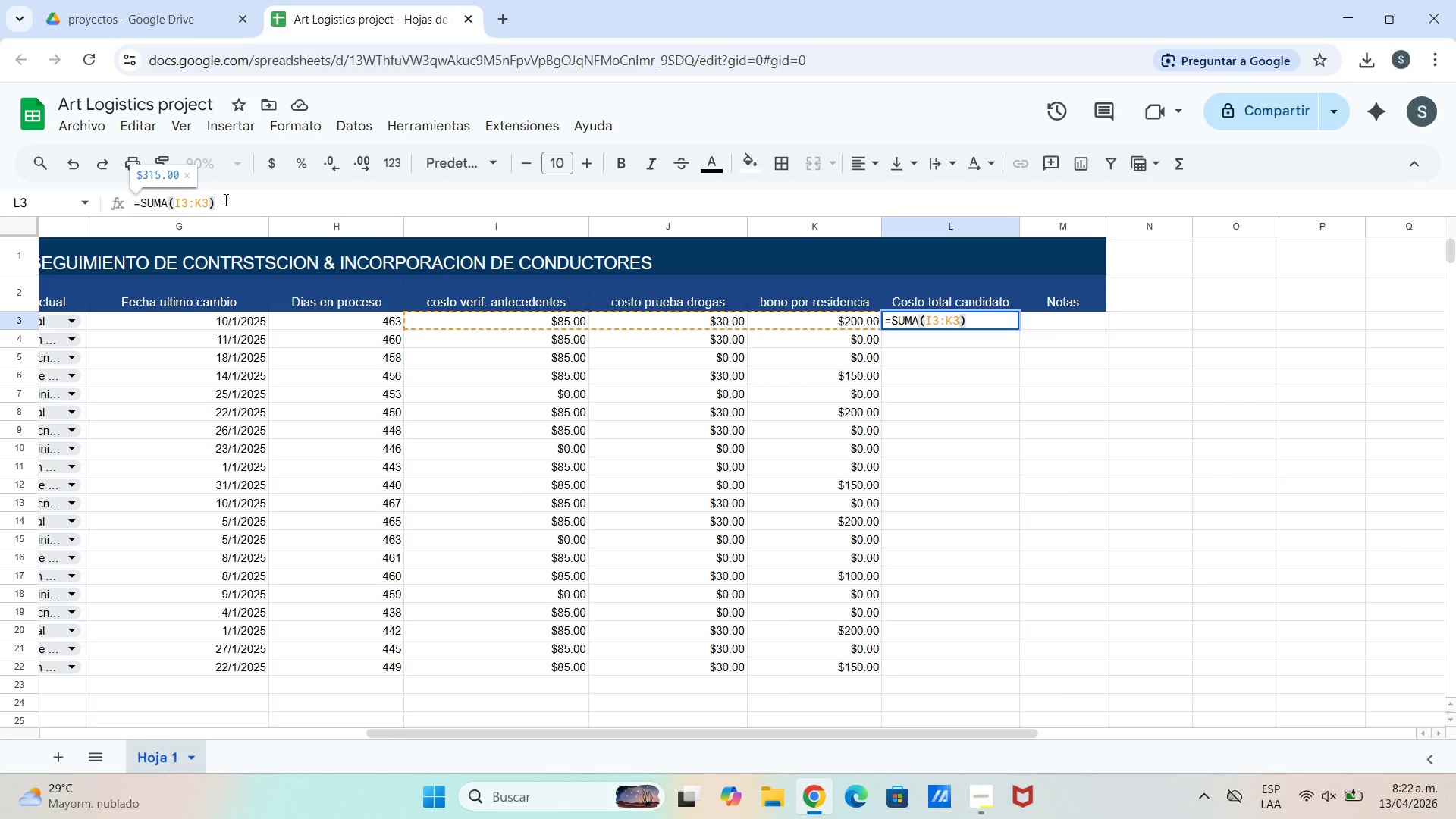 
key(Enter)
 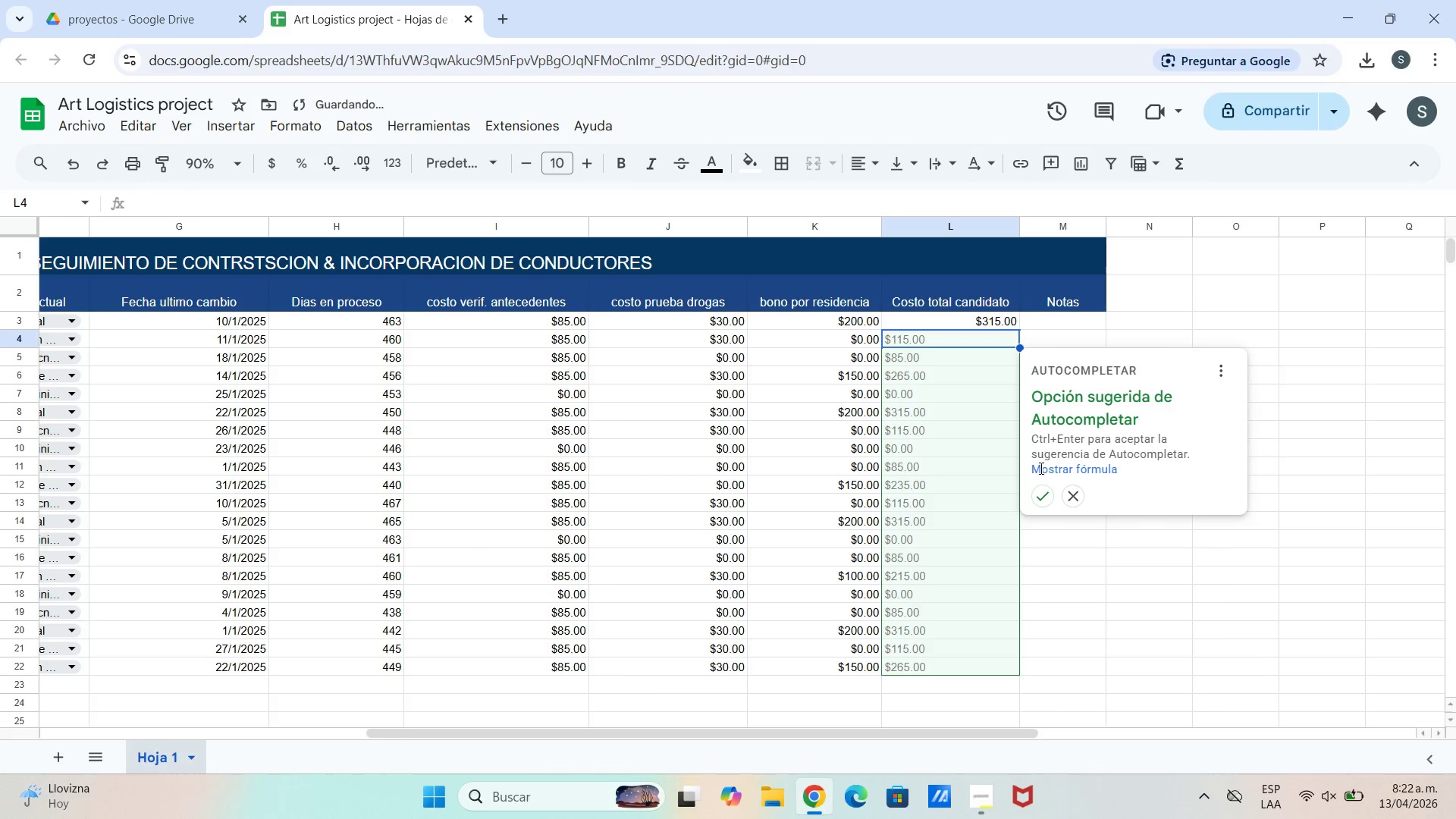 
left_click([1044, 503])
 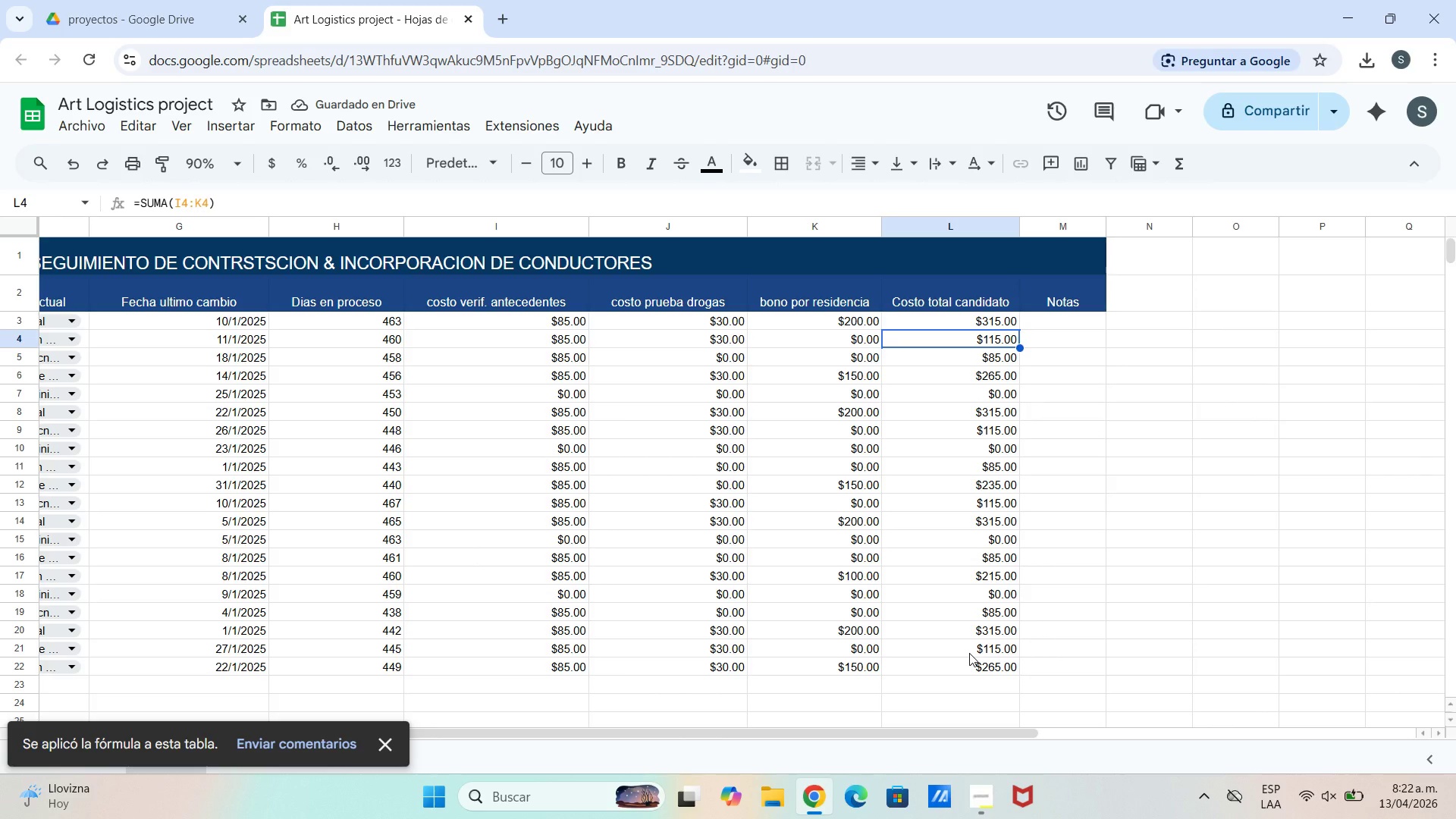 
wait(9.05)
 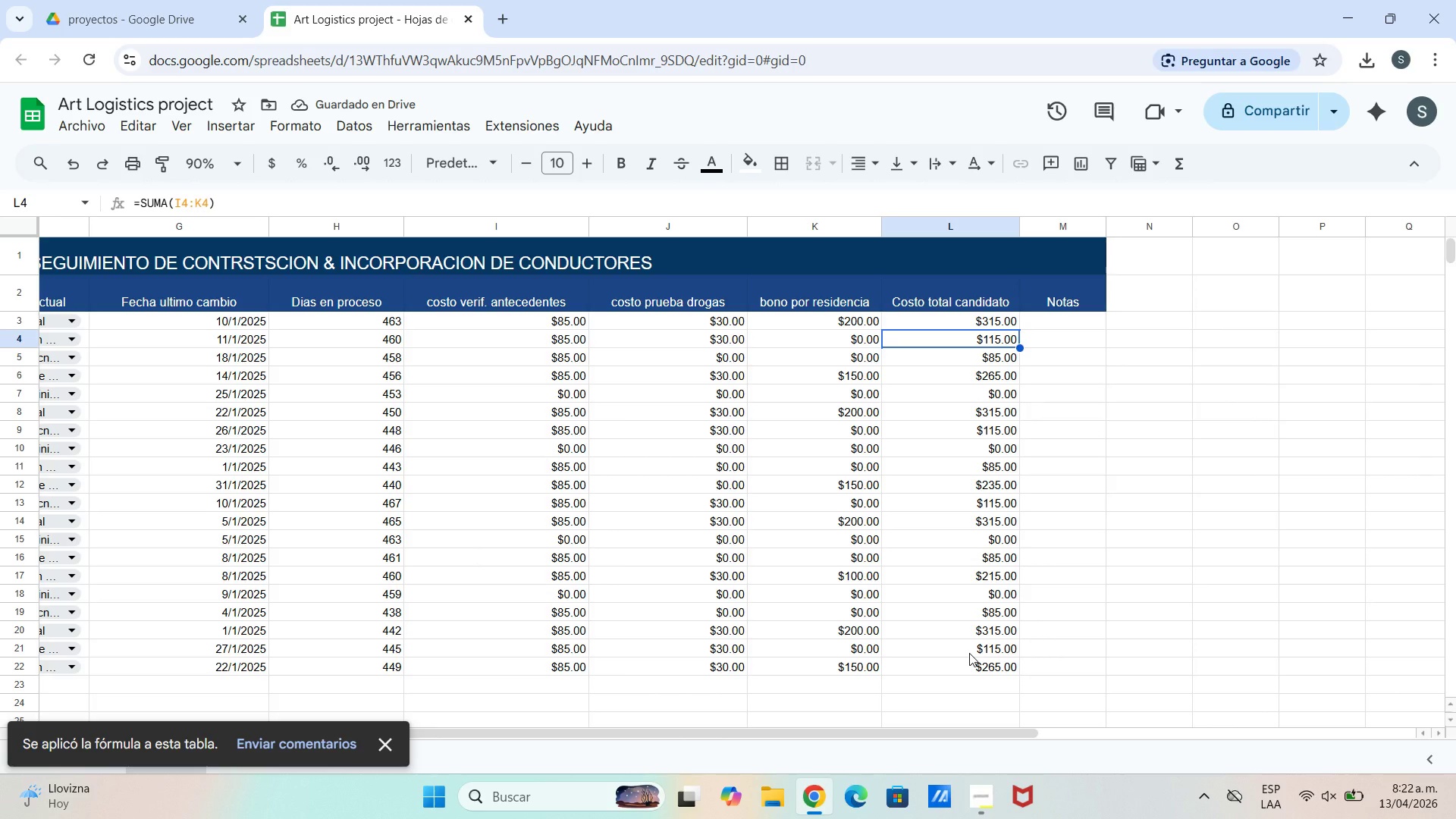 
left_click_drag(start_coordinate=[1109, 224], to_coordinate=[1160, 230])
 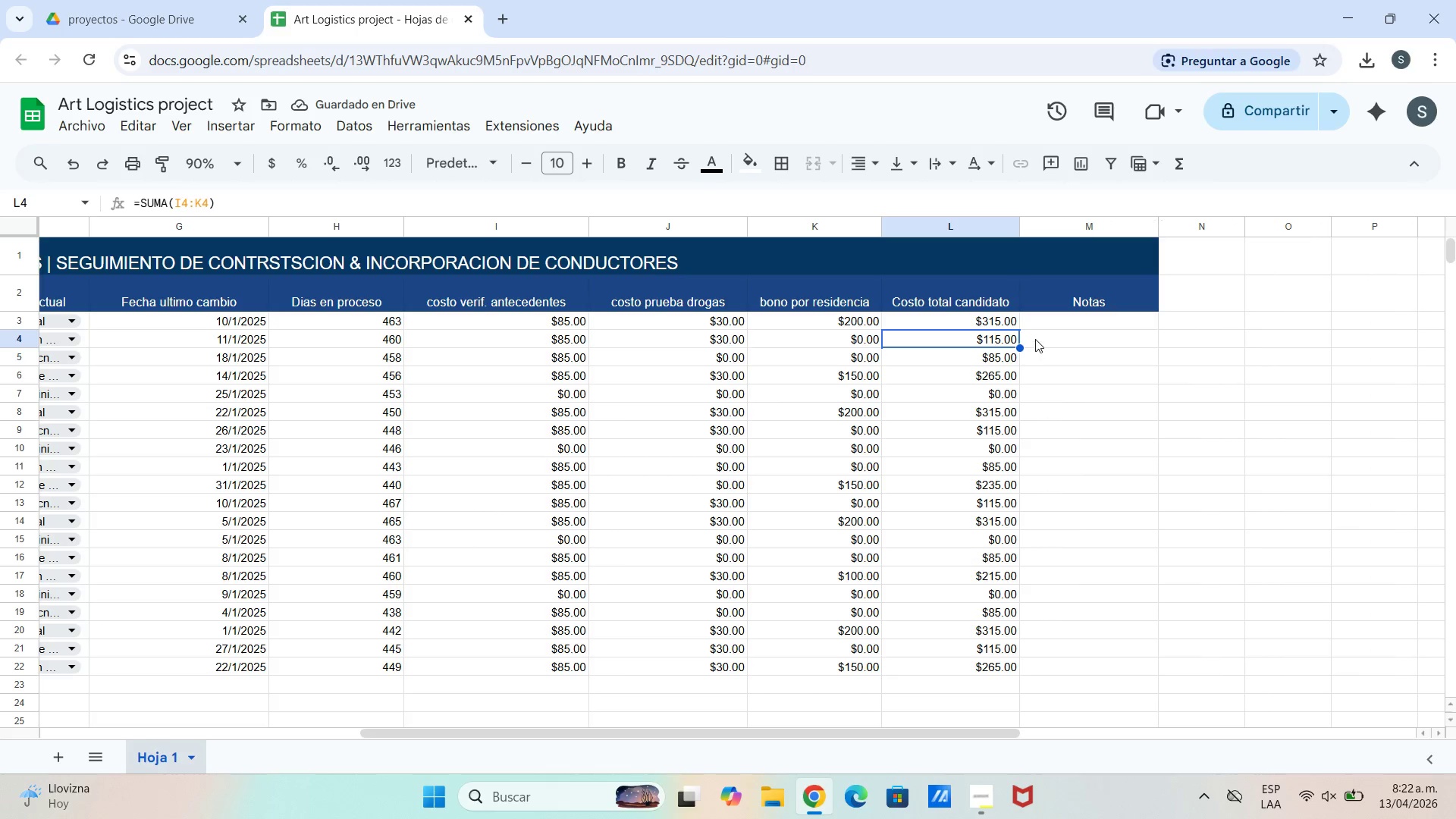 
wait(5.62)
 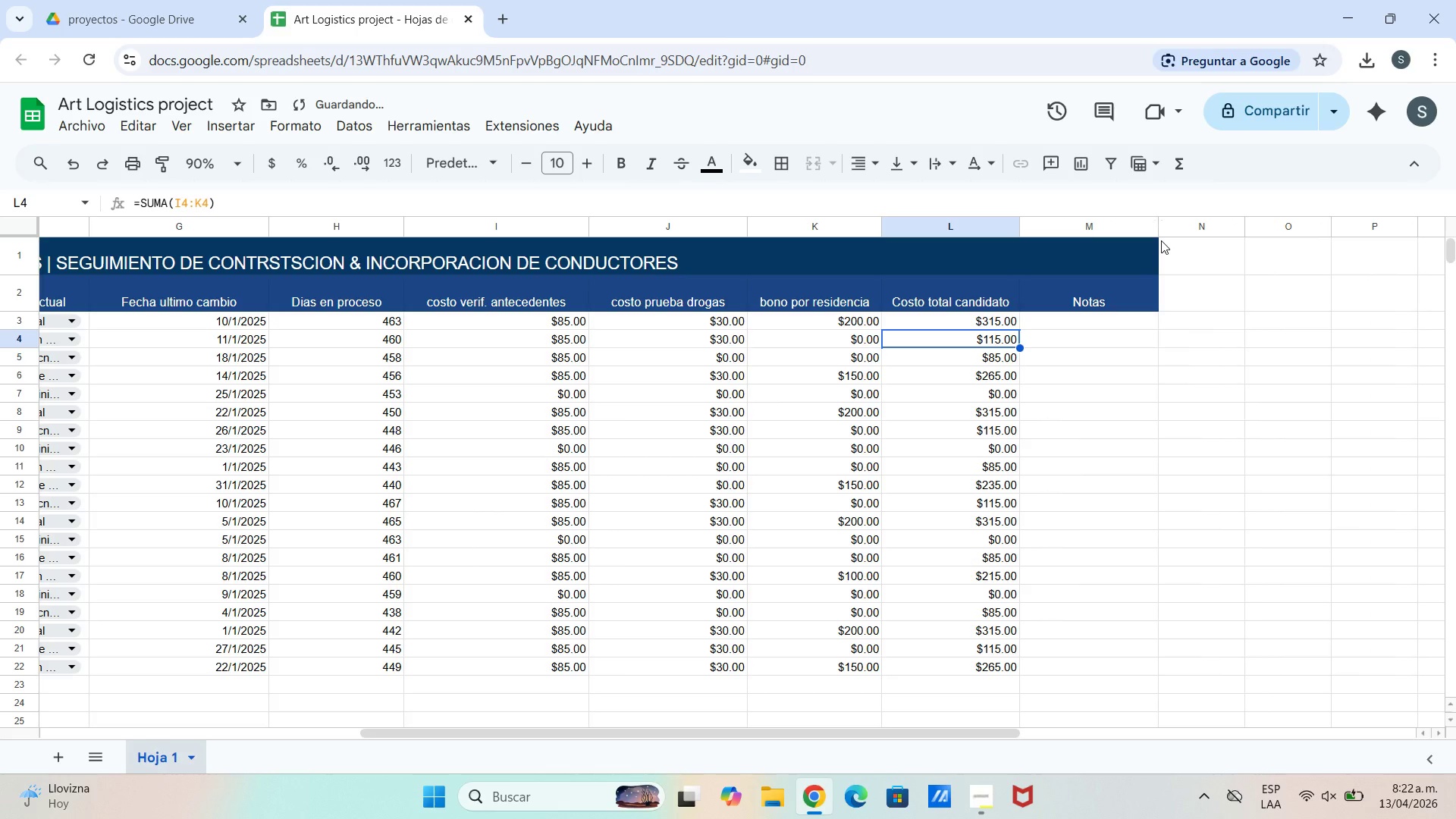 
double_click([1056, 323])
 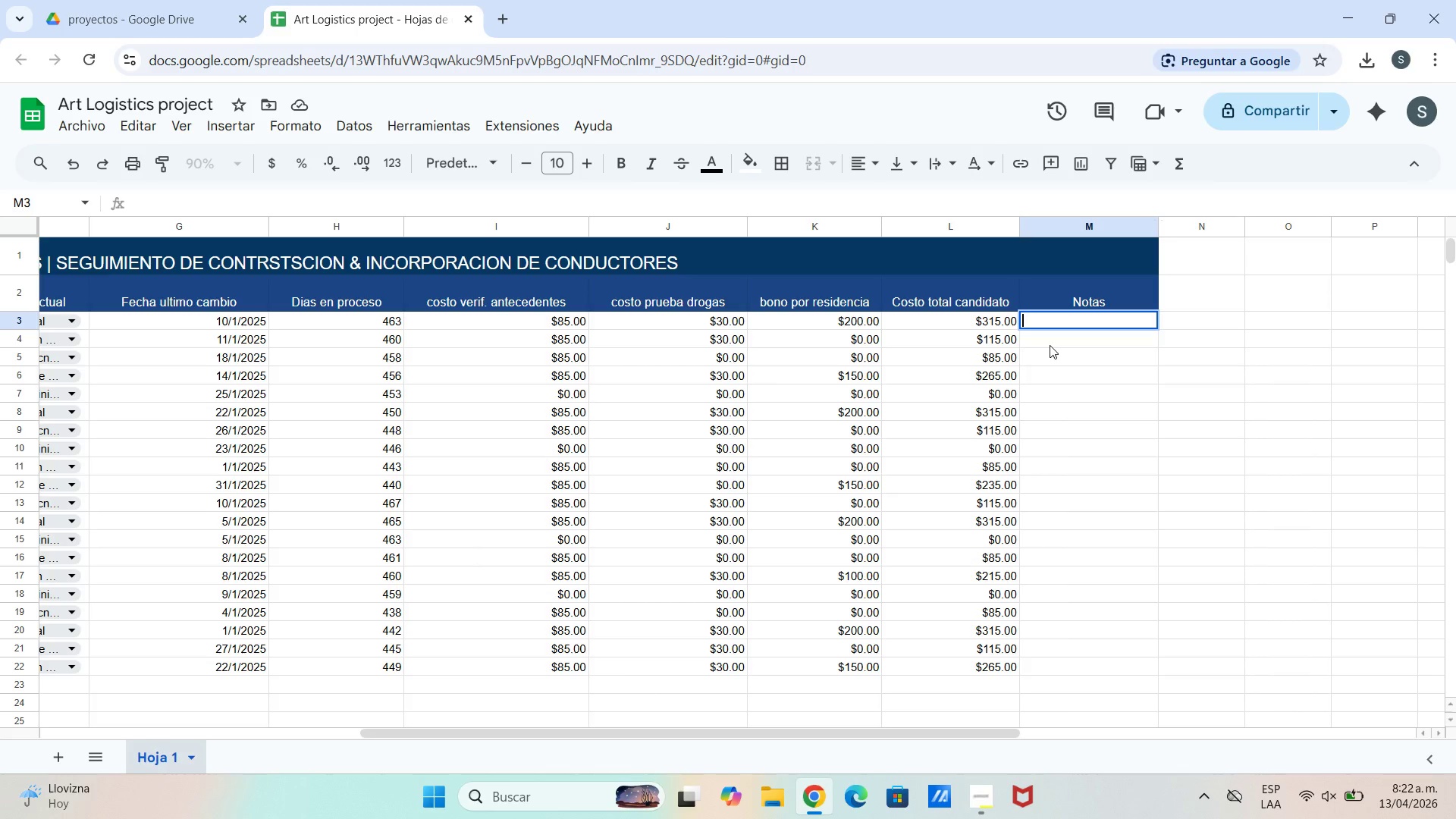 
wait(6.3)
 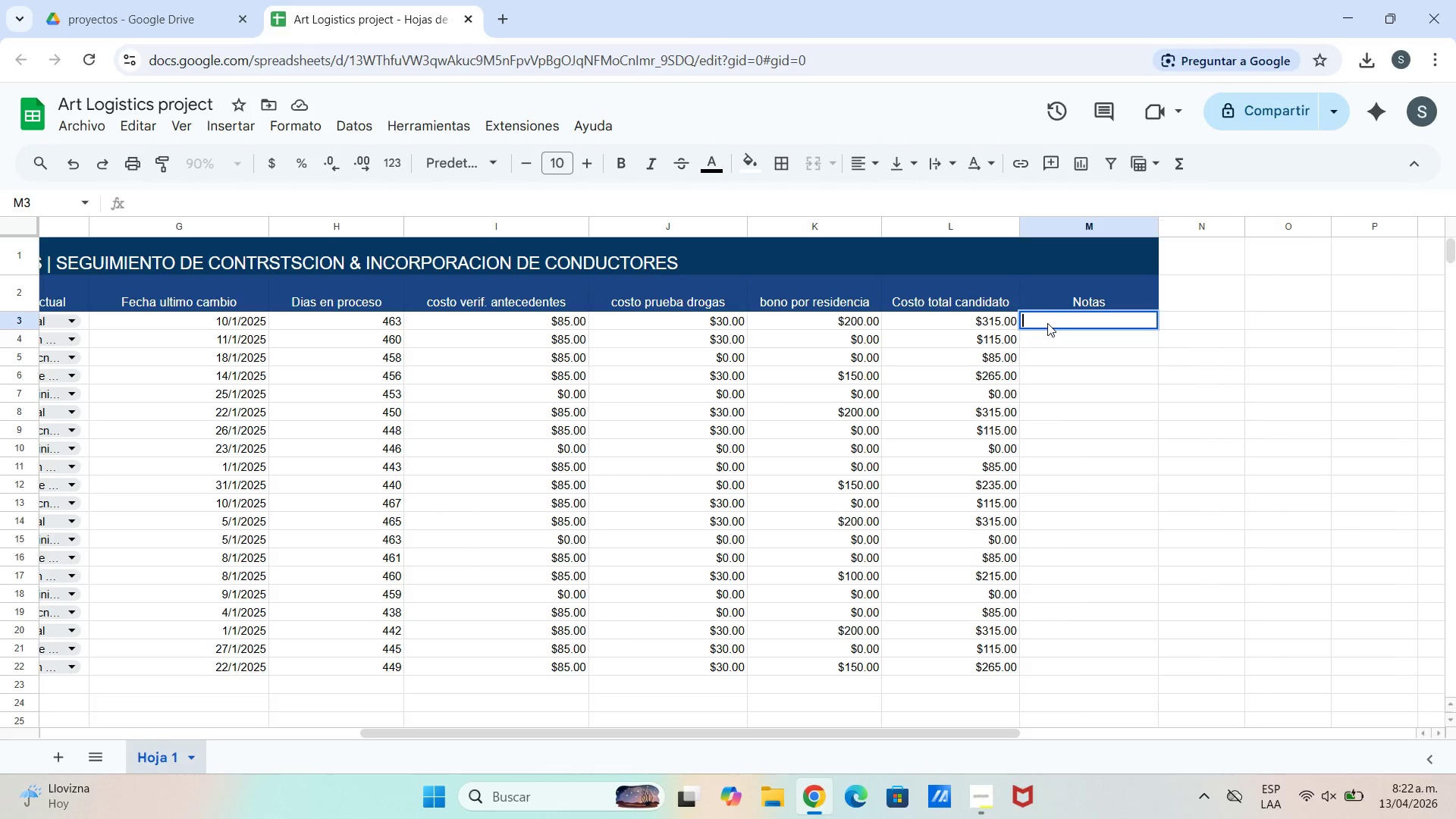 
type(Ex)
key(Backspace)
key(Backspace)
type(eXPERIENCIA EN MUSEOS)
 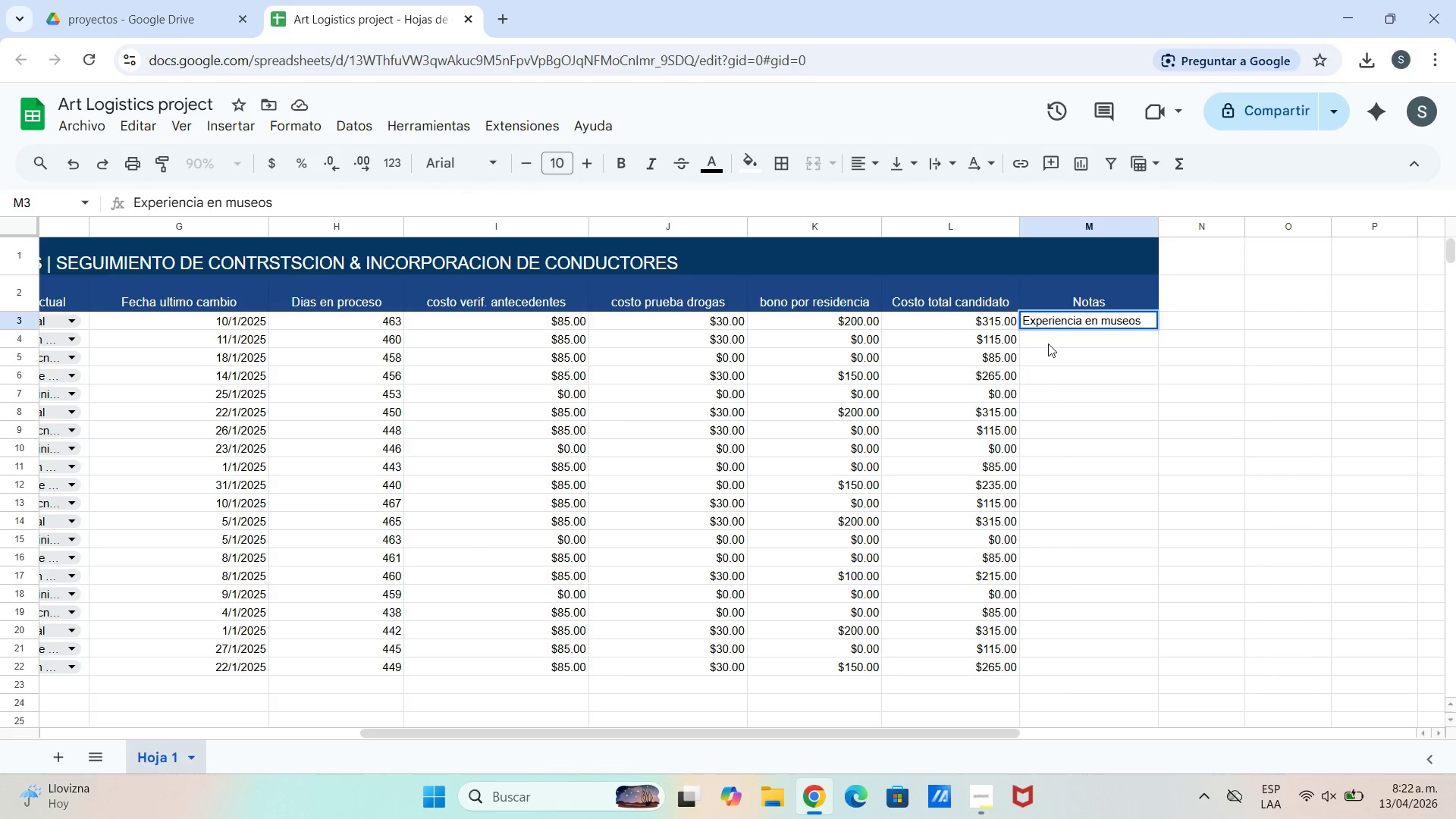 
key(Enter)
 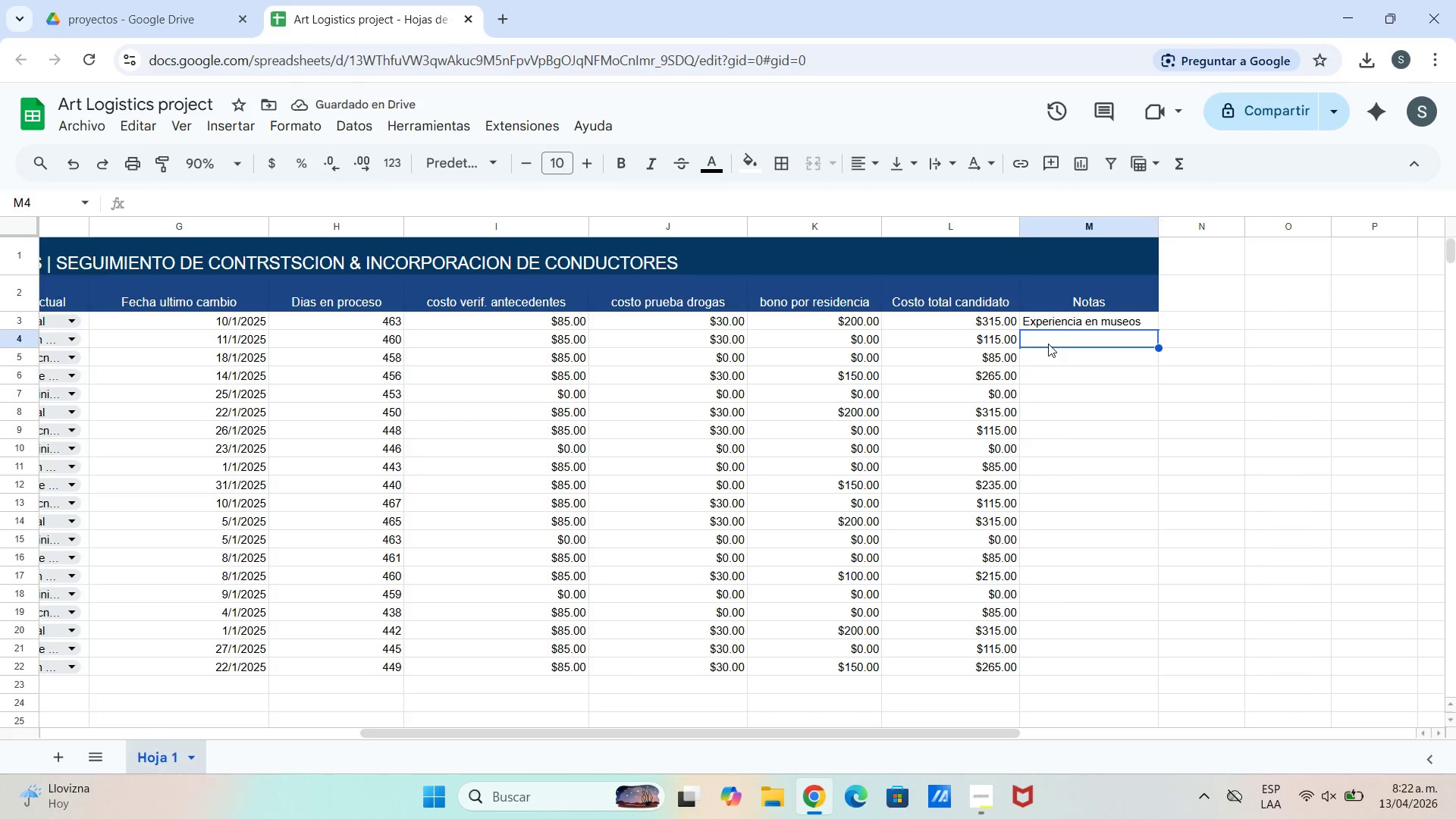 
type(Ex )
key(Backspace)
type(-sh)
 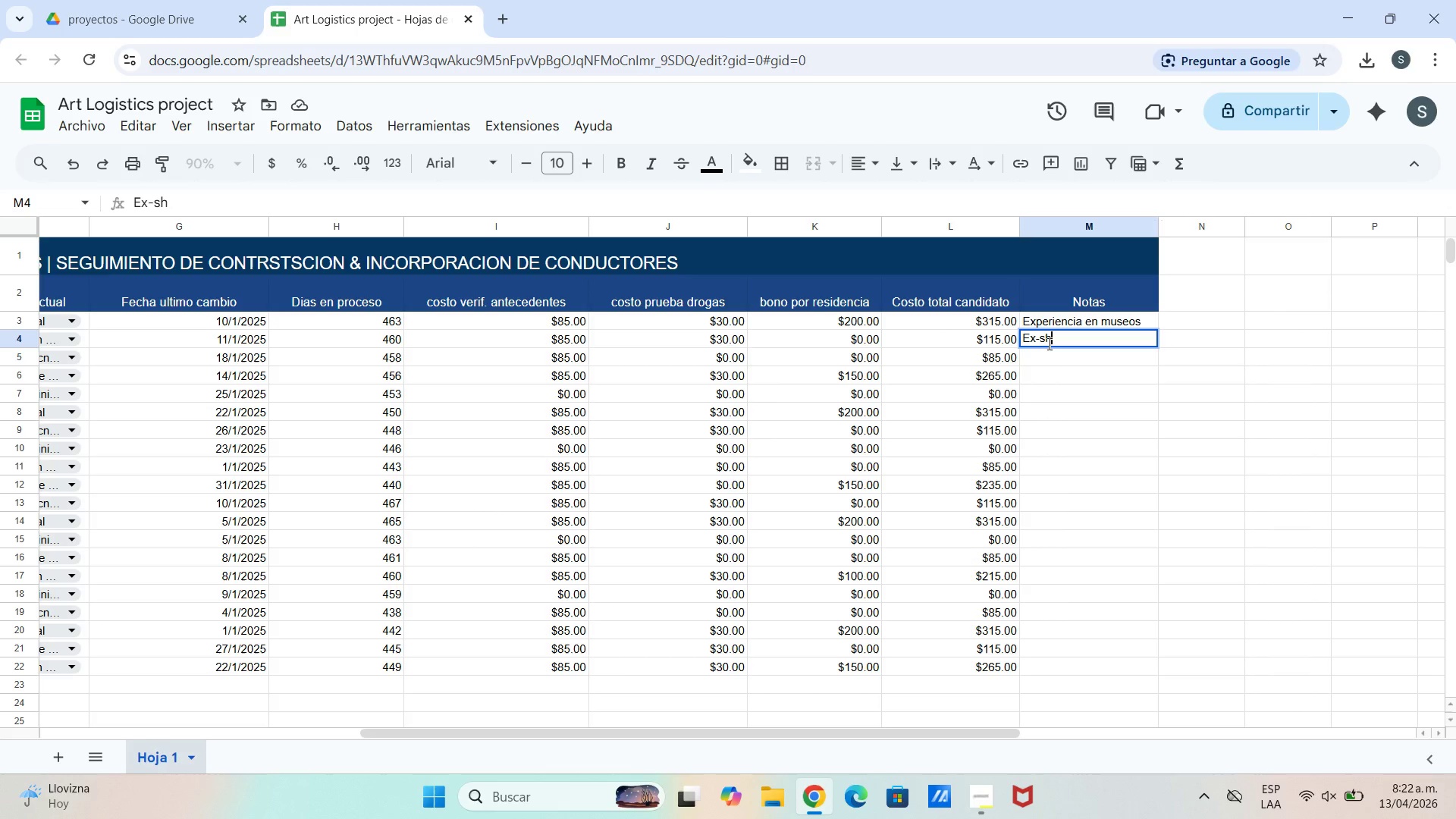 
key(Backspace)
type(theby<)
key(Backspace)
type({)
key(Backspace)
type([s)
 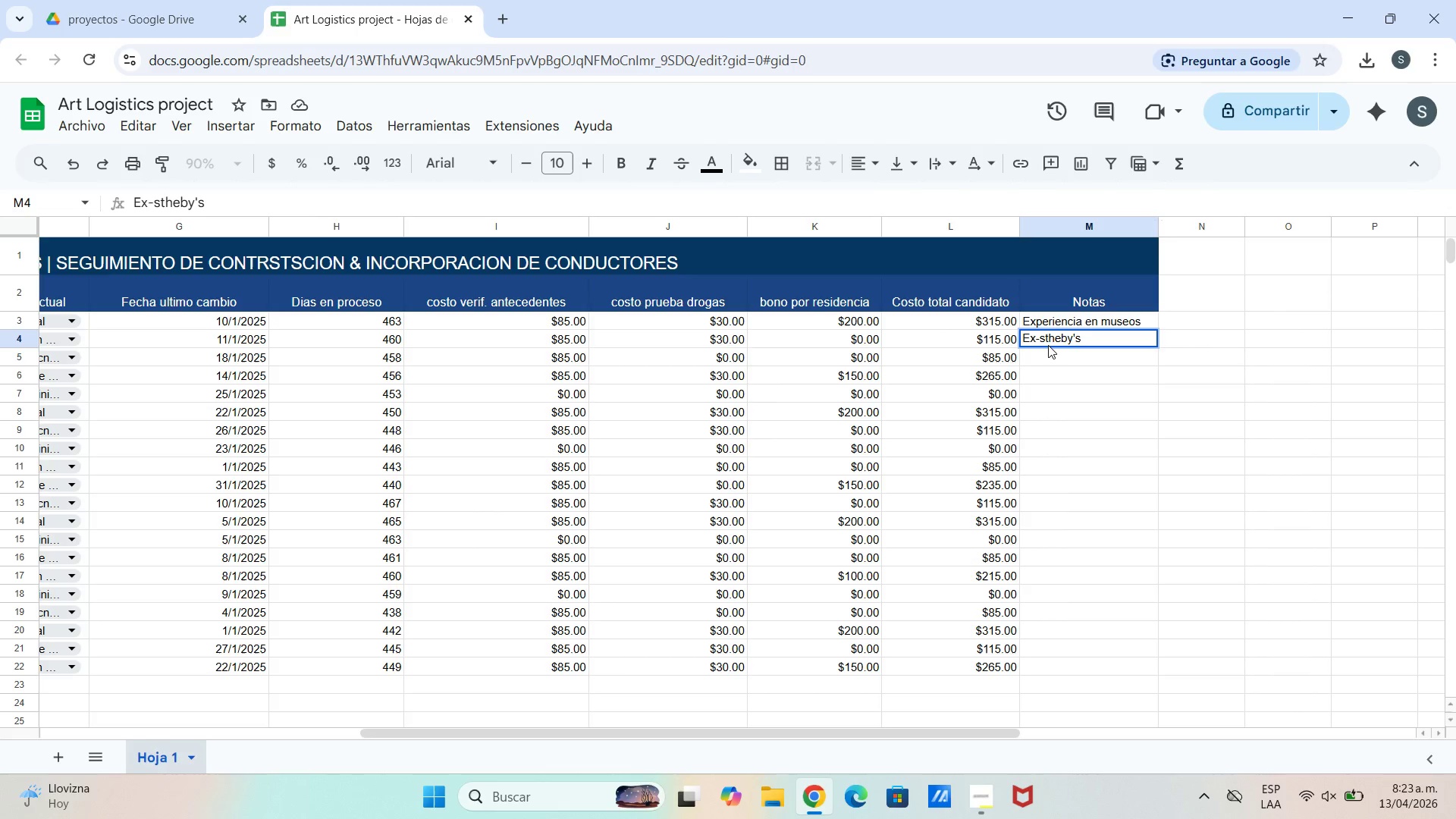 
key(Enter)
 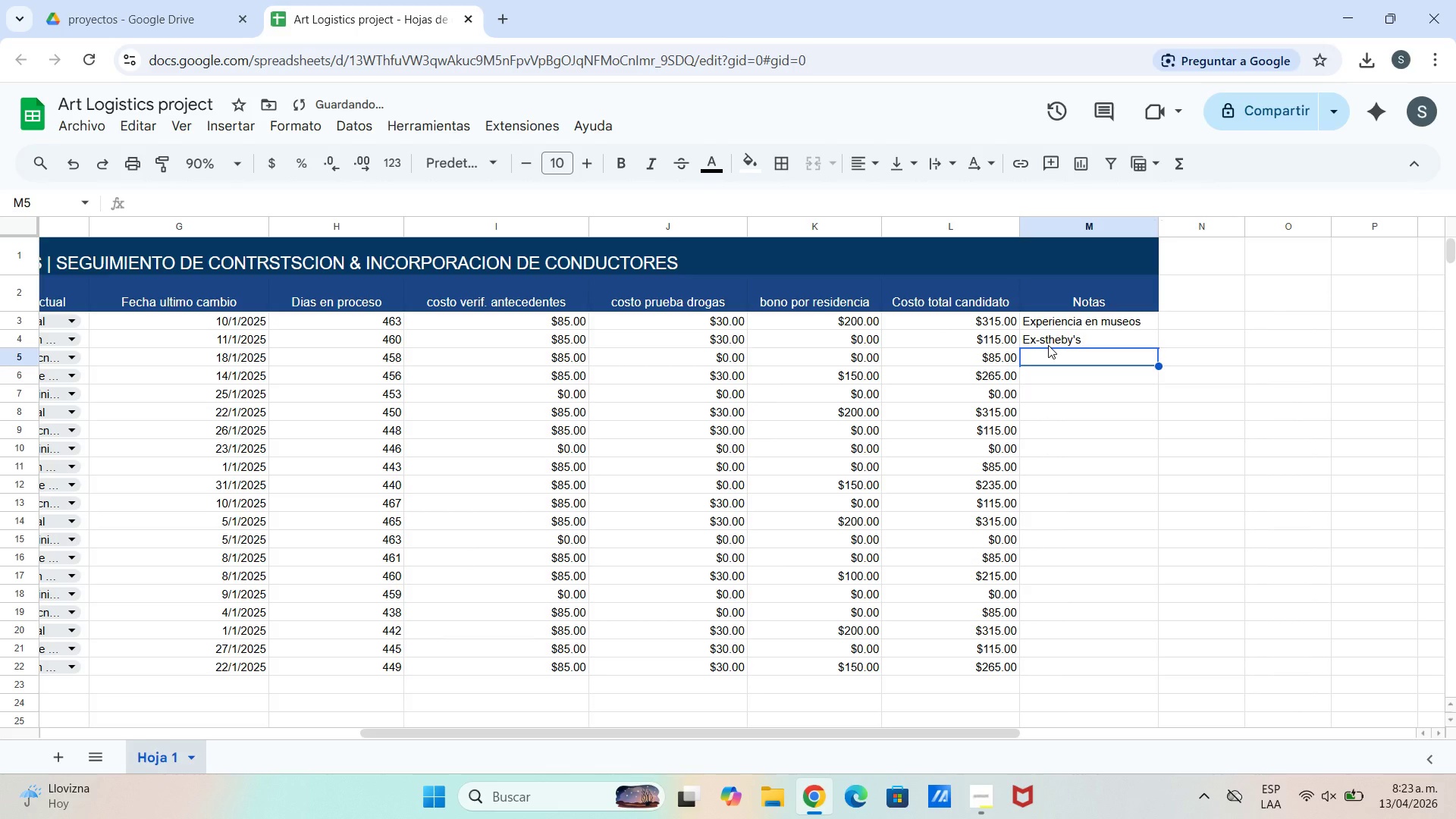 
type(buen historial/)
key(Backspace)
 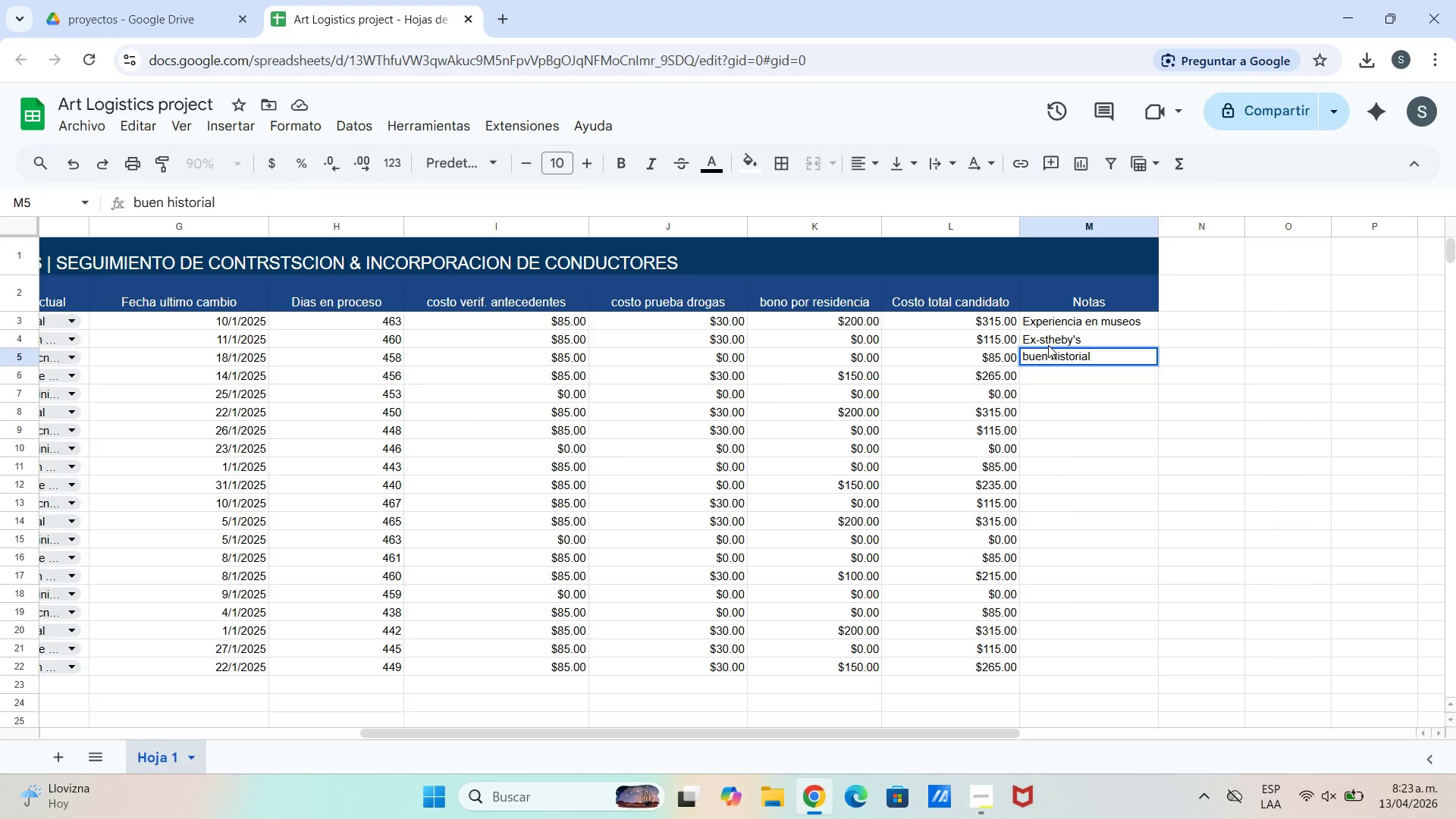 
key(Enter)
 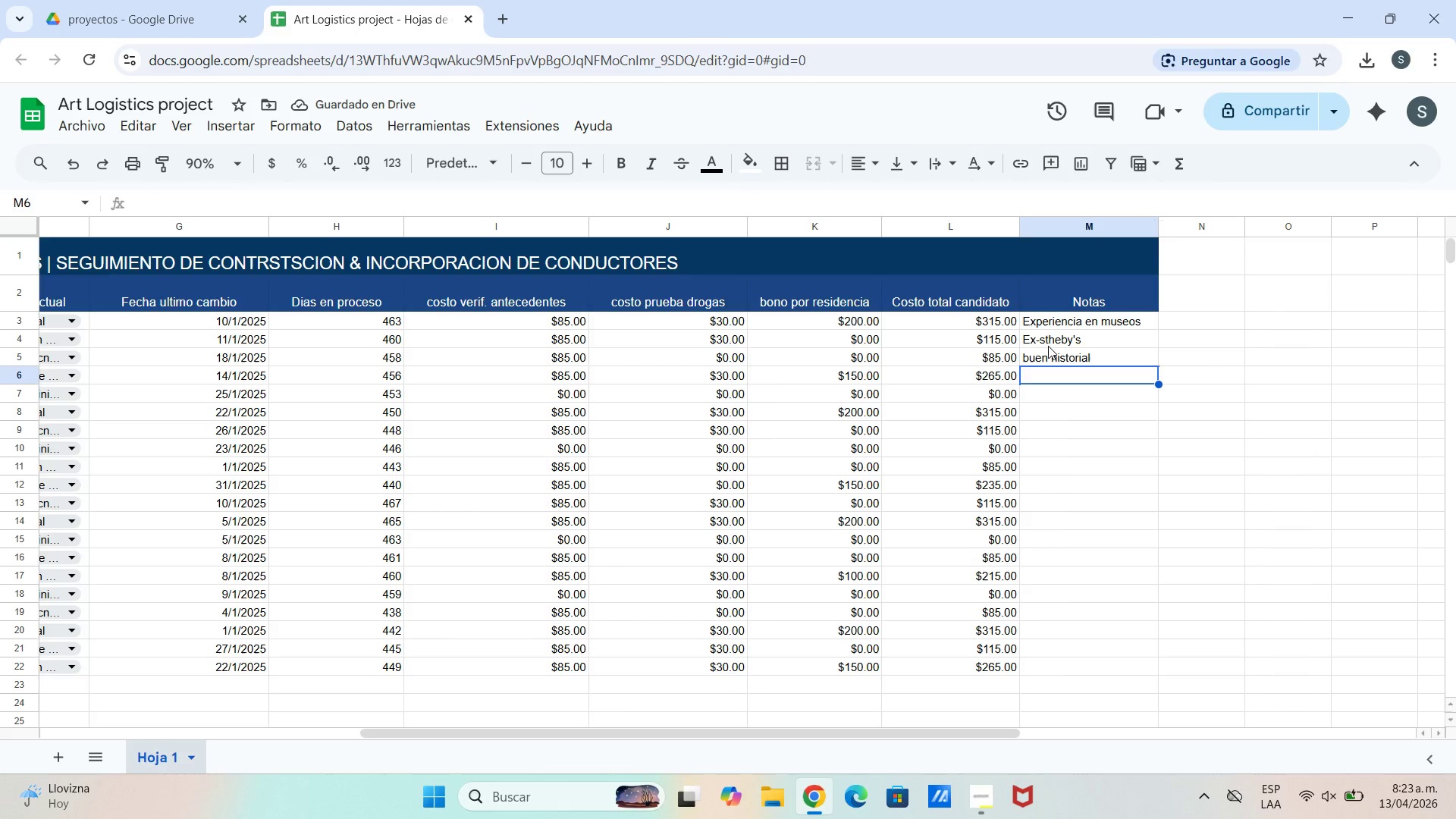 
type(Especialista en aire)
 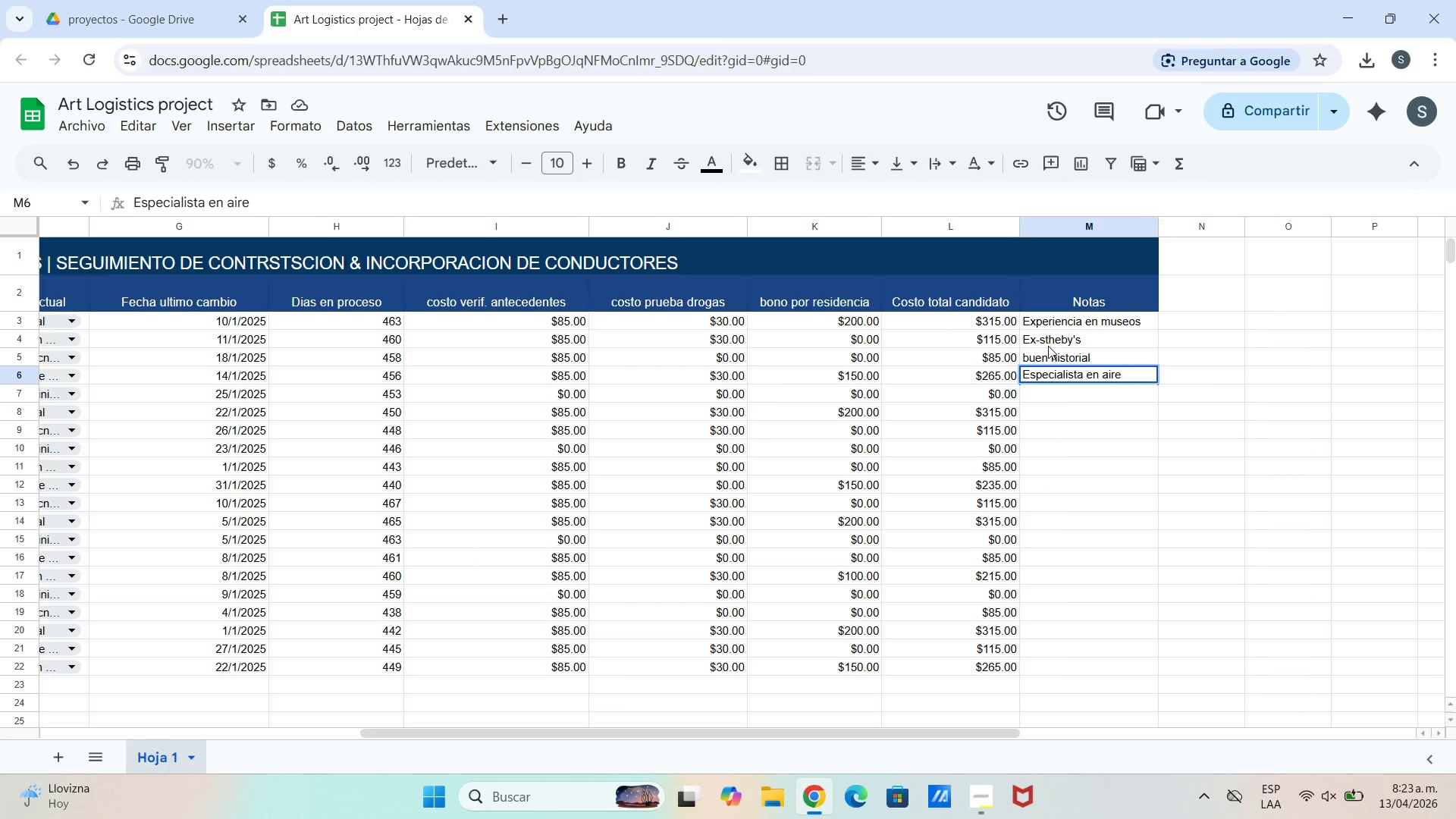 
key(Enter)
 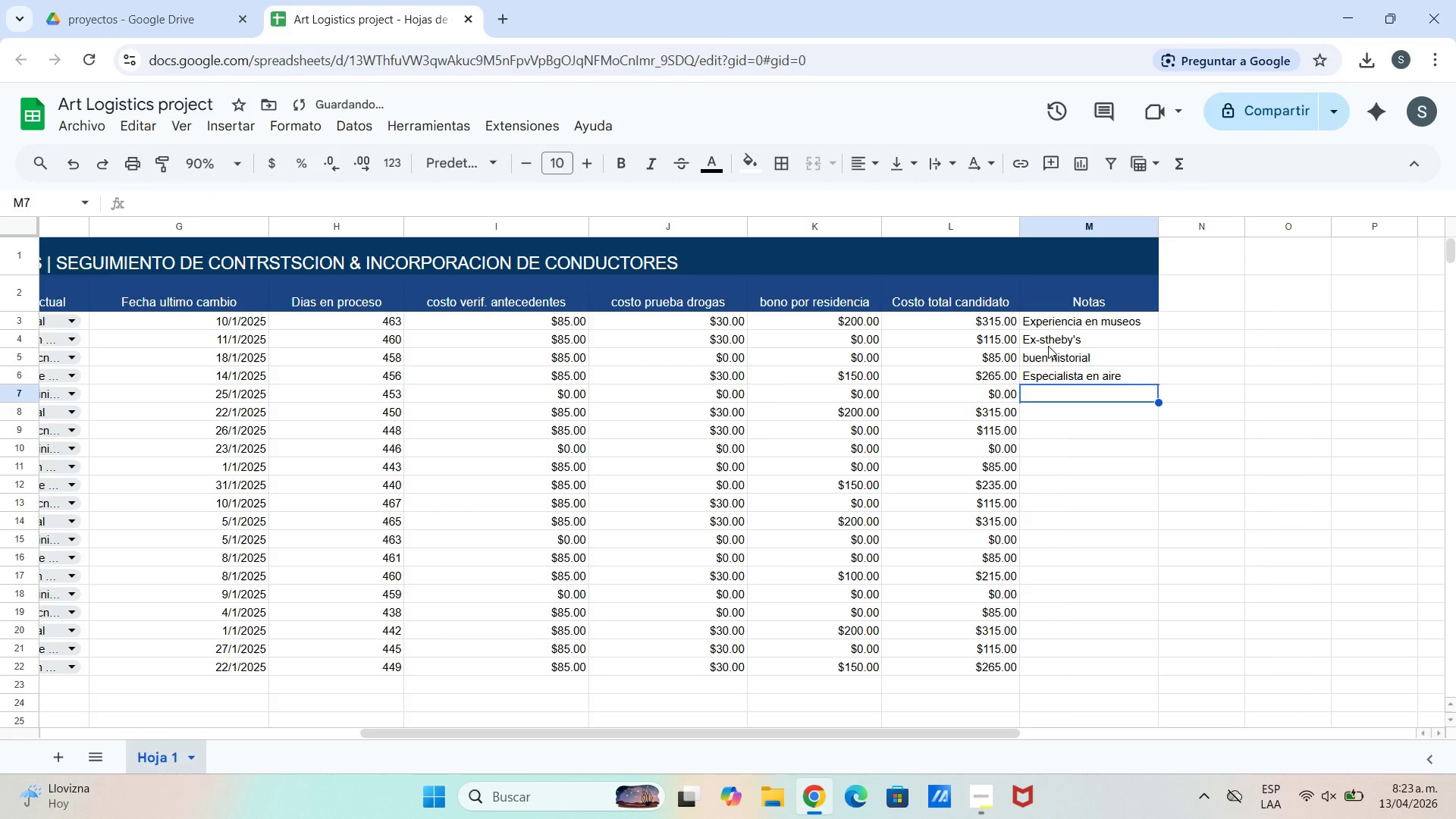 
type(En evaluc)
key(Backspace)
type(acio)
 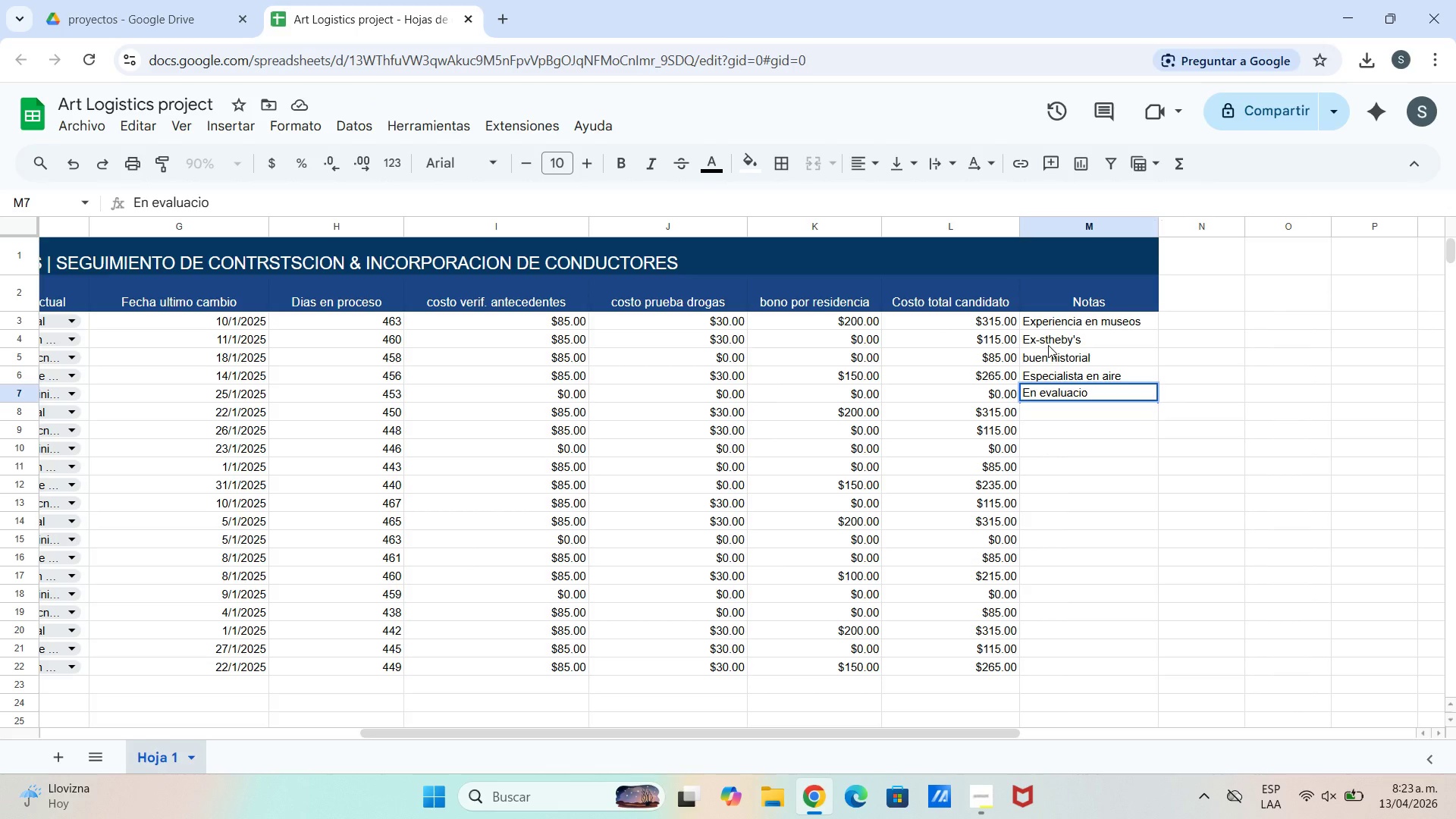 
key(M)
 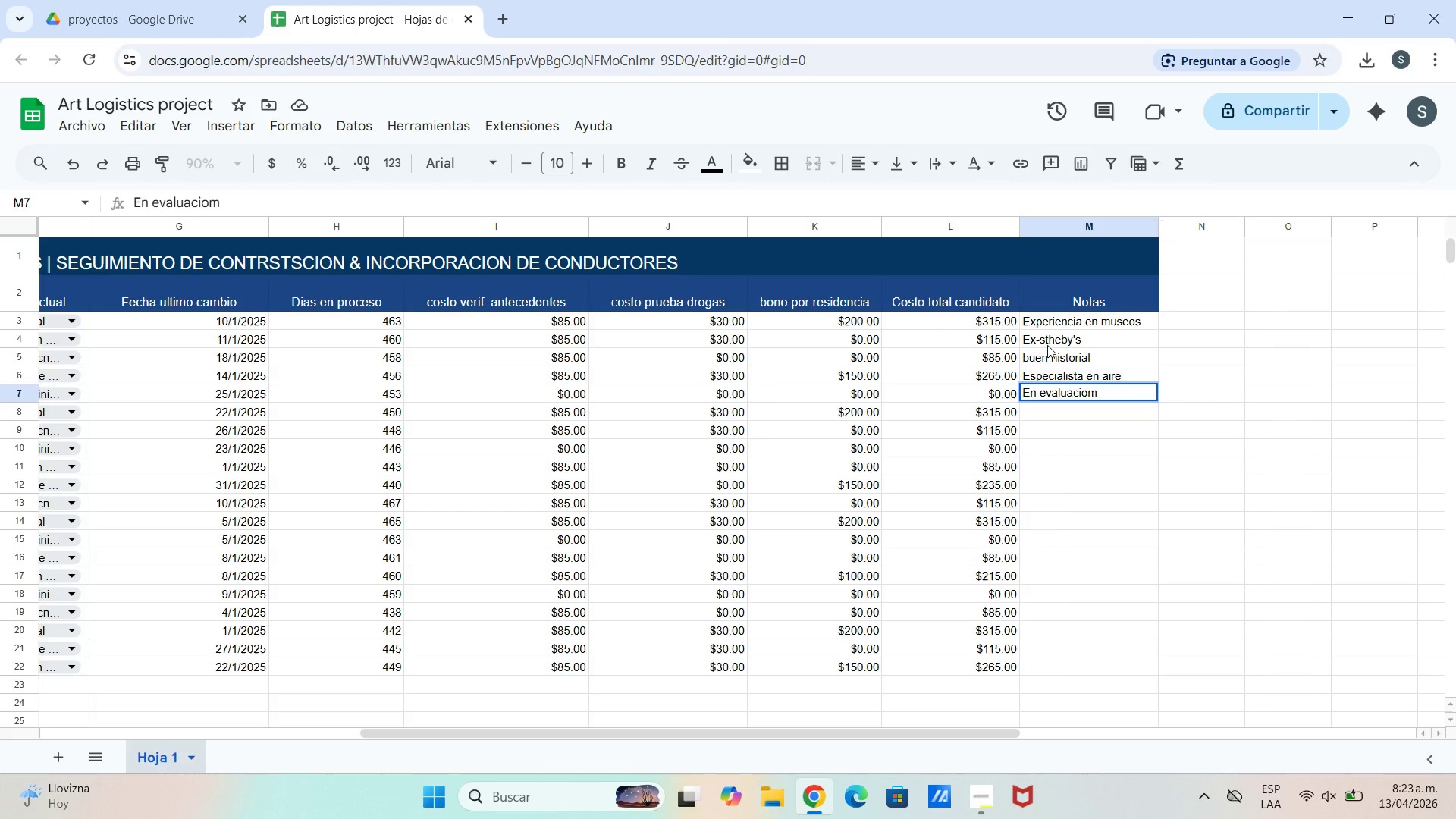 
key(Backspace)
 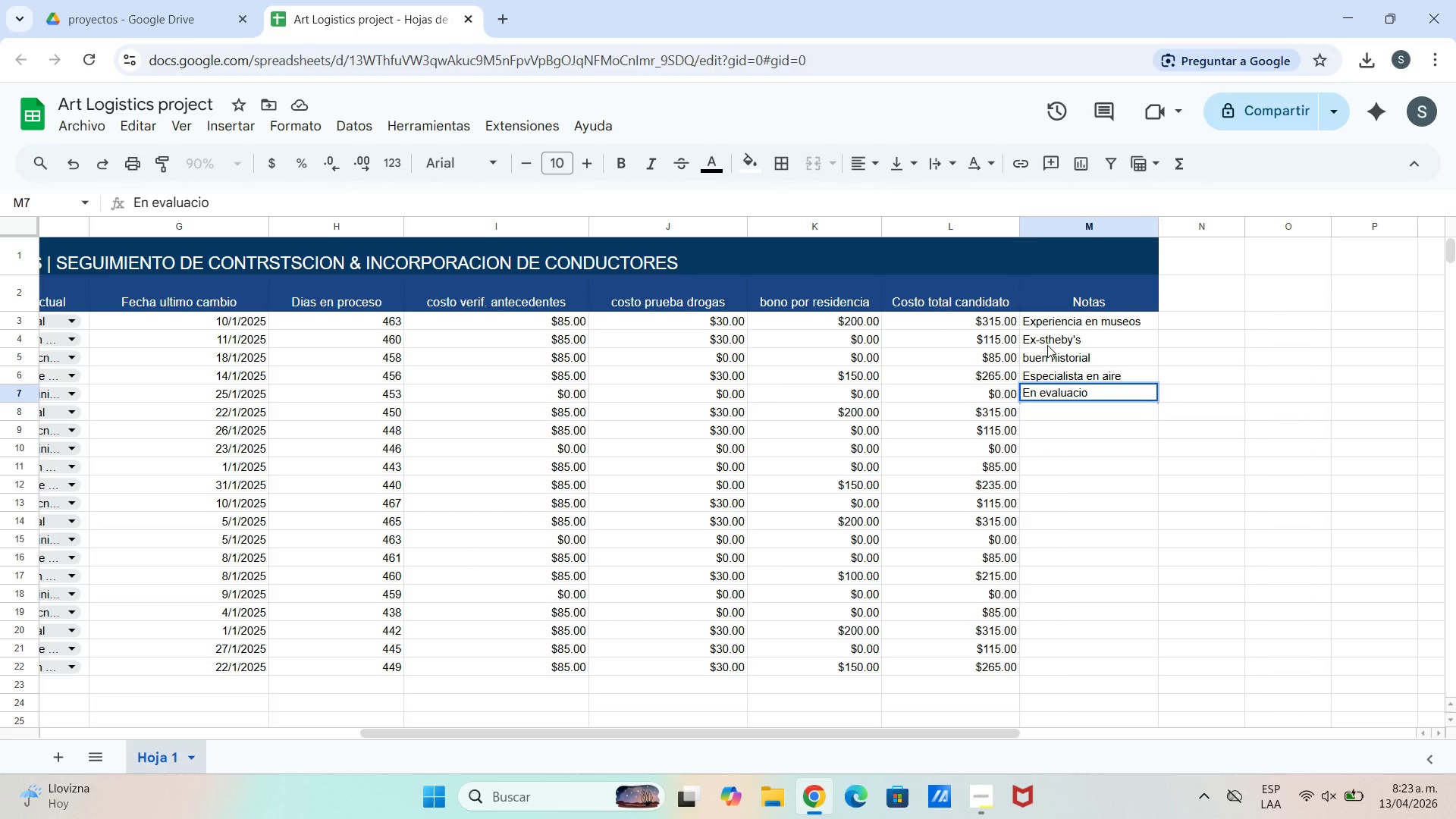 
key(N)
 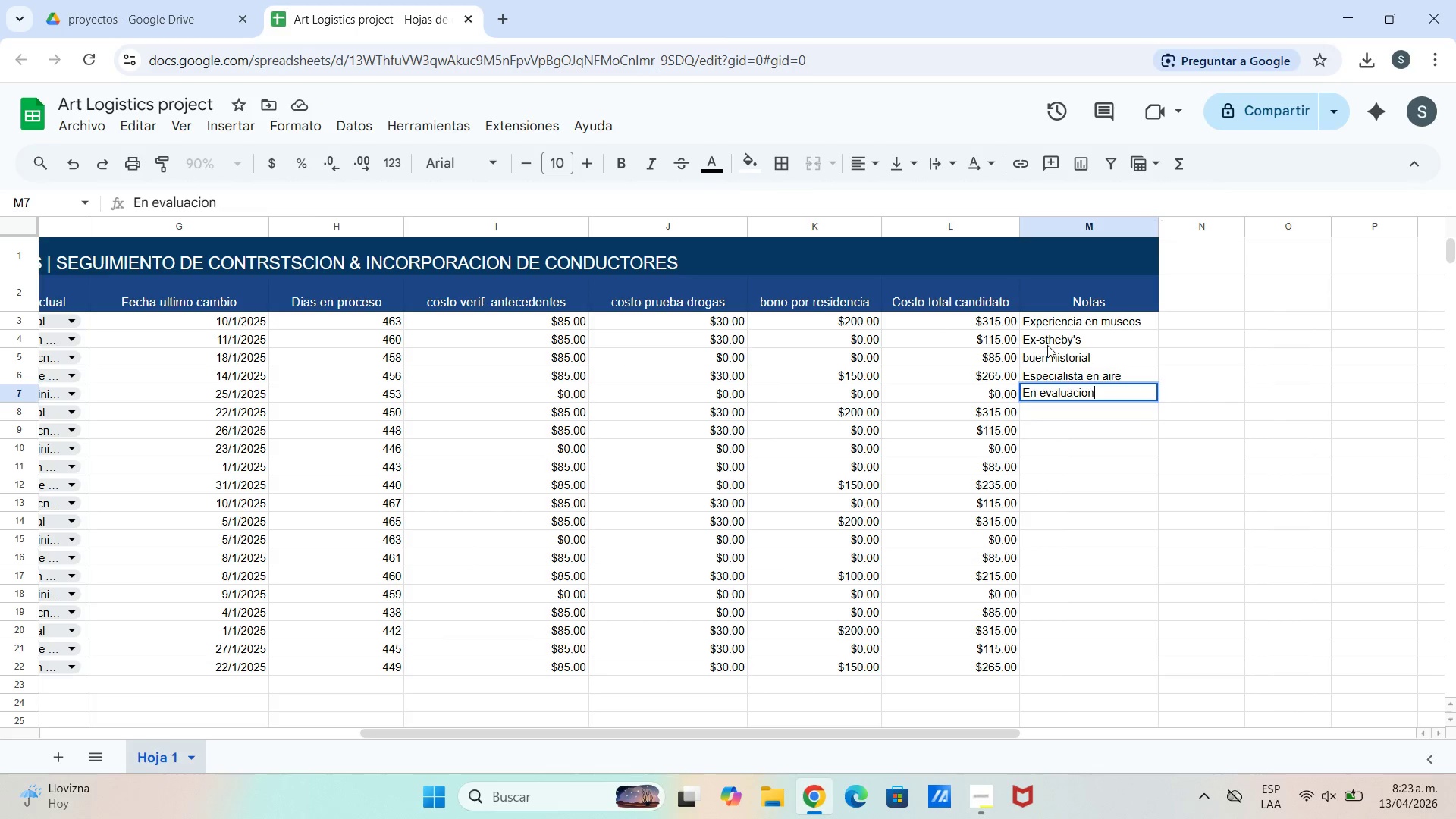 
key(Enter)
 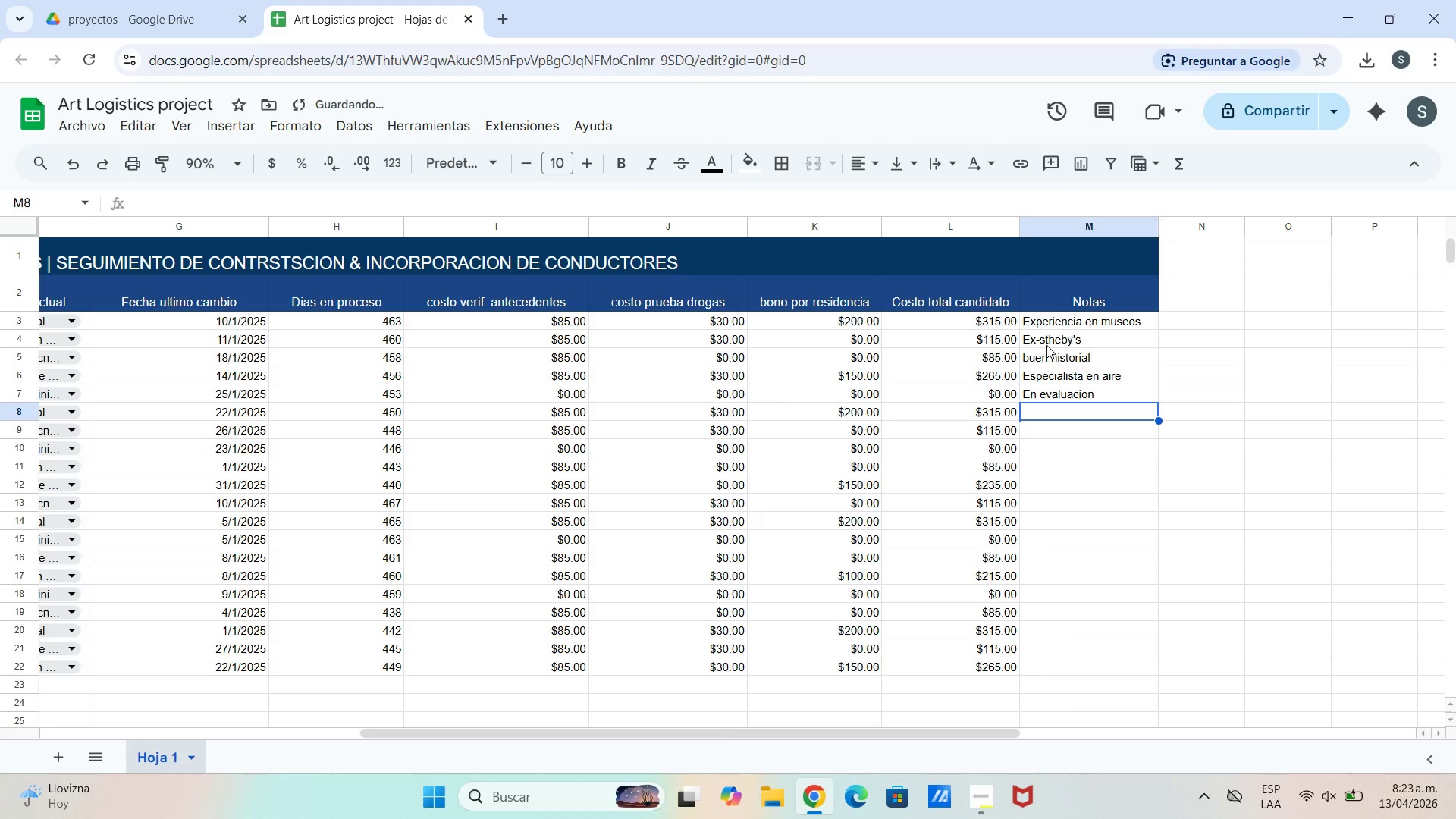 
type(Exer)
key(Backspace)
type(ce)
key(Backspace)
key(Backspace)
type(c)
key(Backspace)
key(Backspace)
type(celente portafolio)
 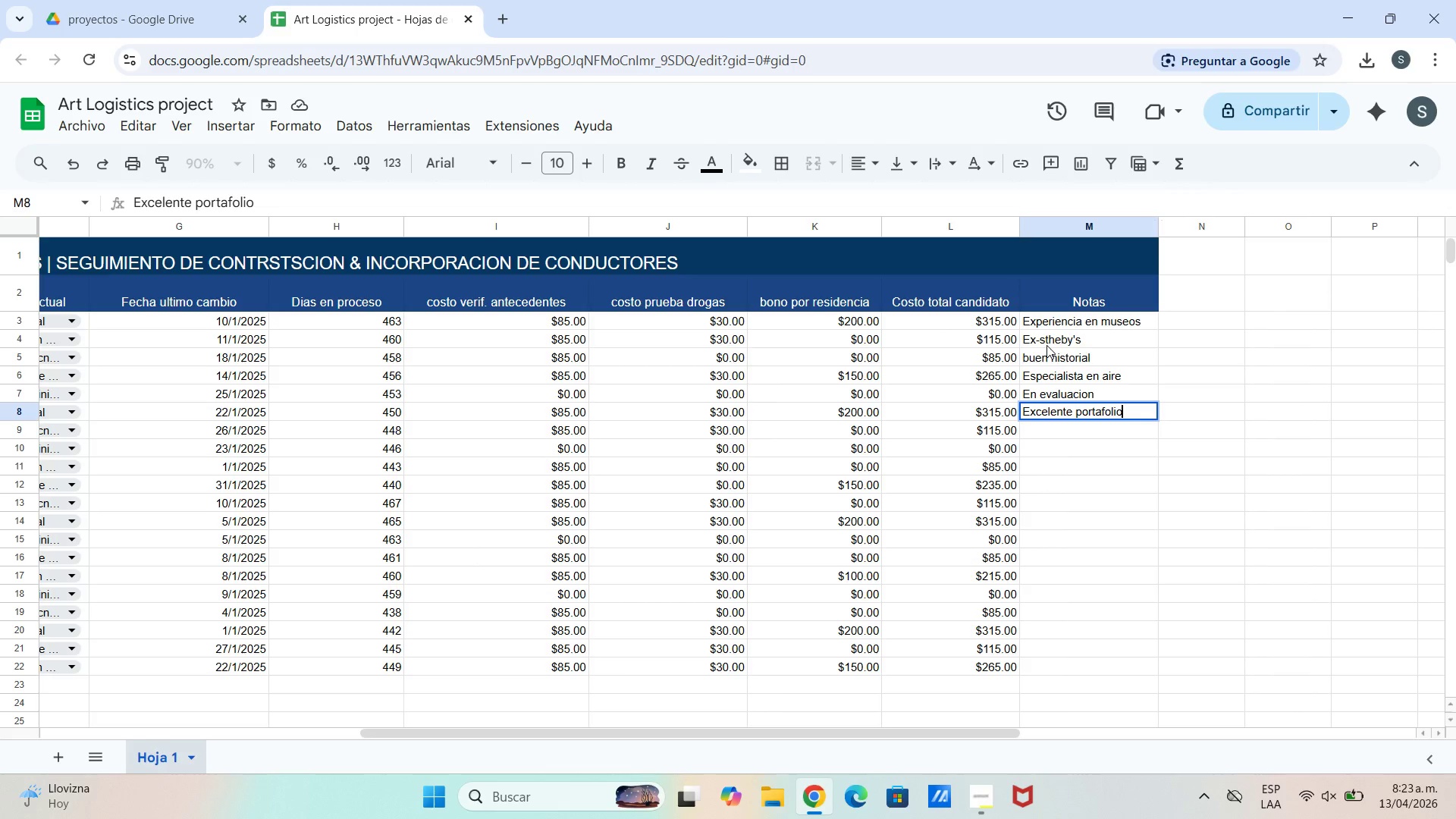 
key(Enter)
 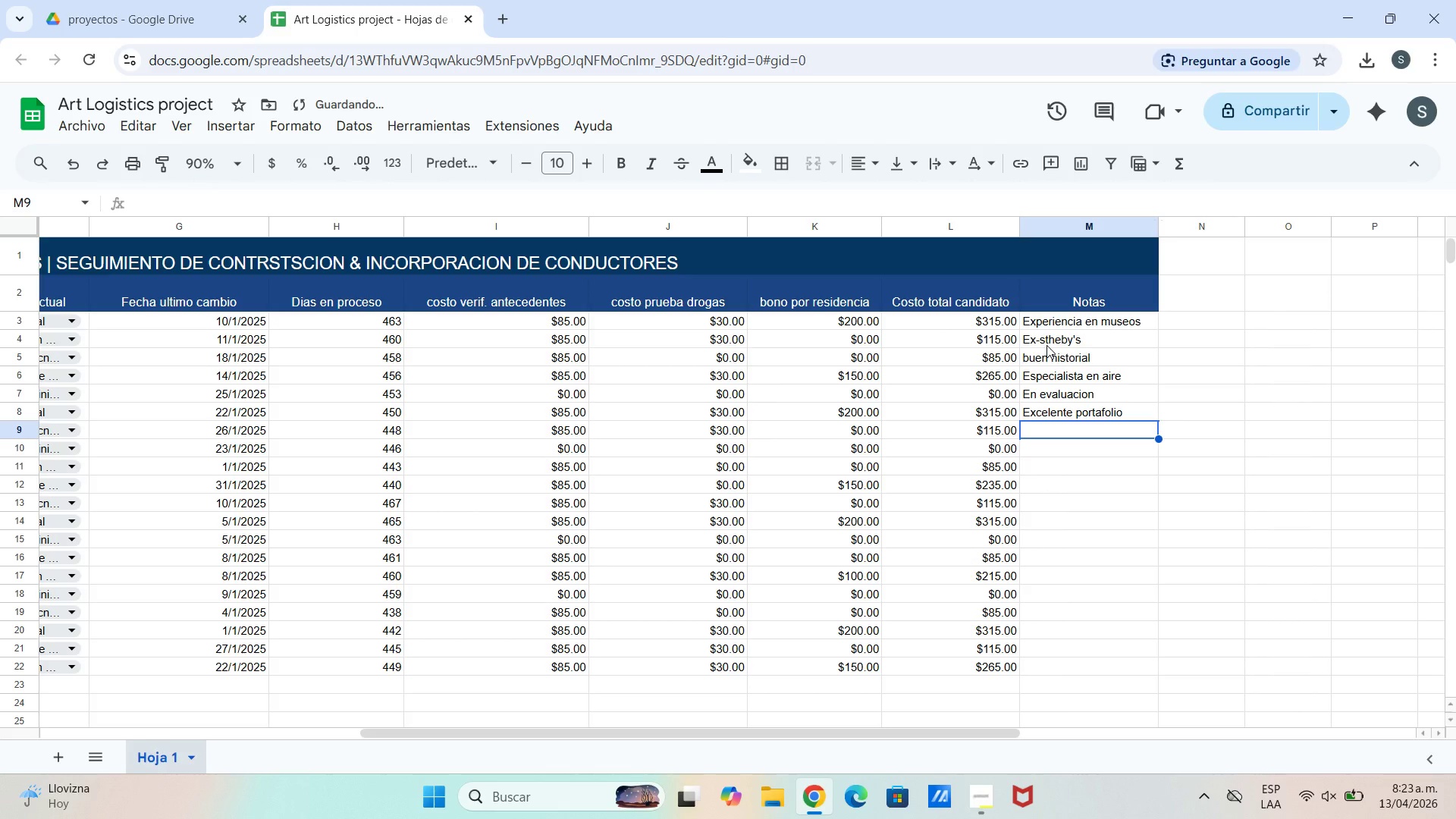 
type(Pendiente resulo)
key(Backspace)
key(Backspace)
type(ltados)
 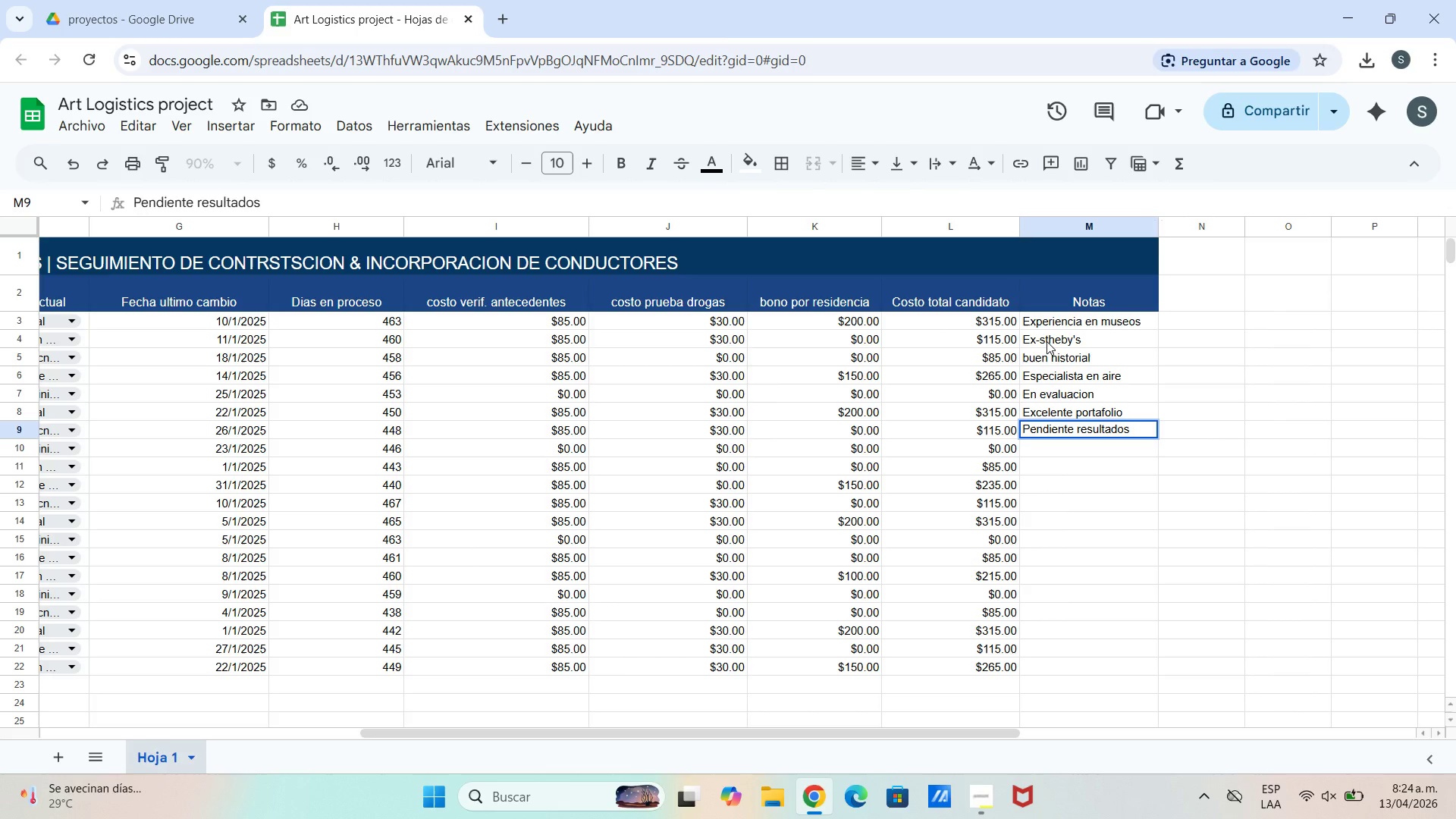 
key(Enter)
 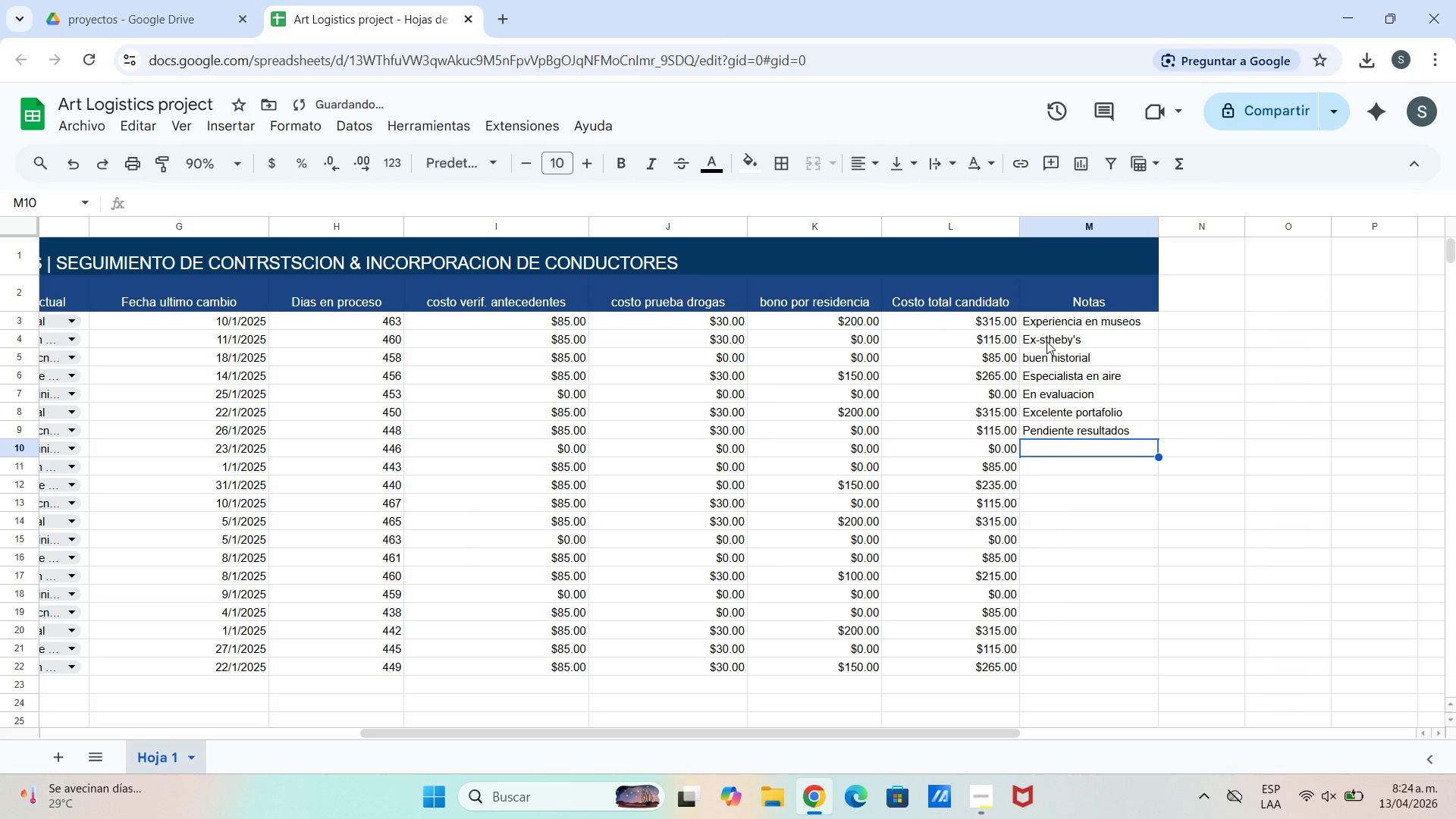 
hold_key(key=ShiftLeft, duration=0.55)
 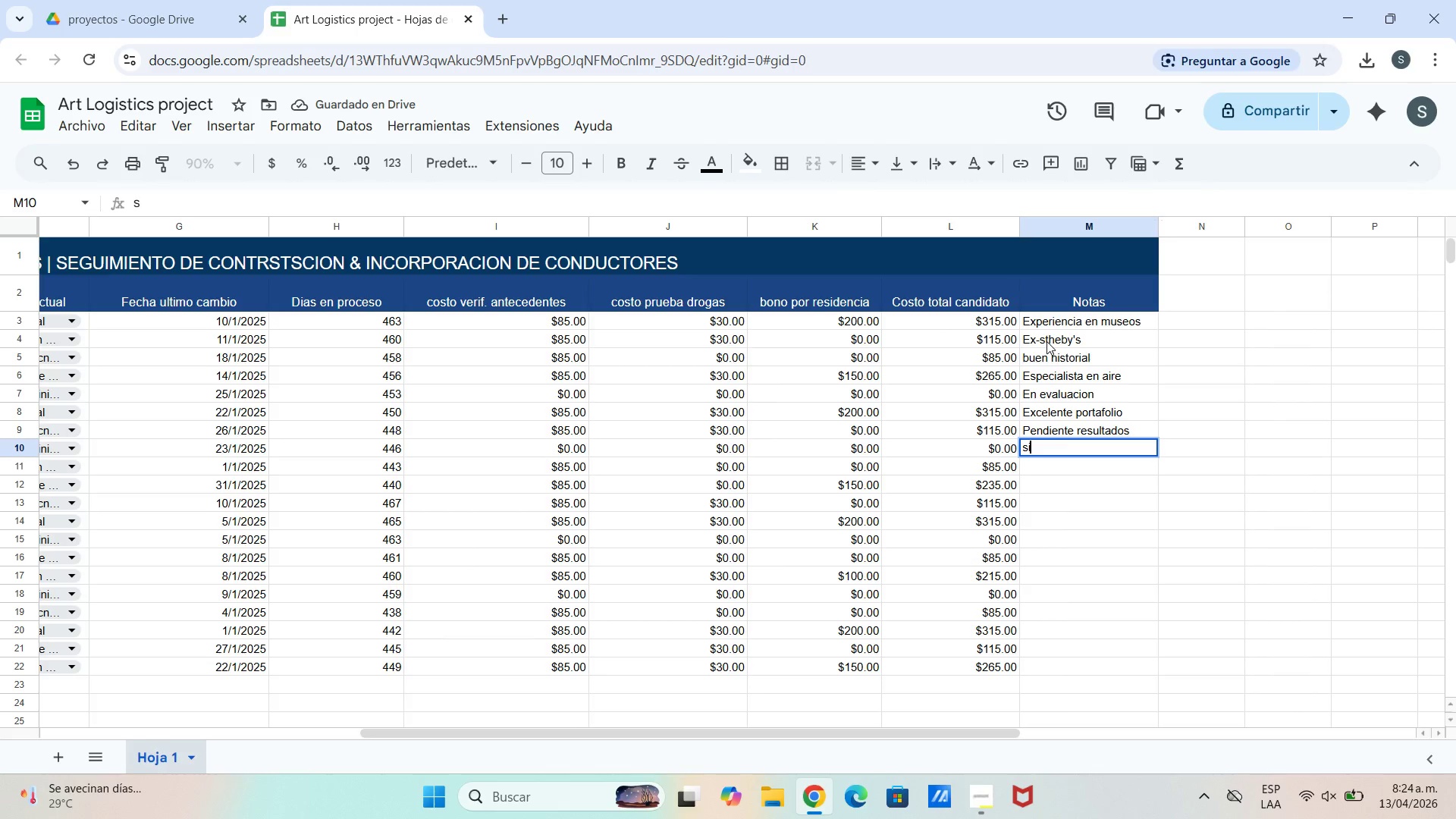 
type(sin licencia comercial)
 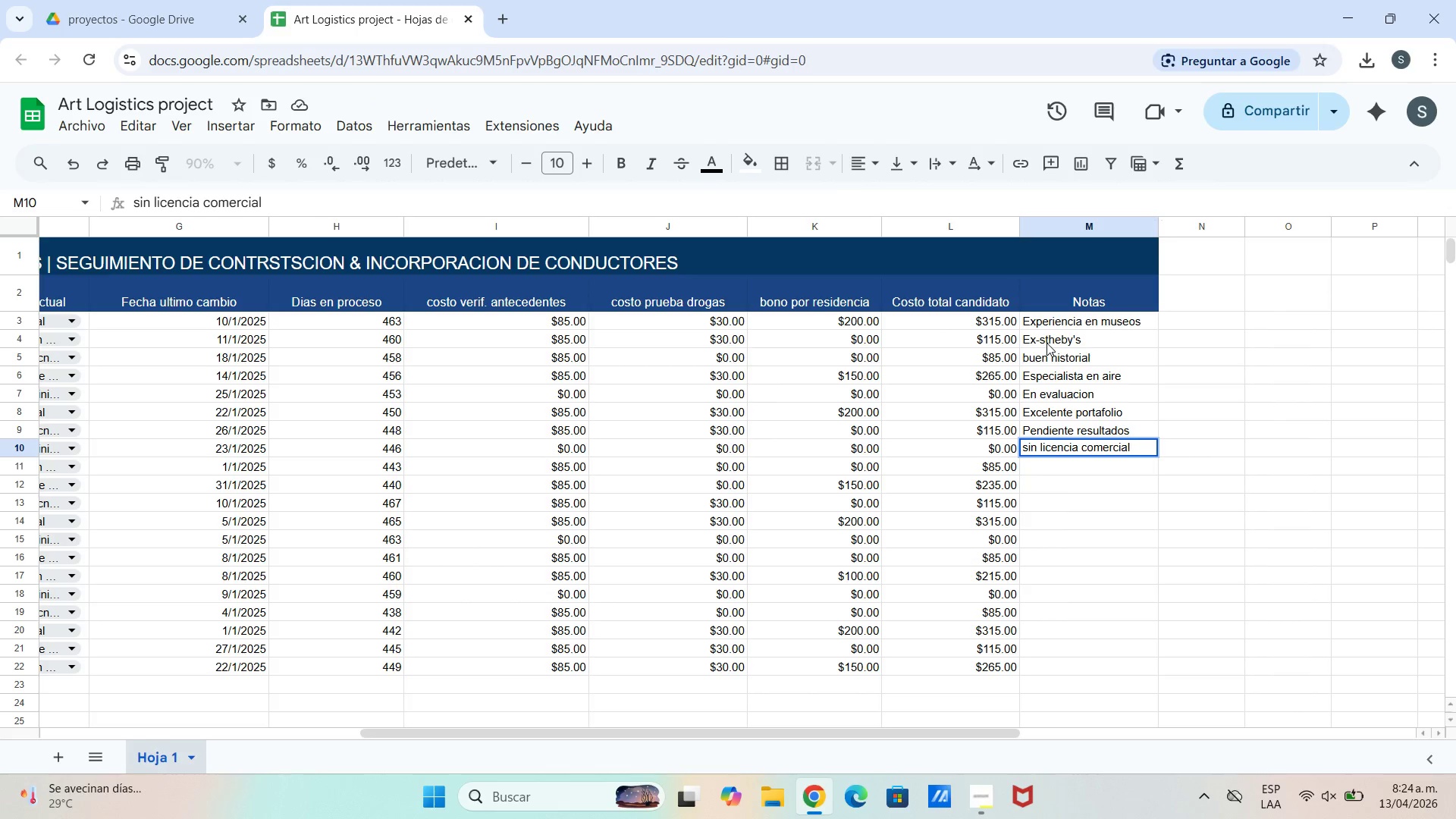 
key(Enter)
 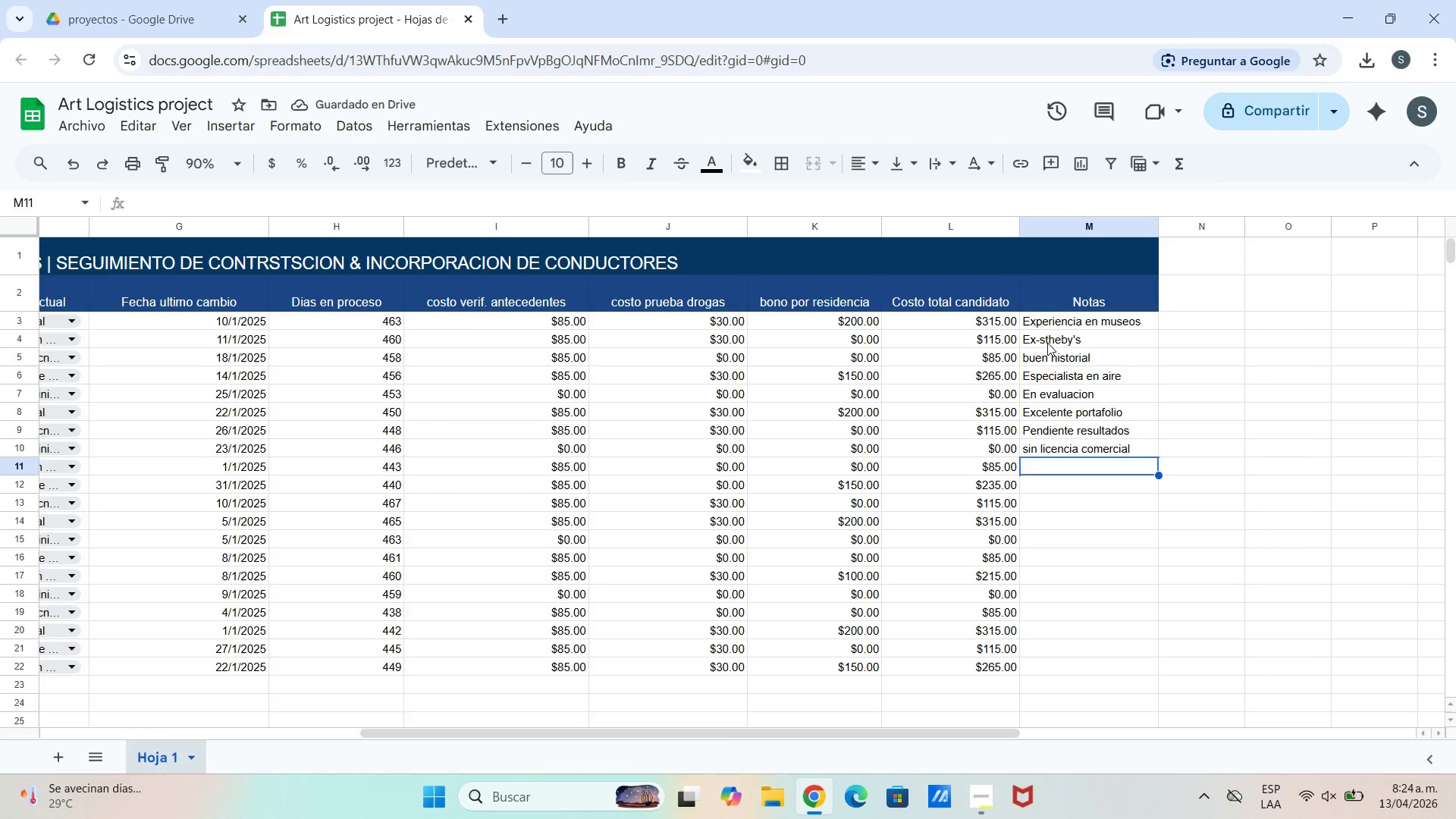 
type(antecendented)
key(Backspace)
type(s en revisie)
key(Backspace)
type(p)
key(Backspace)
type(on )
key(Backspace)
 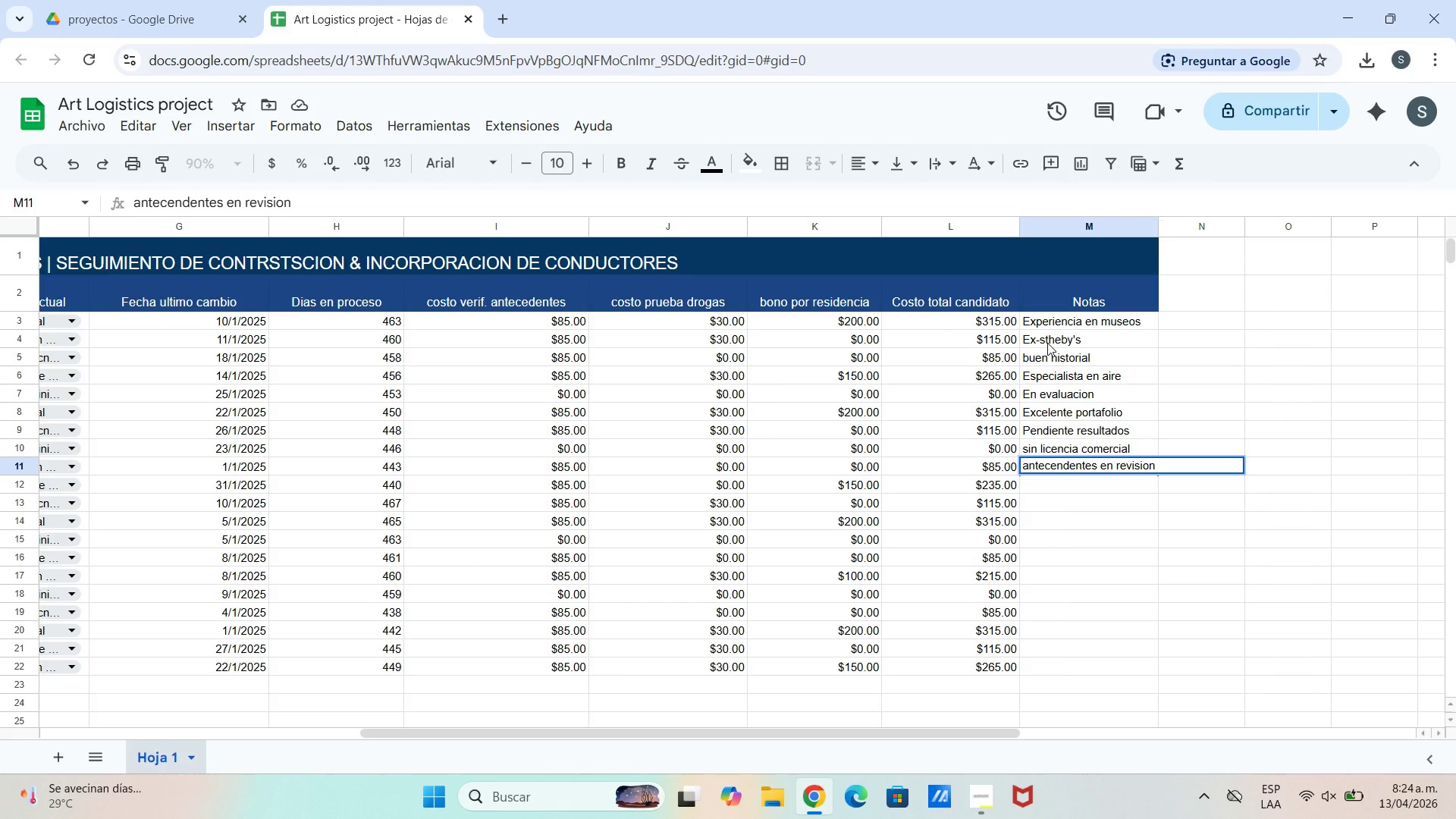 
key(Enter)
 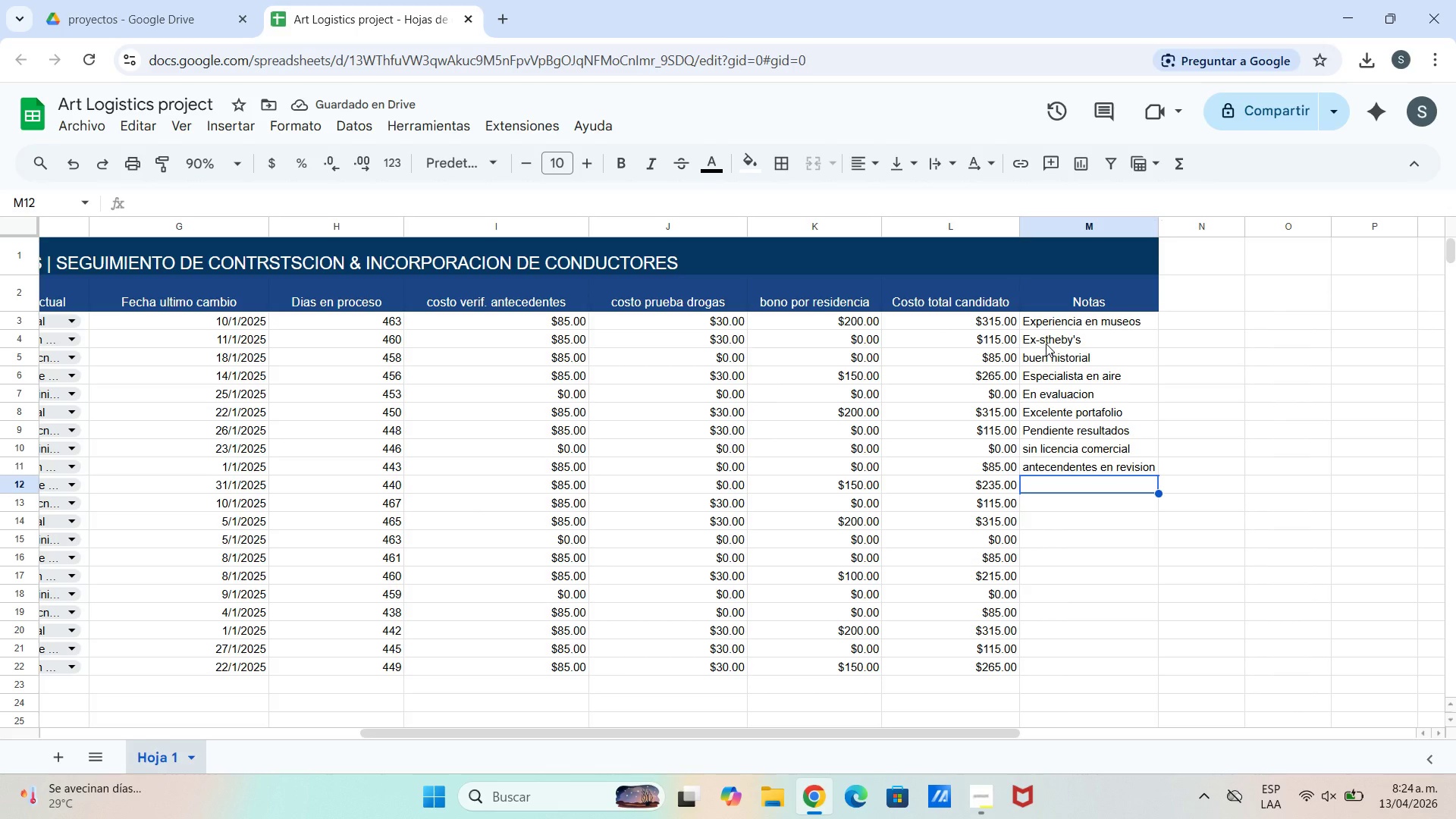 
type(Portafolio destacado)
 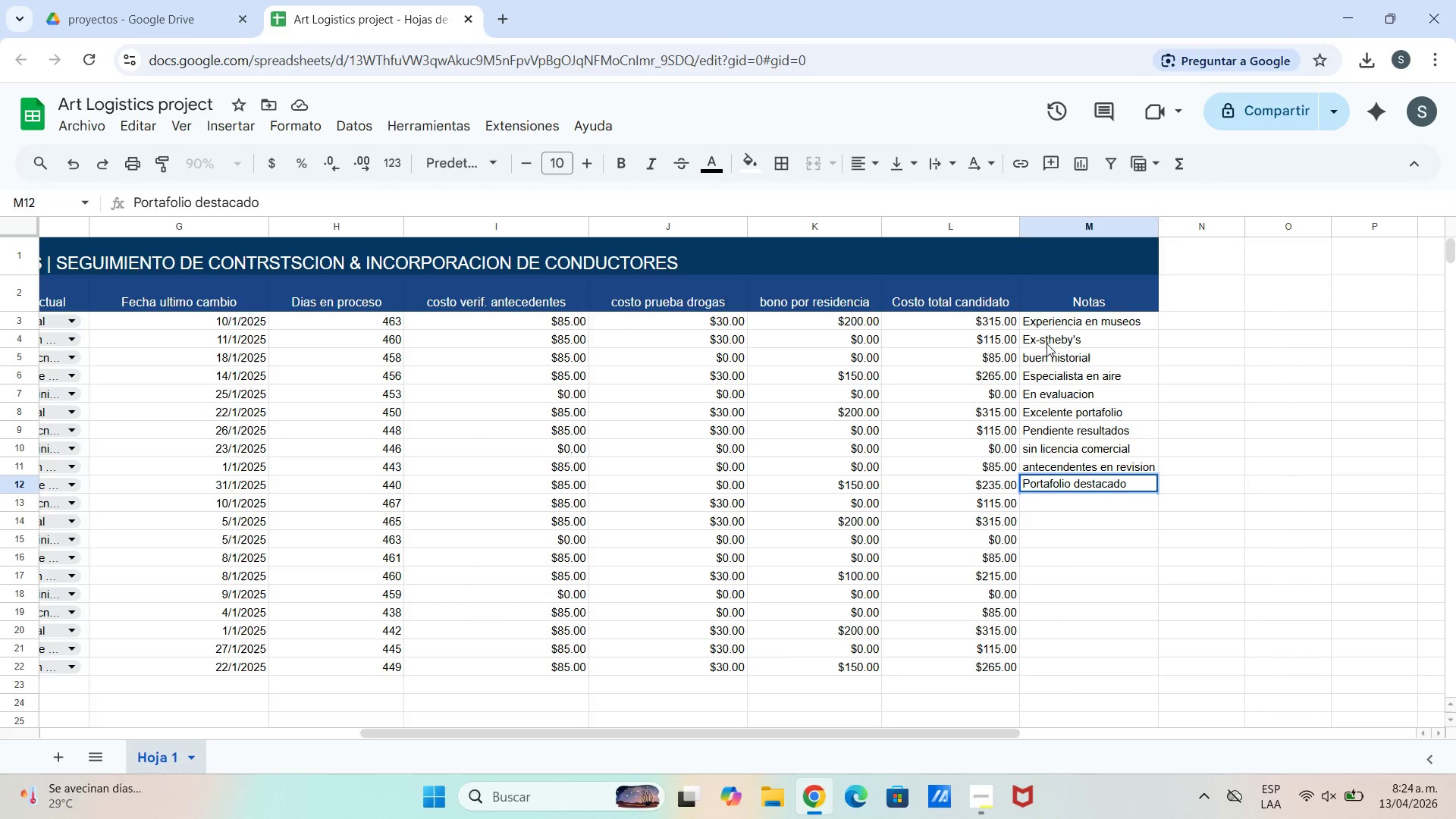 
key(Enter)
 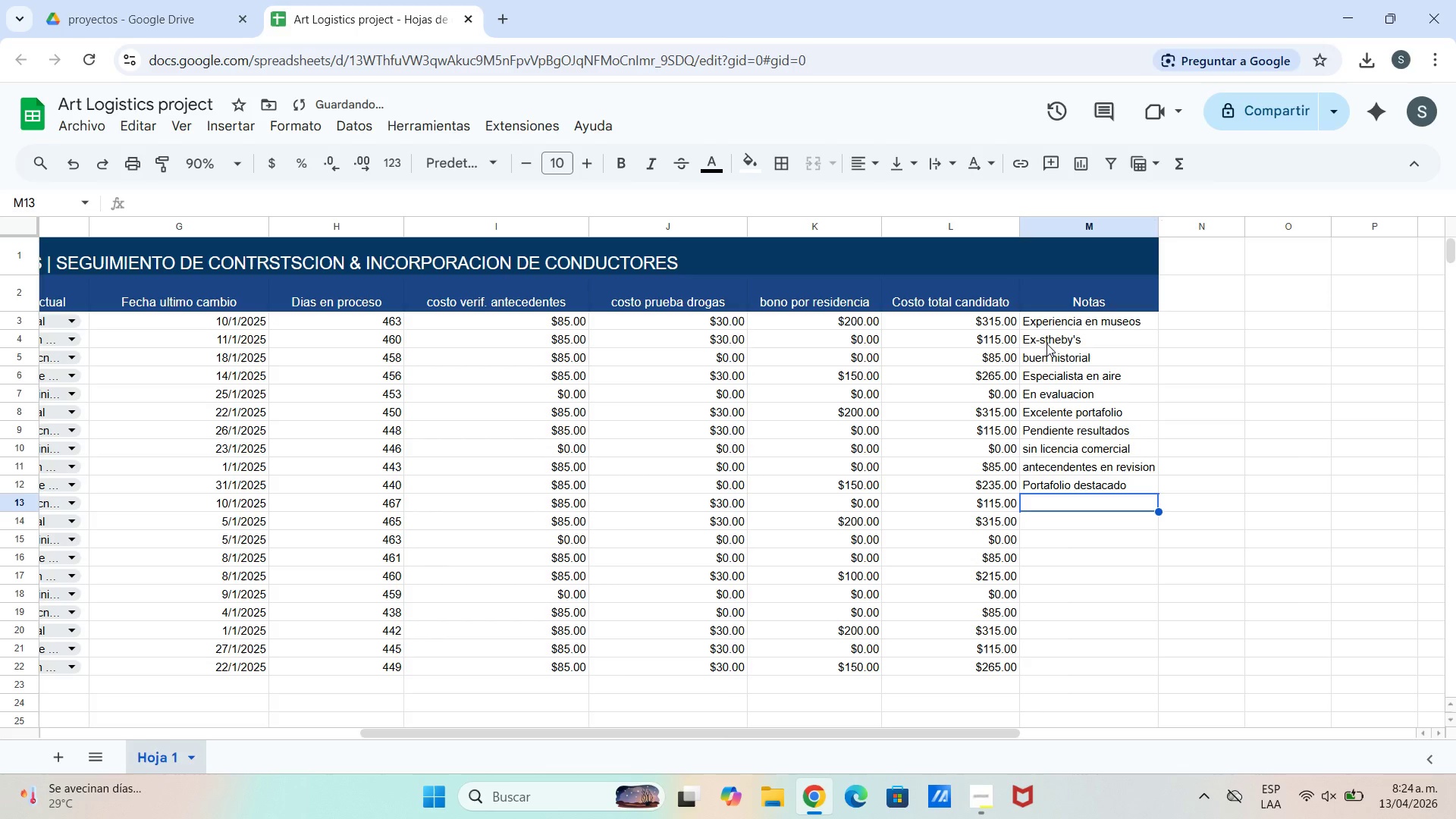 
type(Experiencis )
key(Backspace)
type(a logistica)
 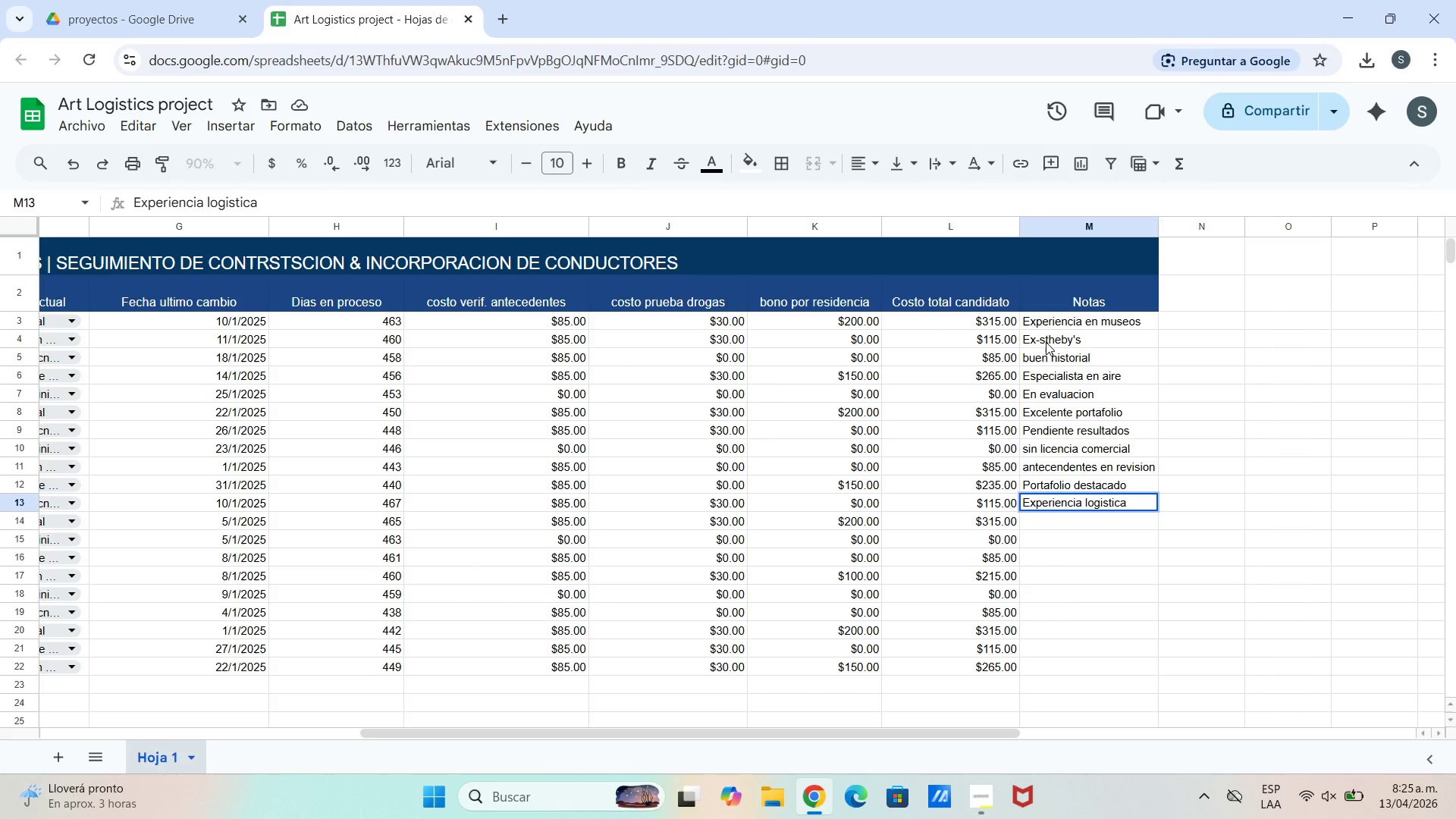 
key(Enter)
 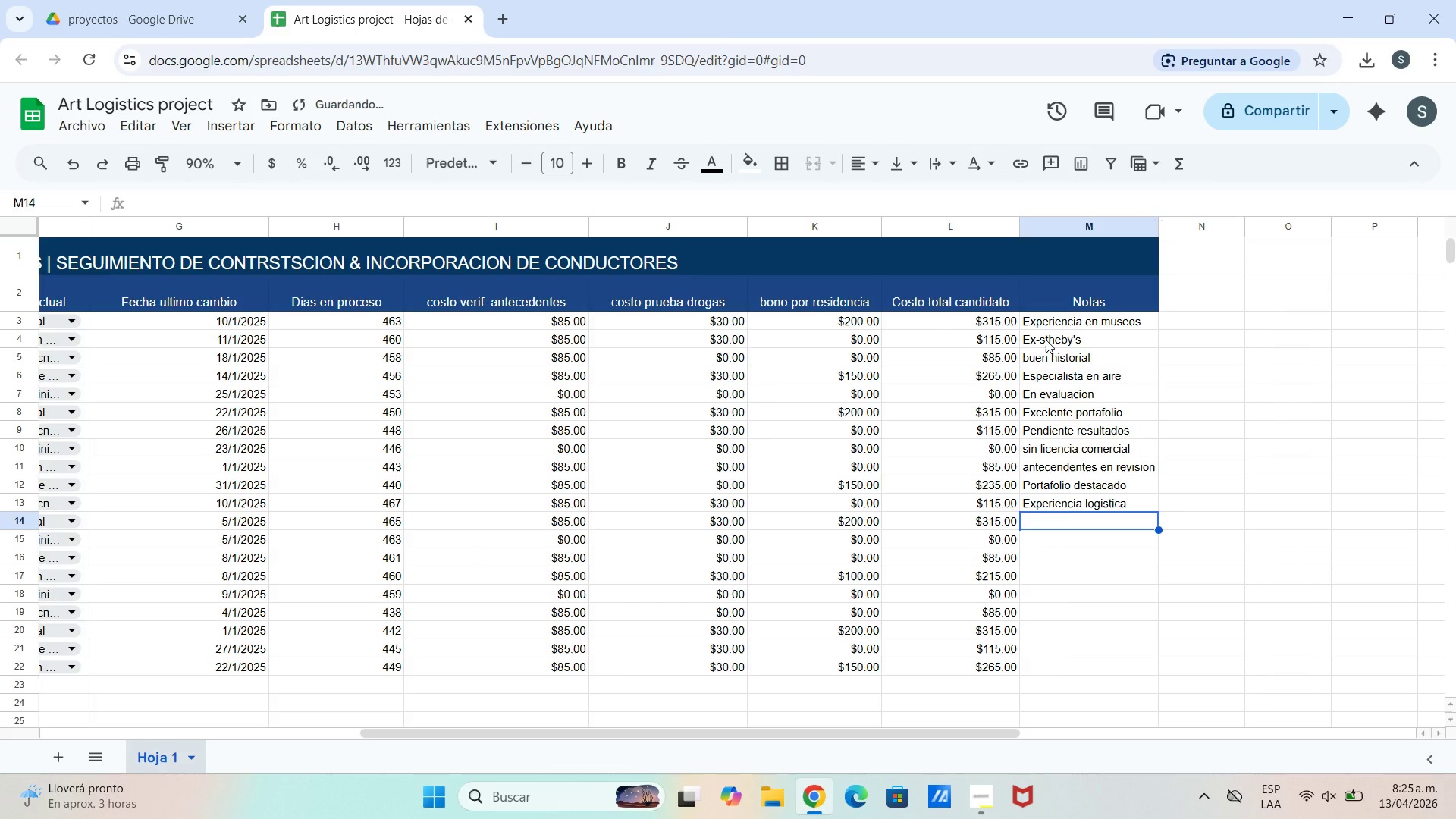 
type(Refe)
 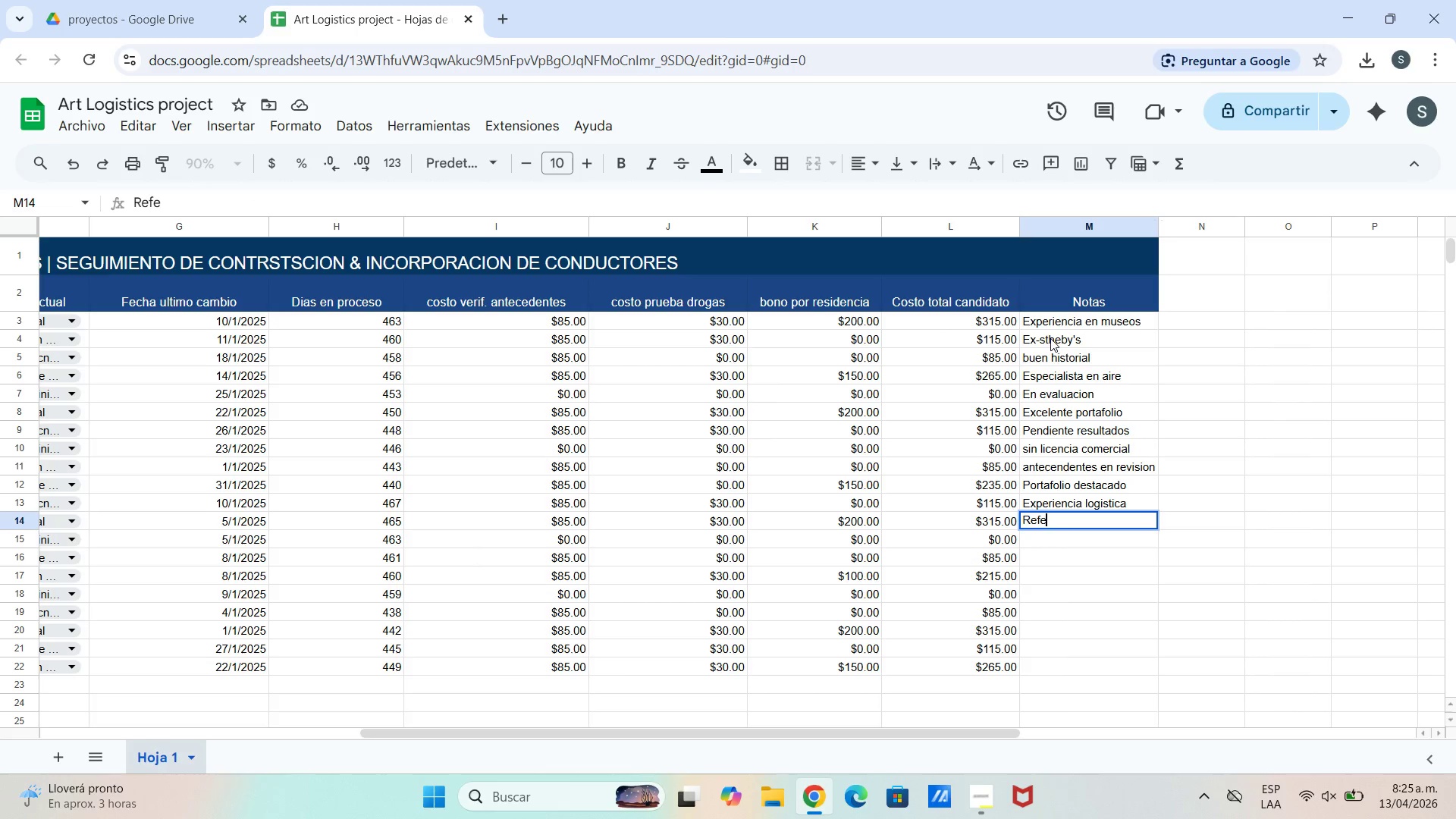 
type(rida po Director)
 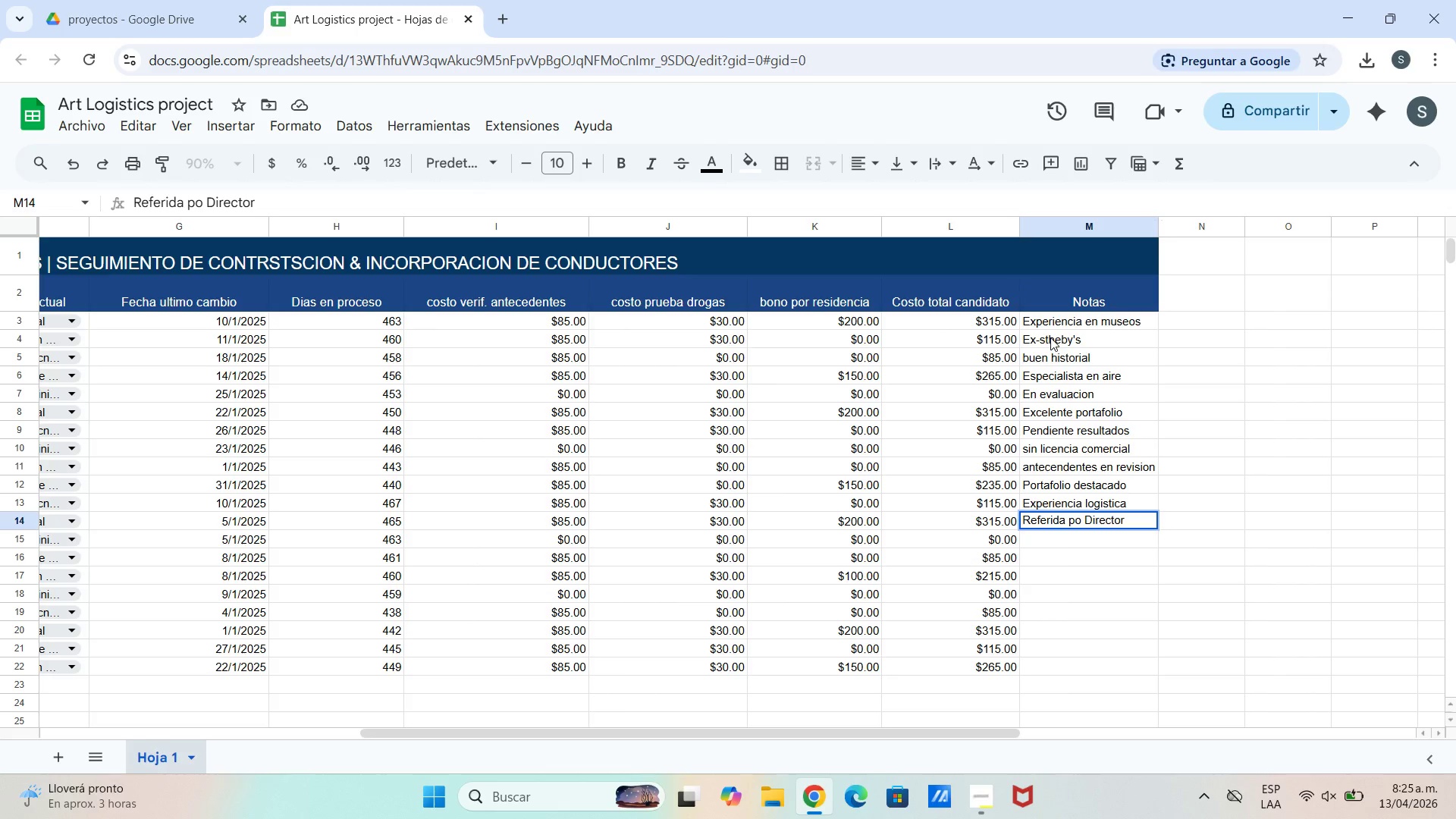 
key(Enter)
 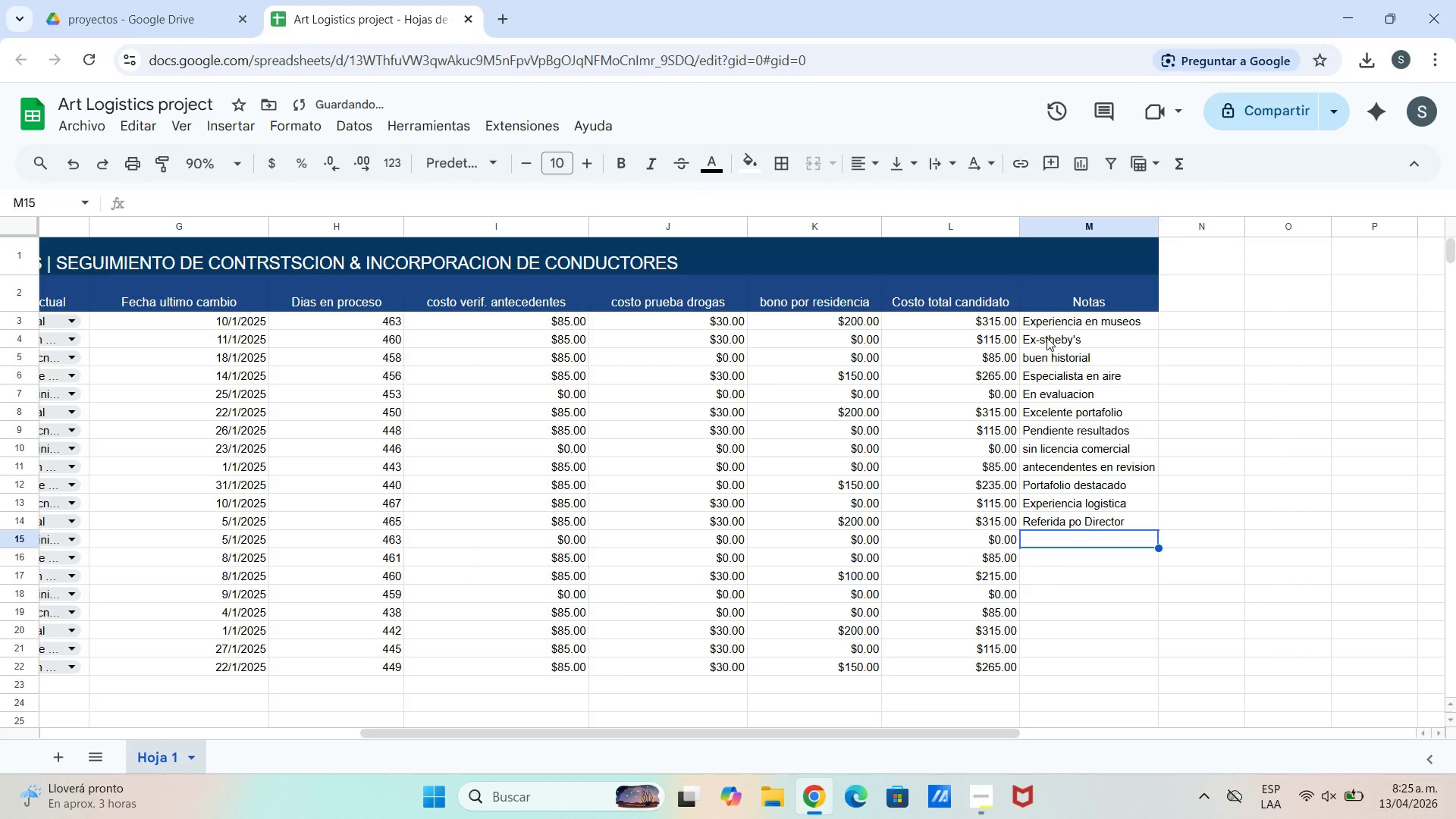 
type(Nuevo canditafo)
key(Backspace)
type(do)
 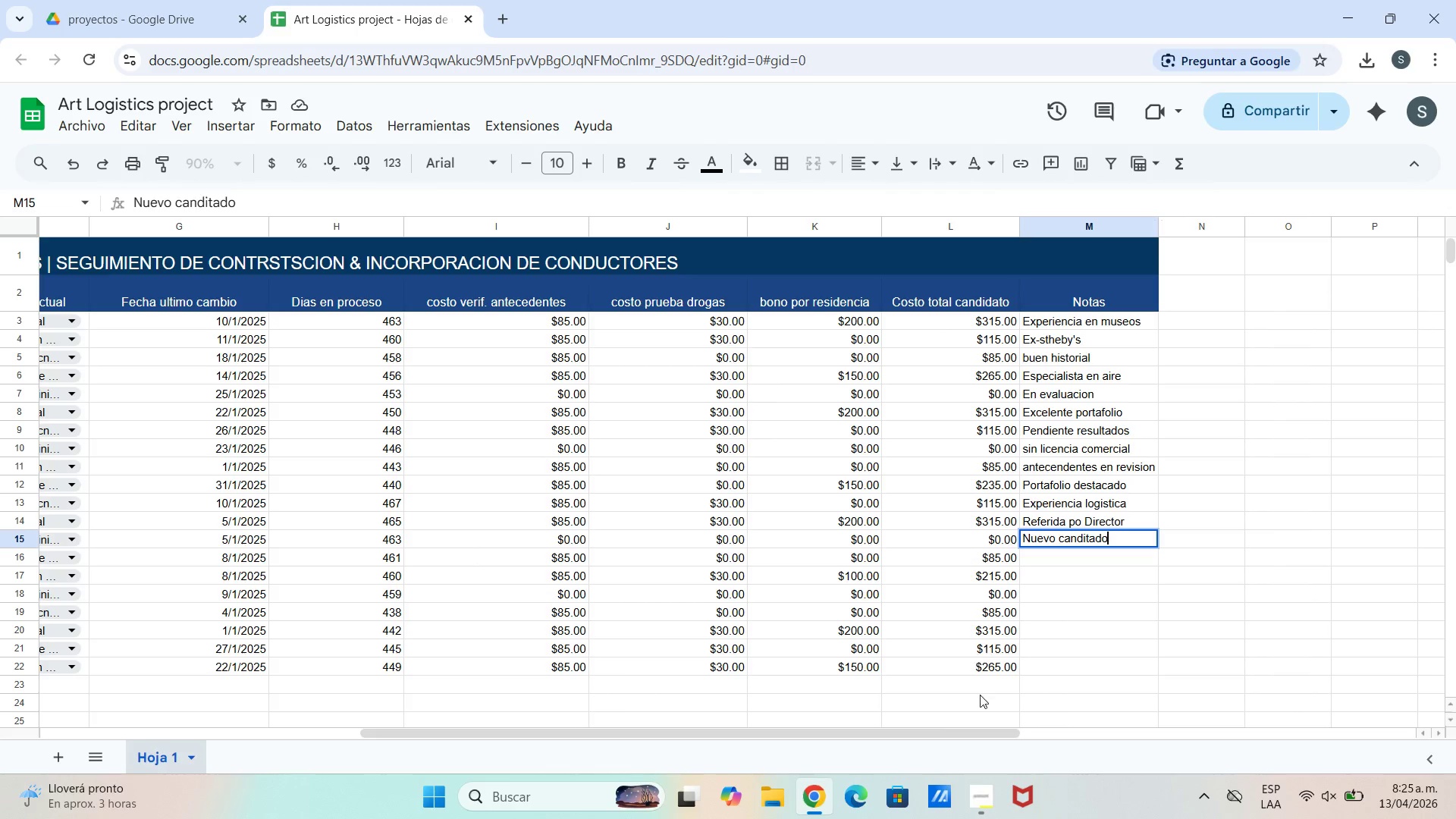 
wait(7.22)
 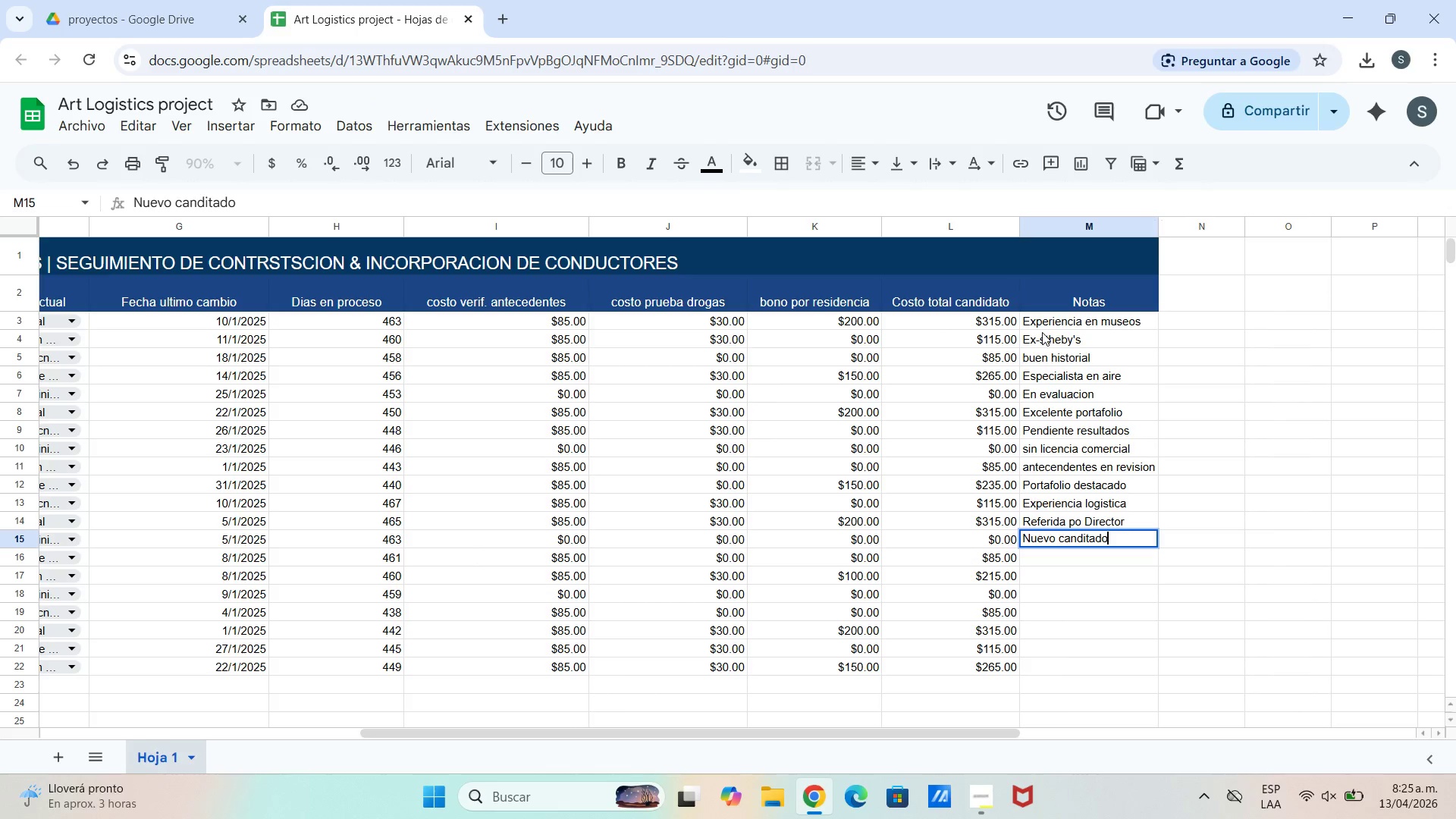 
double_click([1032, 666])
 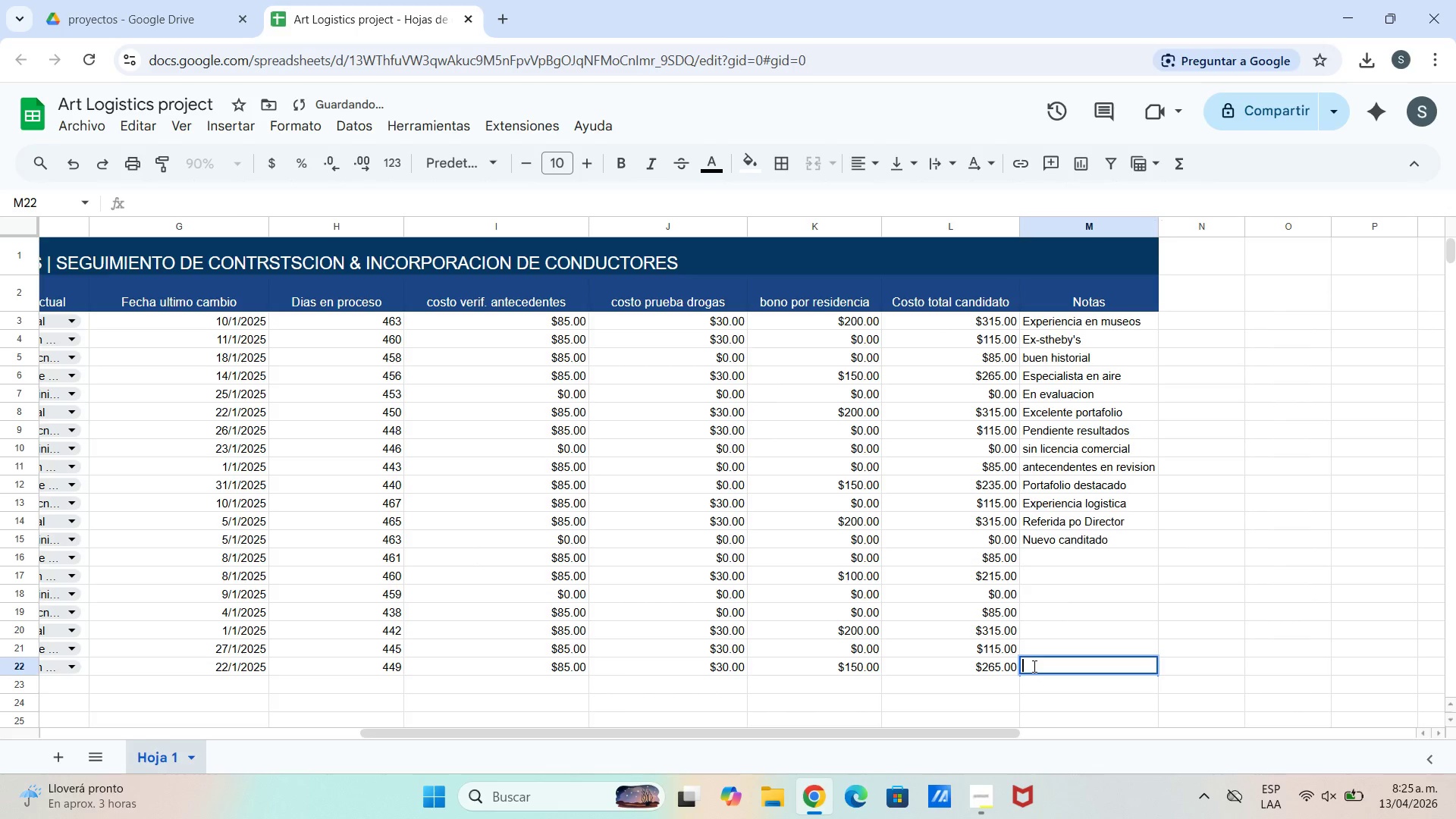 
left_click([1033, 666])
 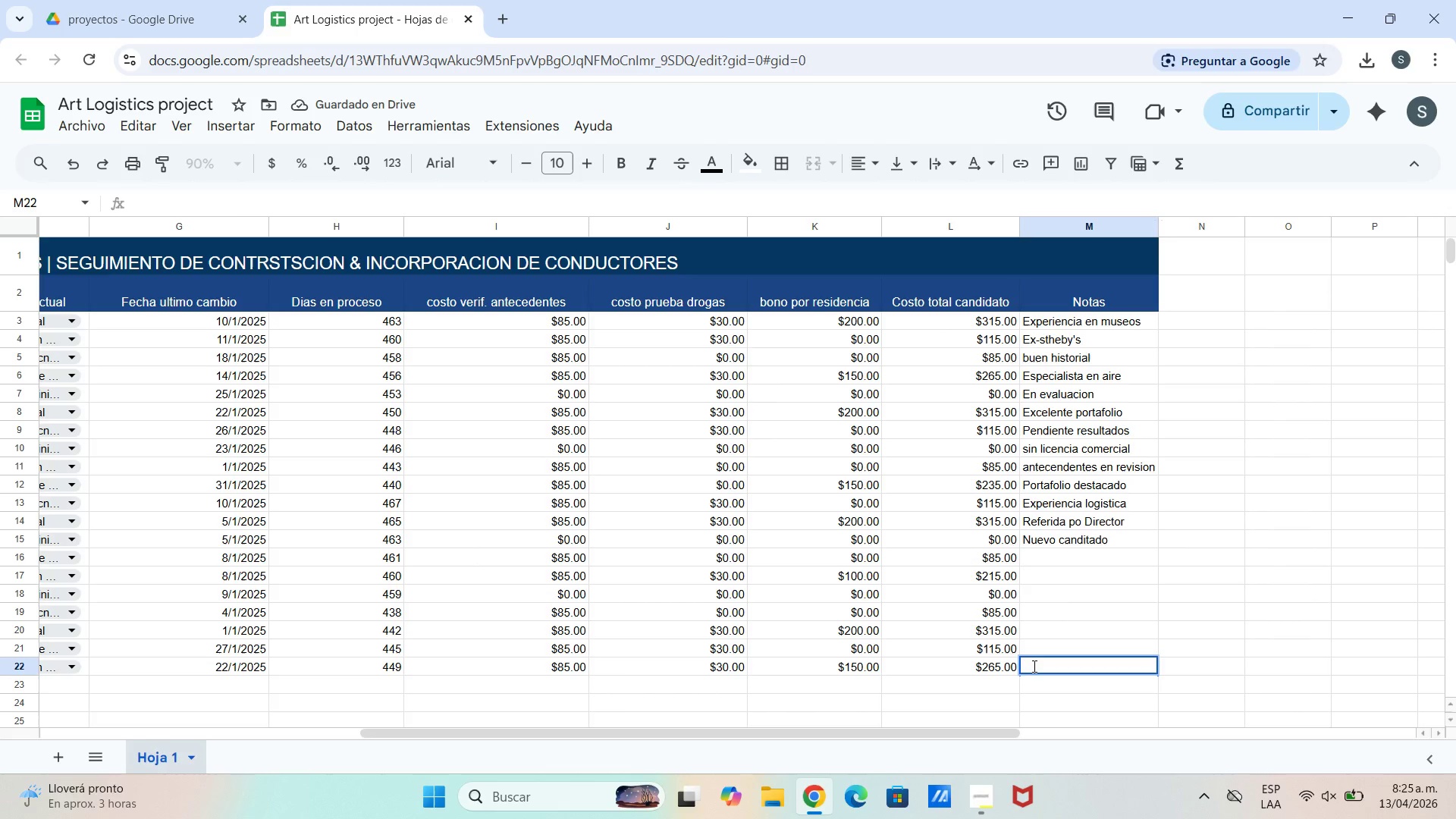 
type(Recomienda por di)
key(Backspace)
key(Backspace)
type(cliente)
 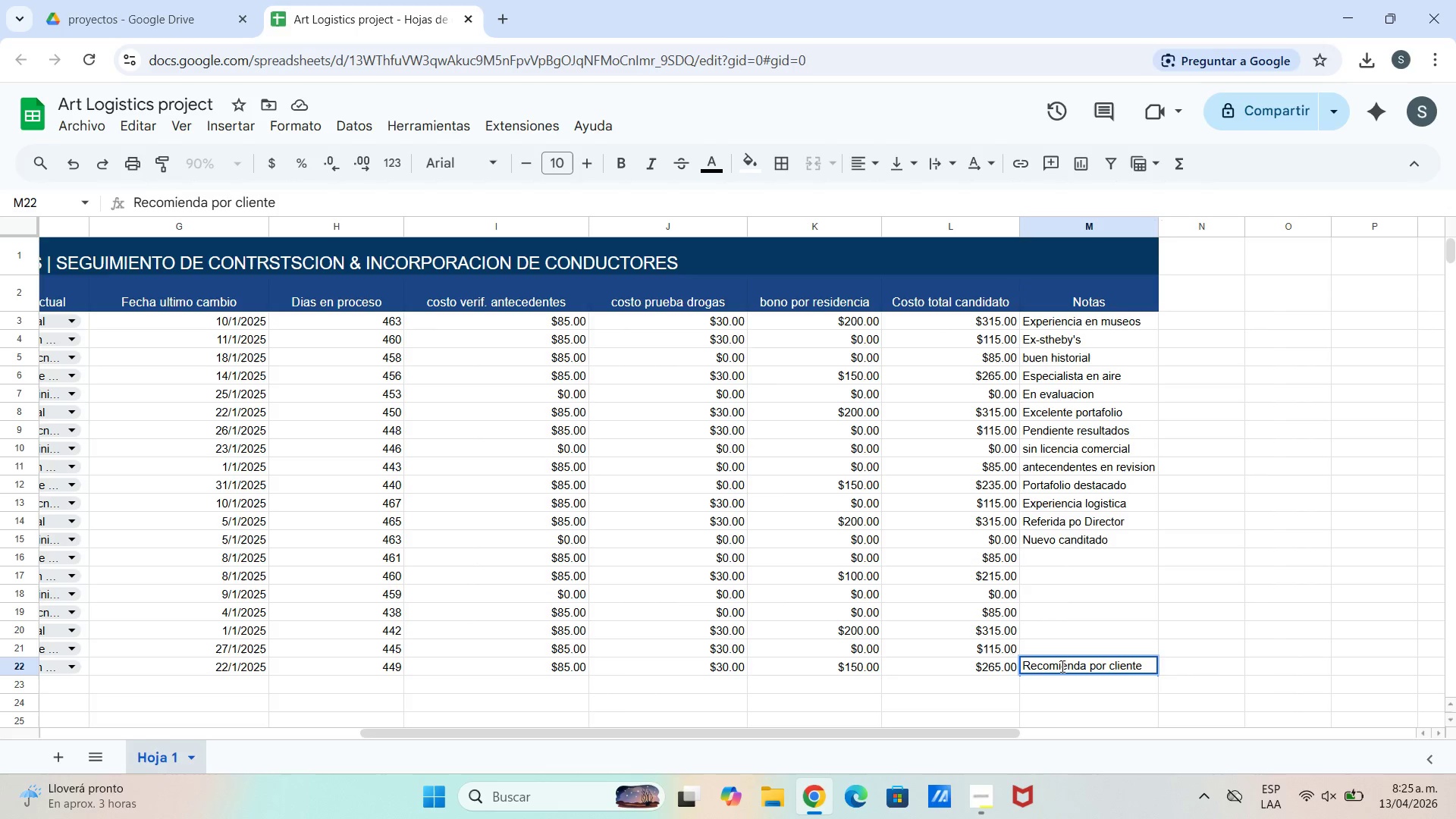 
key(Shift+Enter)
 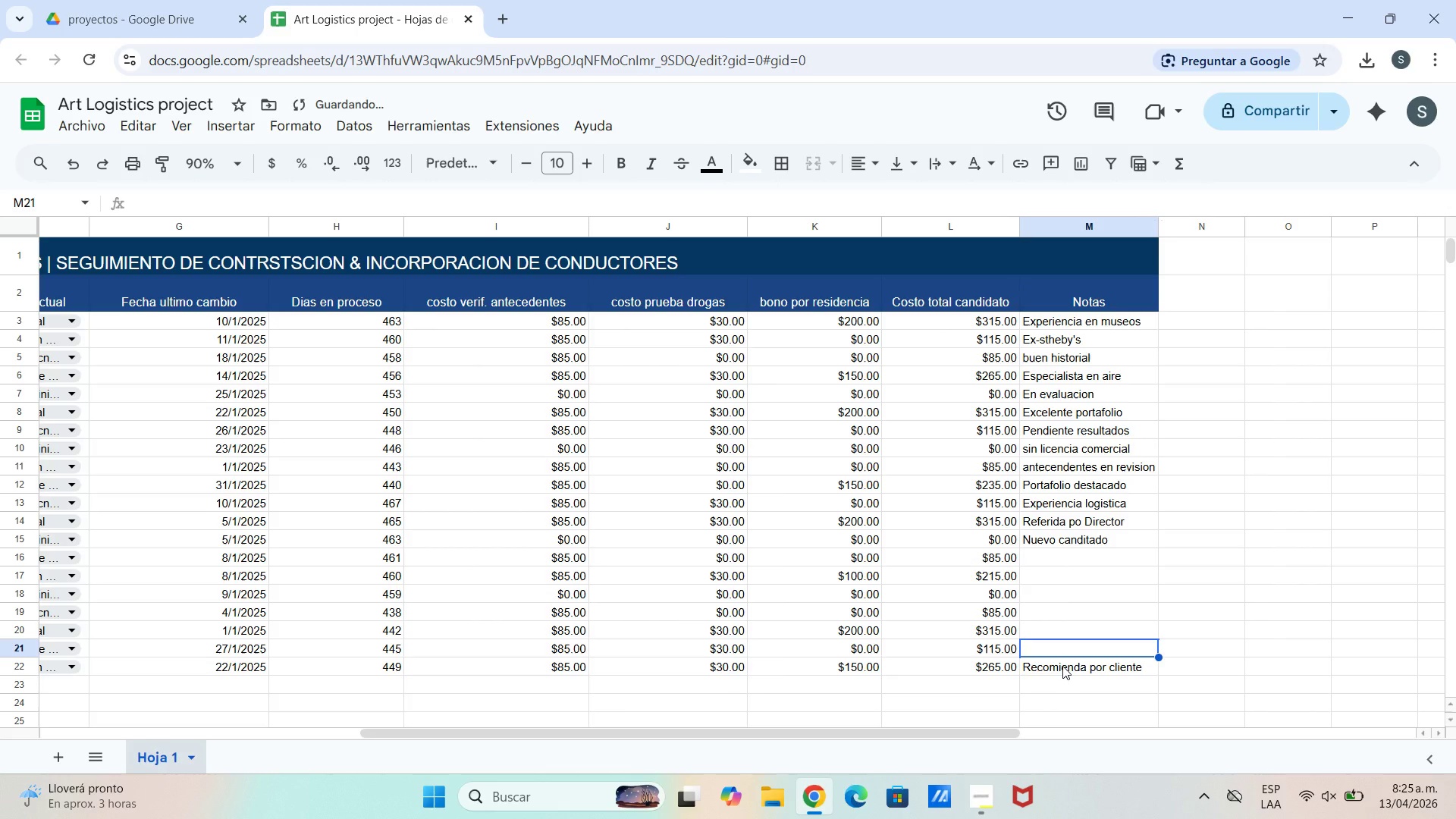 
type(Experiencia en galerias)
 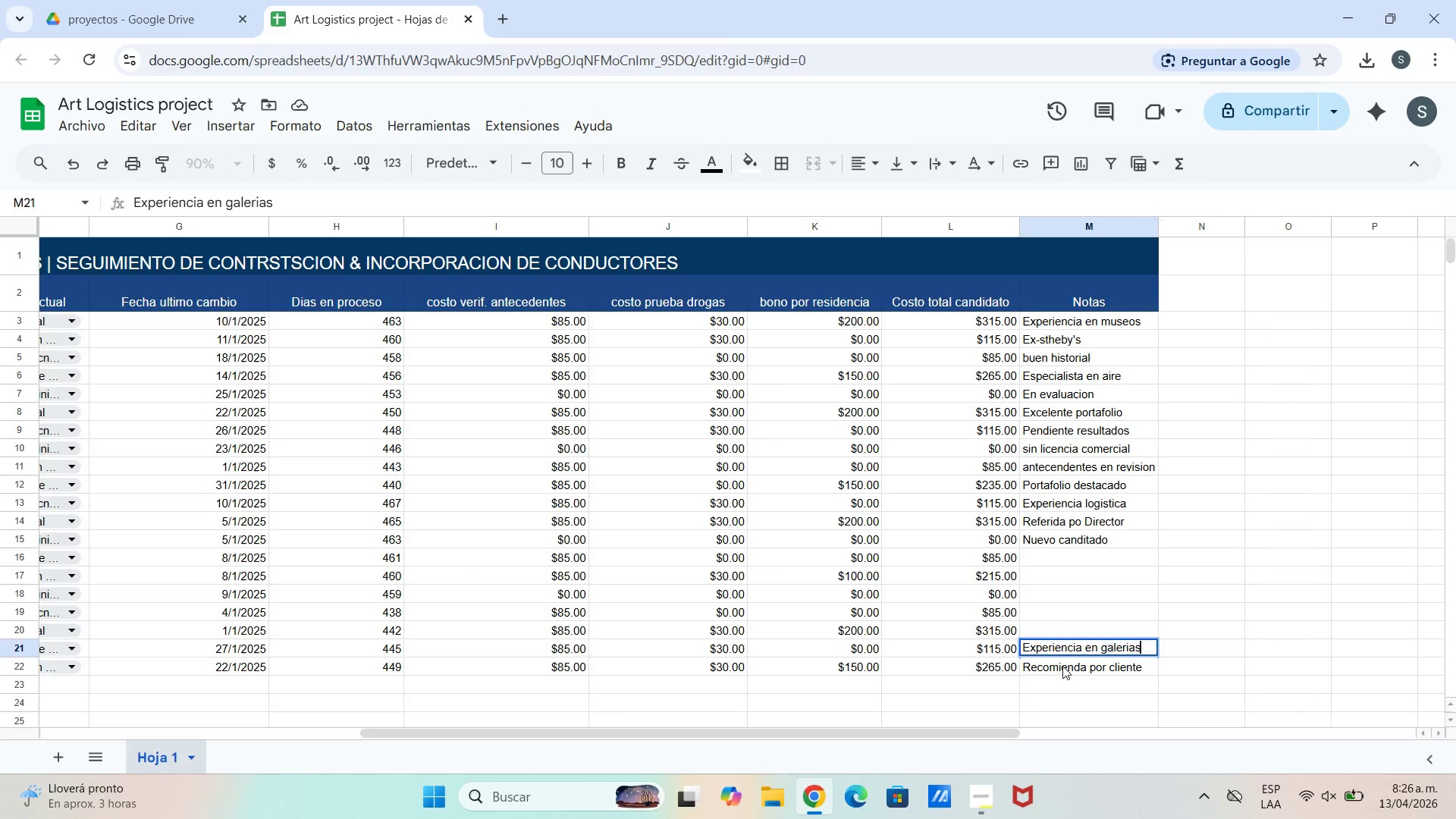 
hold_key(key=ShiftLeft, duration=0.69)
 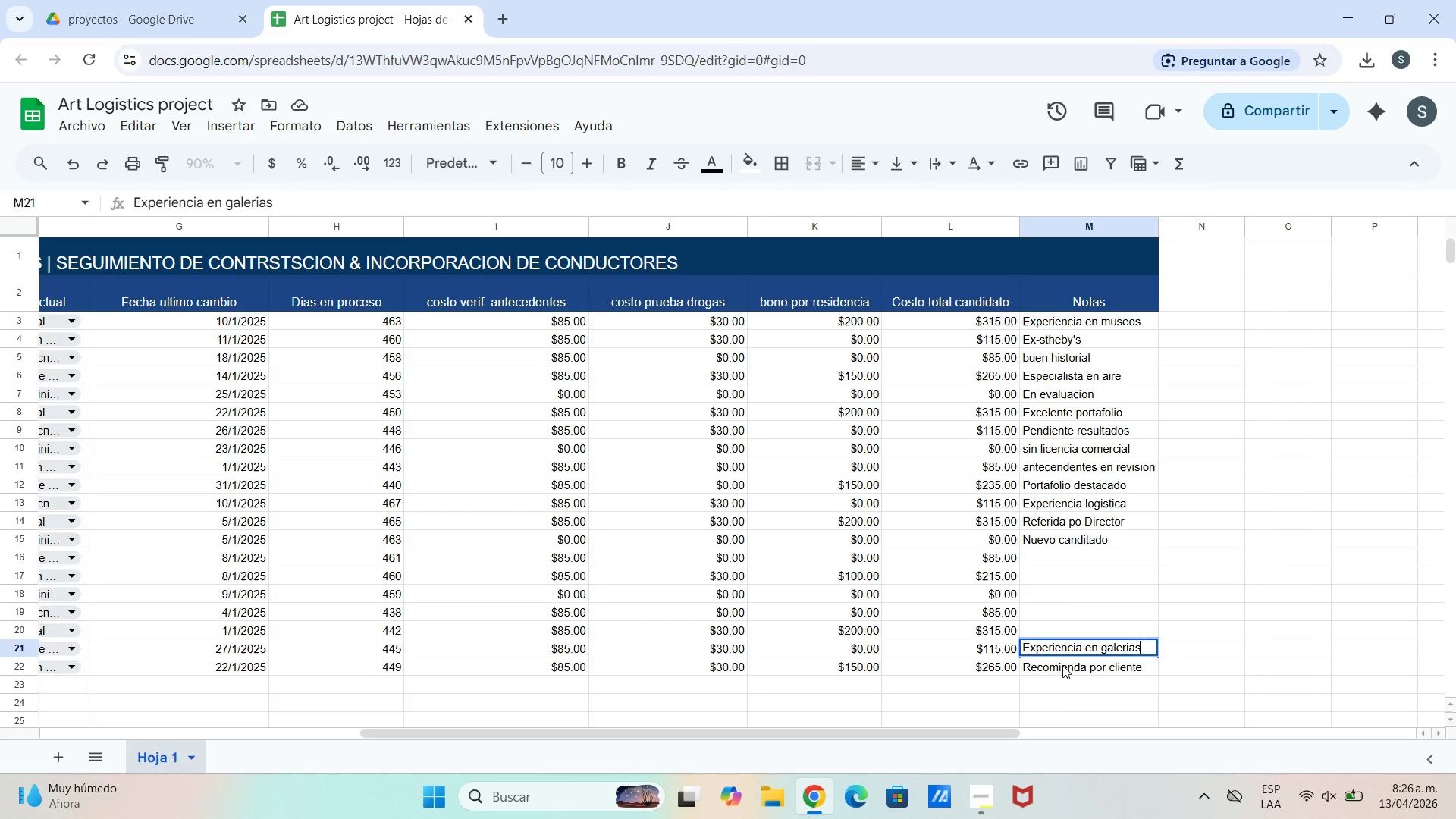 
key(Shift+Enter)
 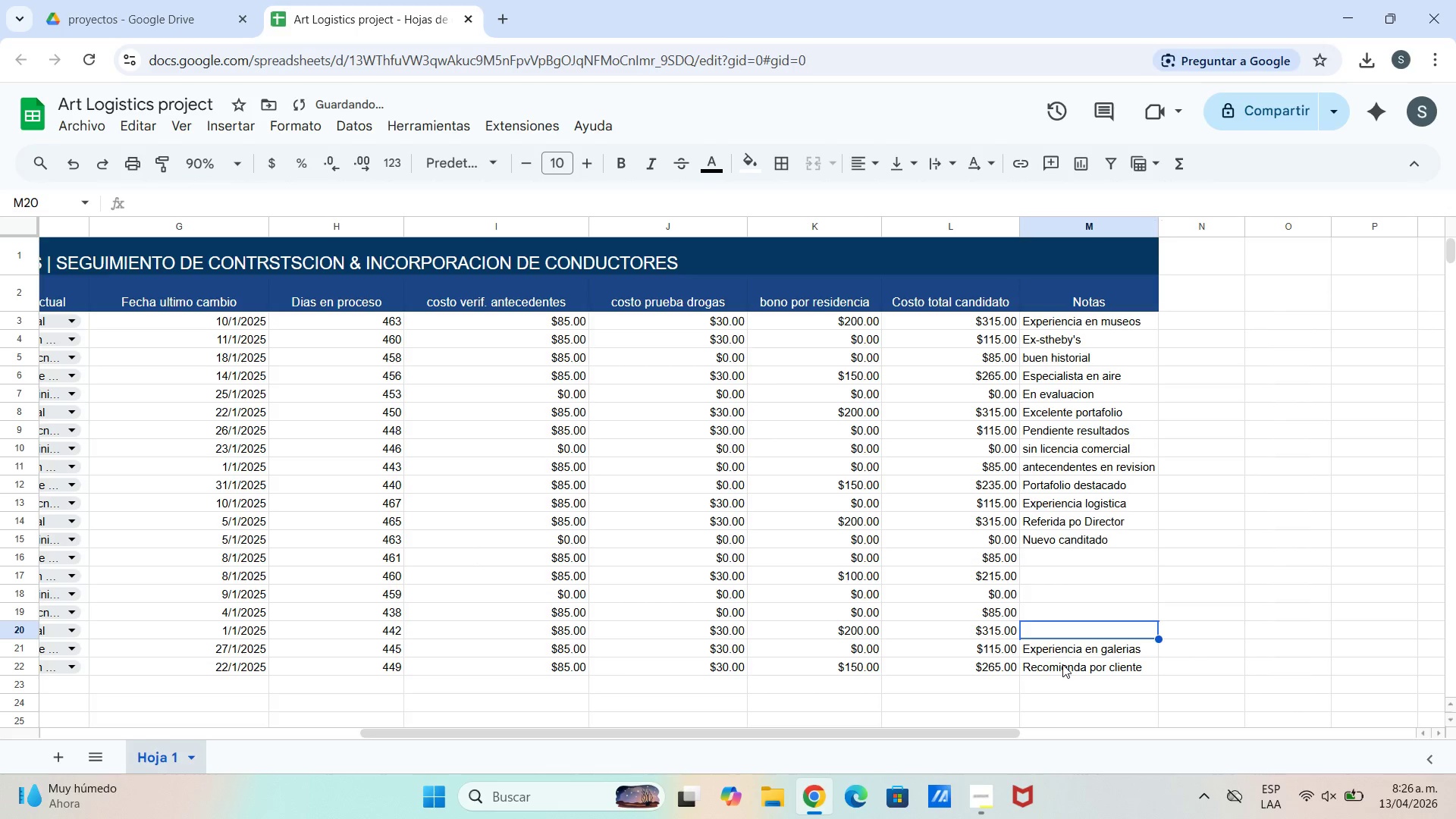 
type(Top candidata)
 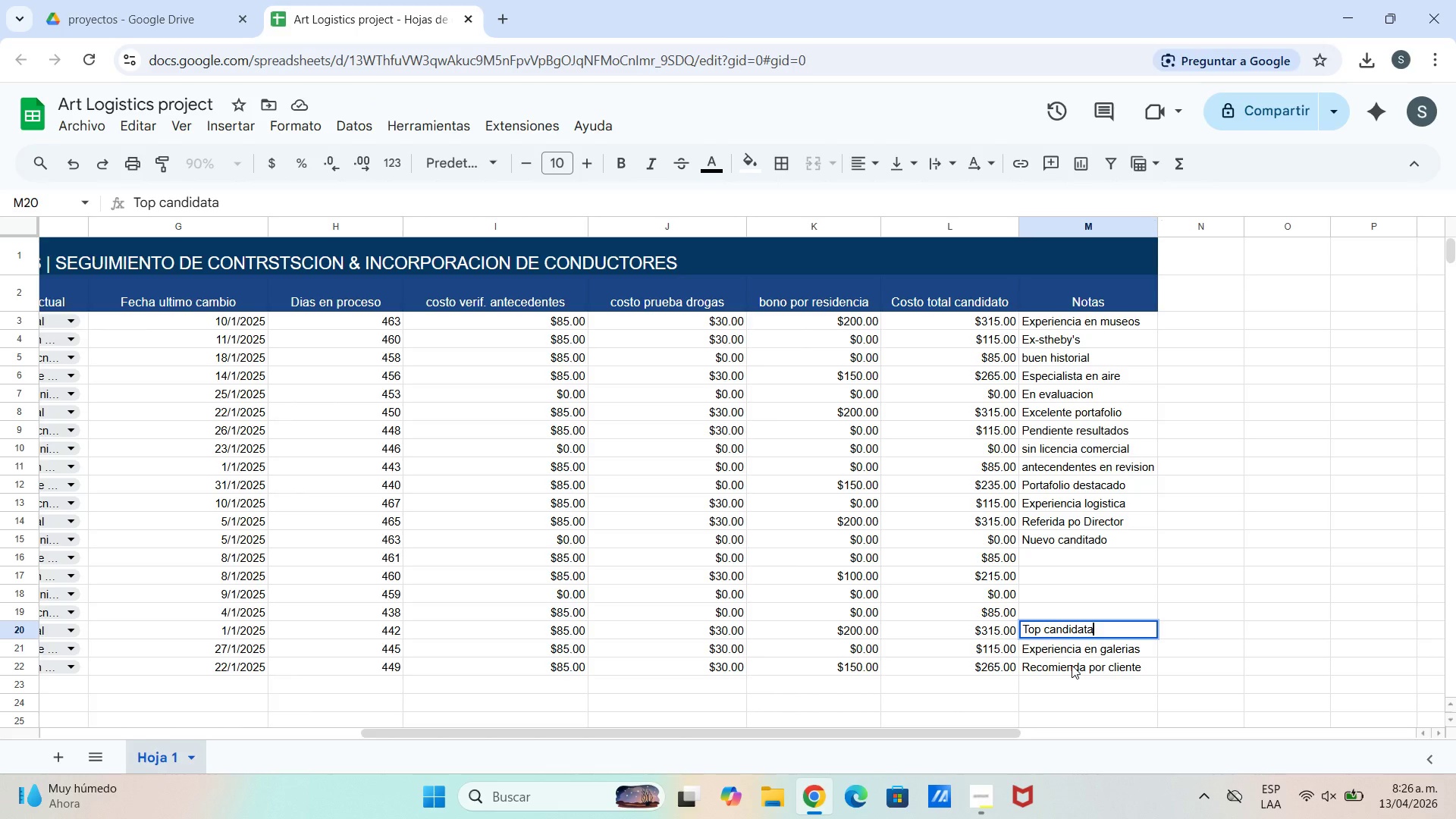 
key(Shift+Enter)
 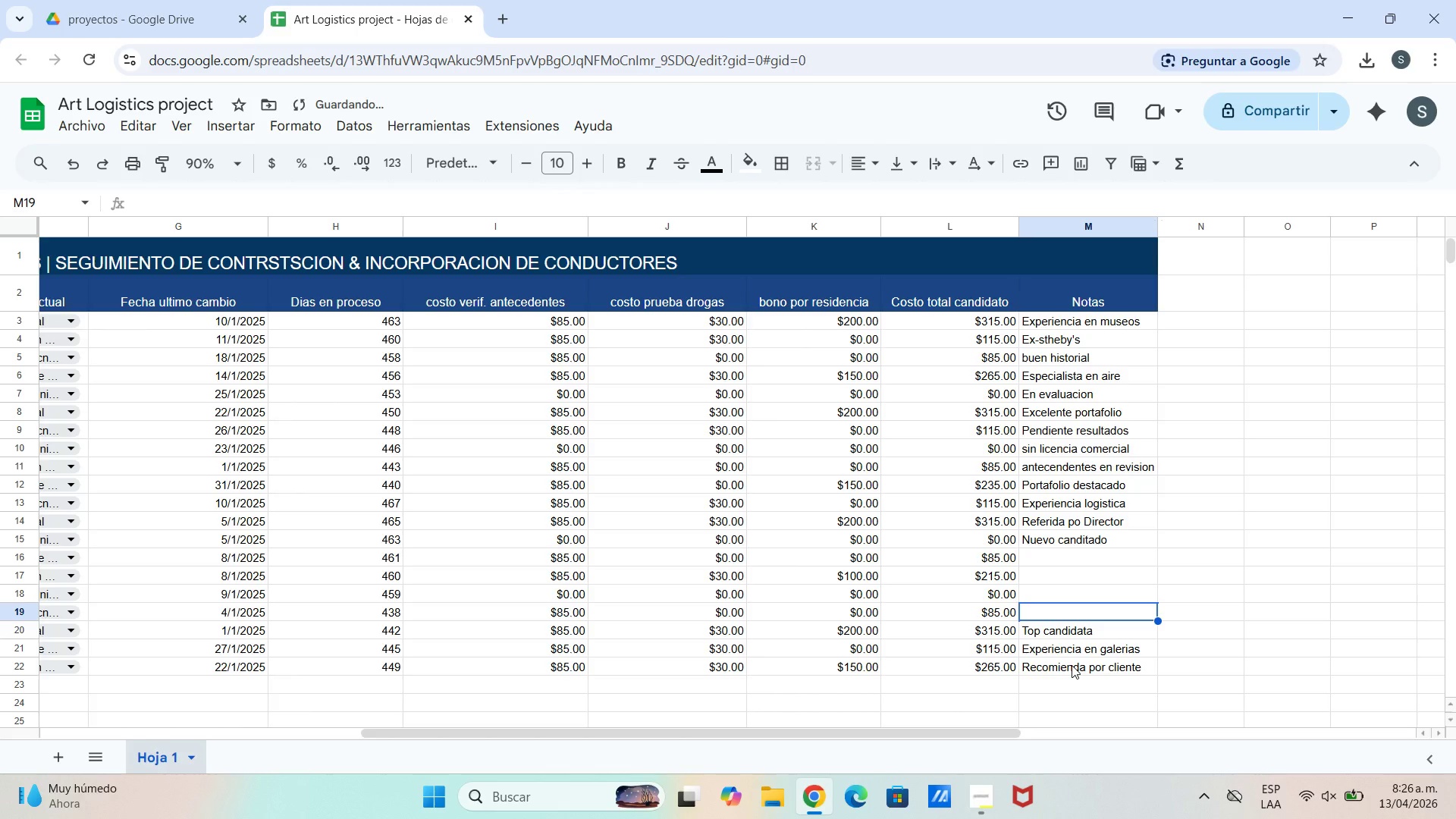 
type(Test programado)
 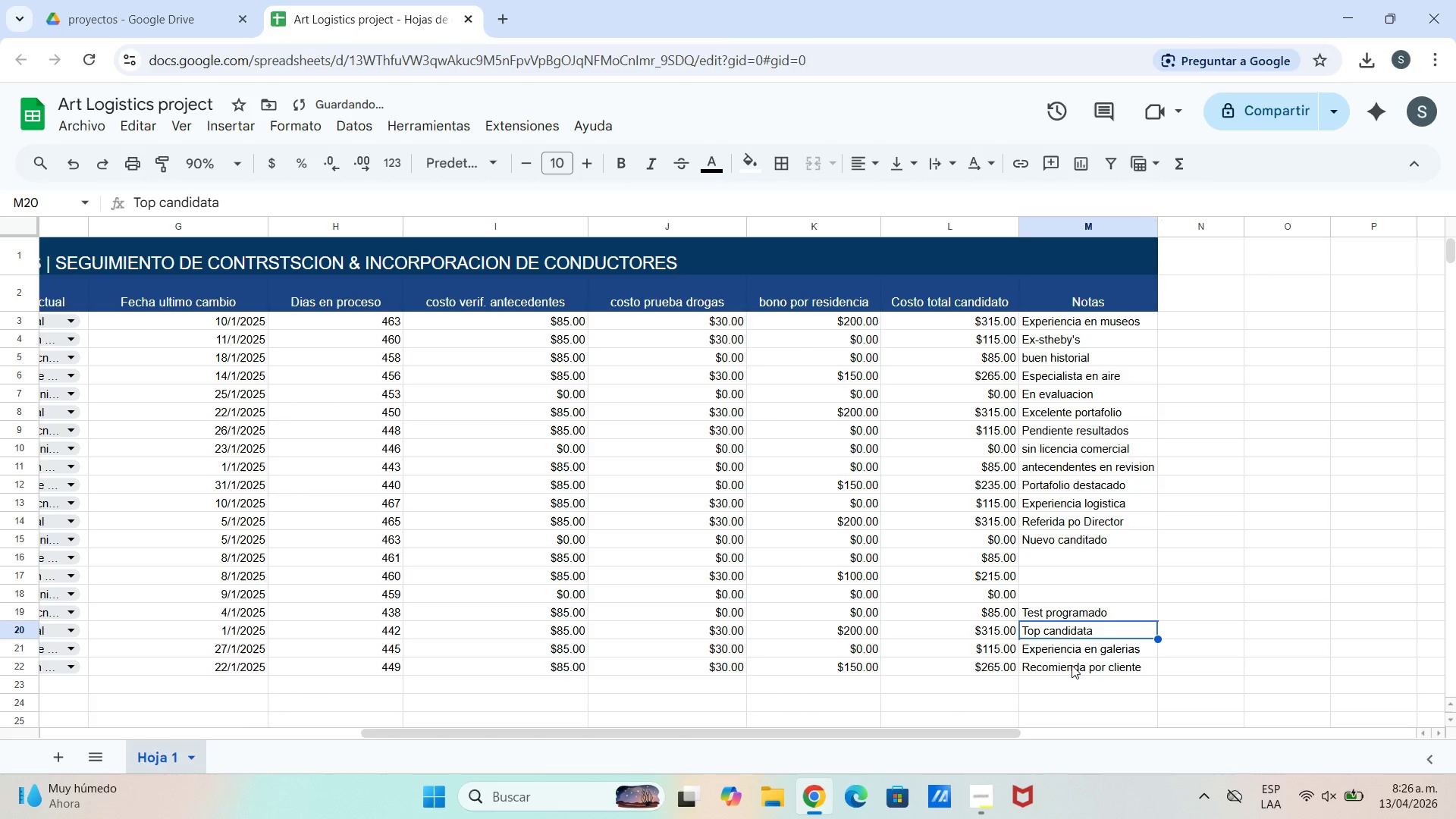 
key(Enter)
 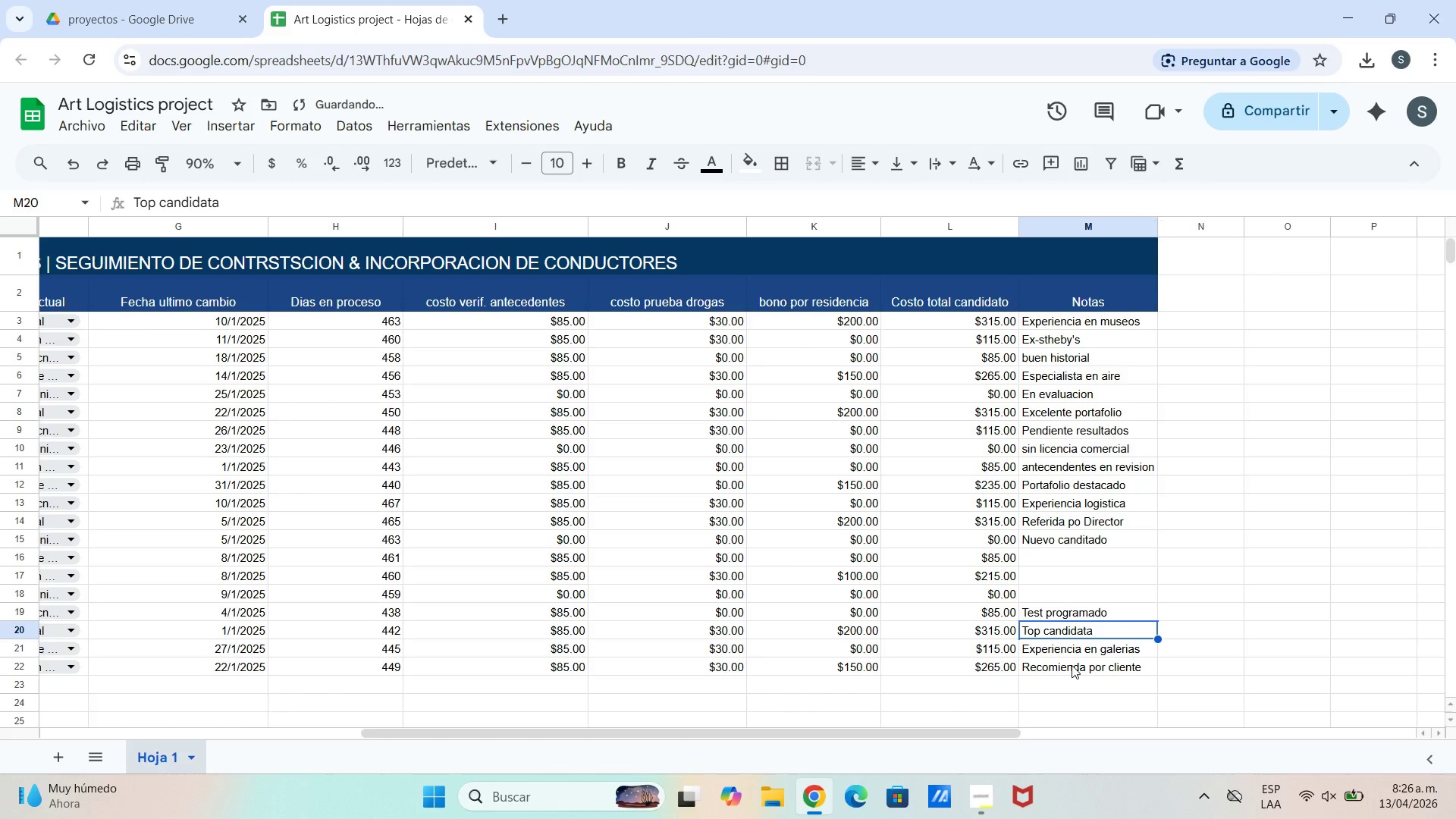 
key(Shift+Enter)
 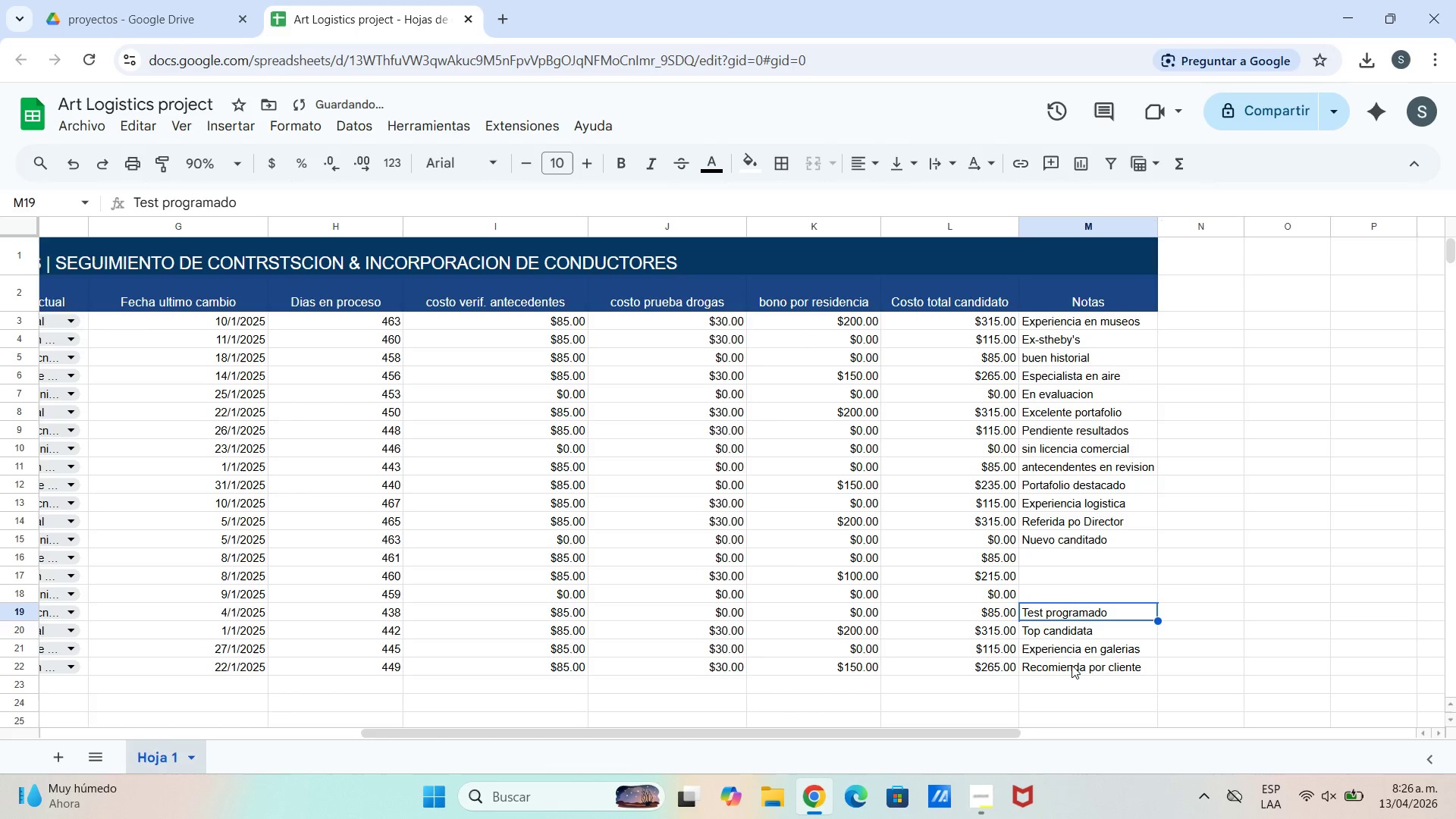 
key(Shift+Enter)
 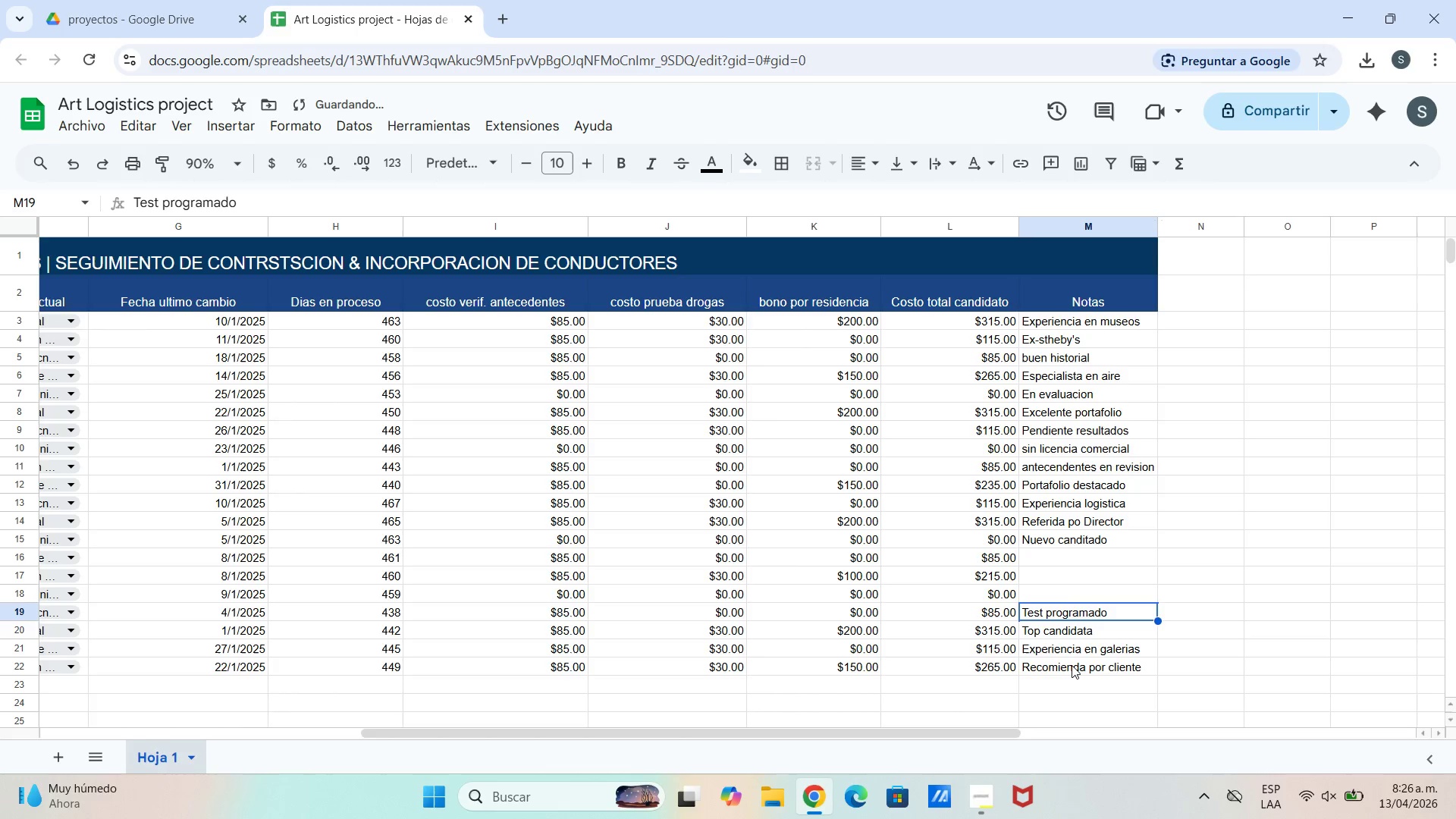 
key(Shift+Enter)
 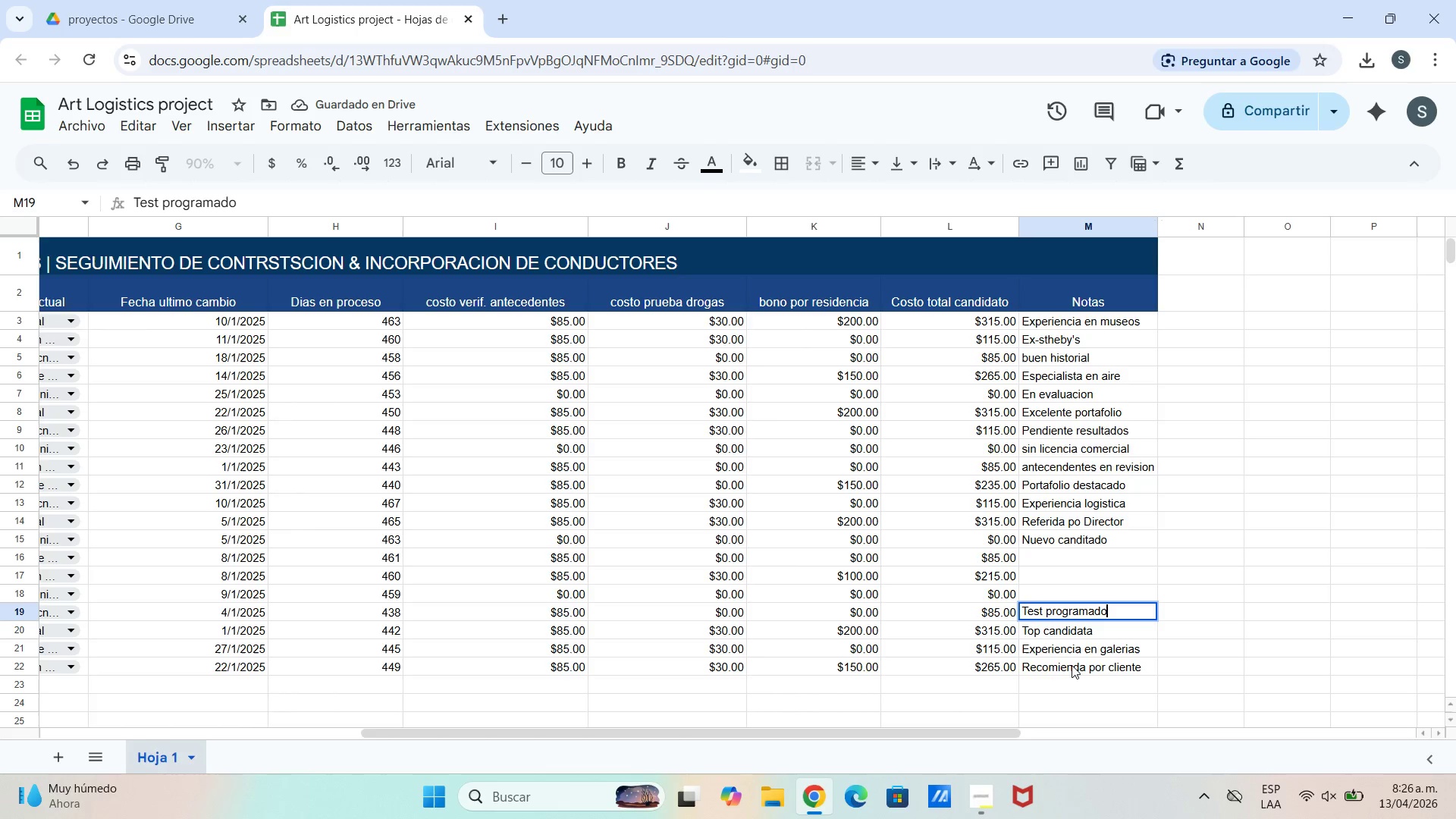 
key(Shift+Enter)
 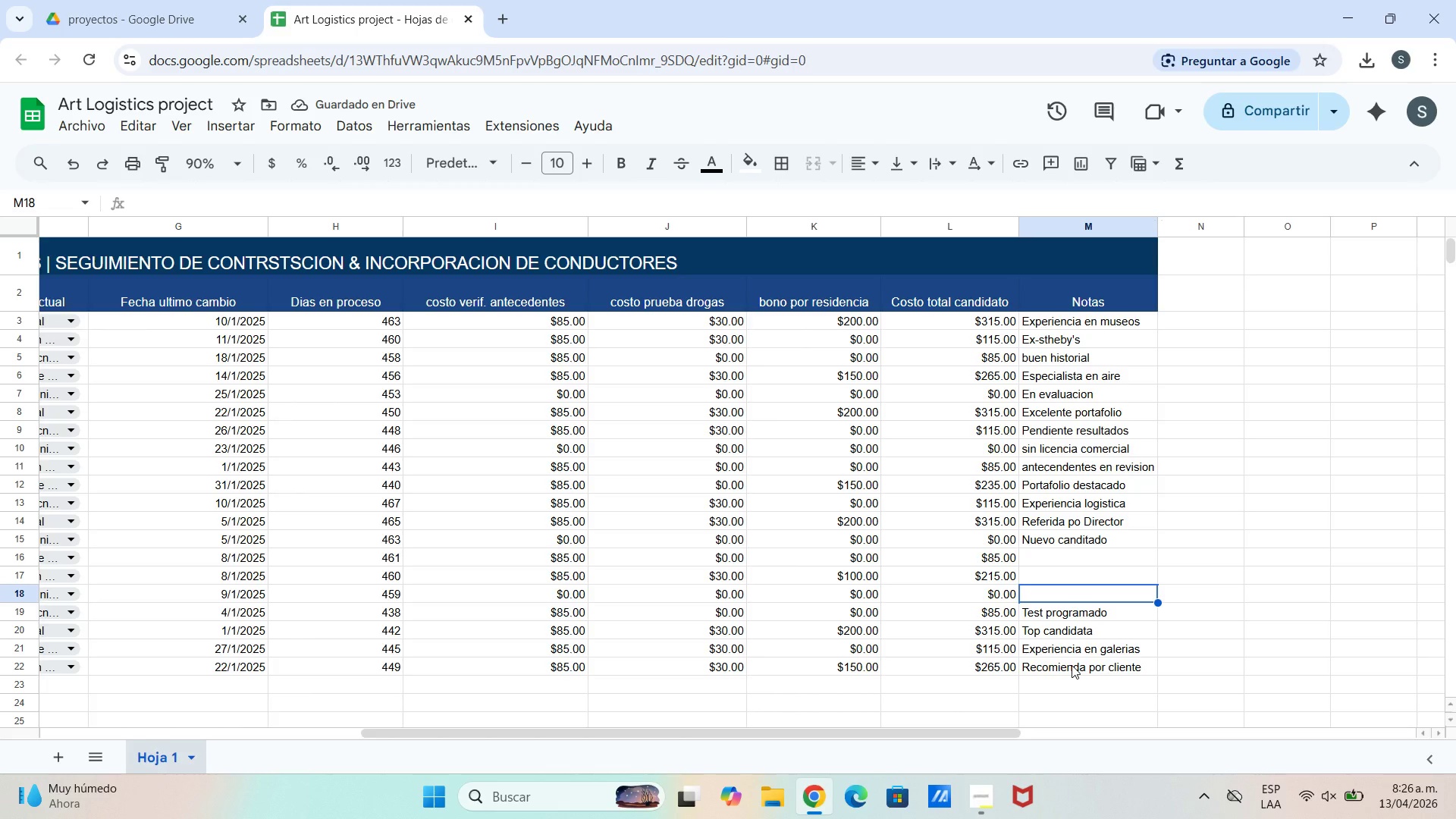 
type(REic)
key(Backspace)
key(Backspace)
key(Backspace)
type(ecien llego)
 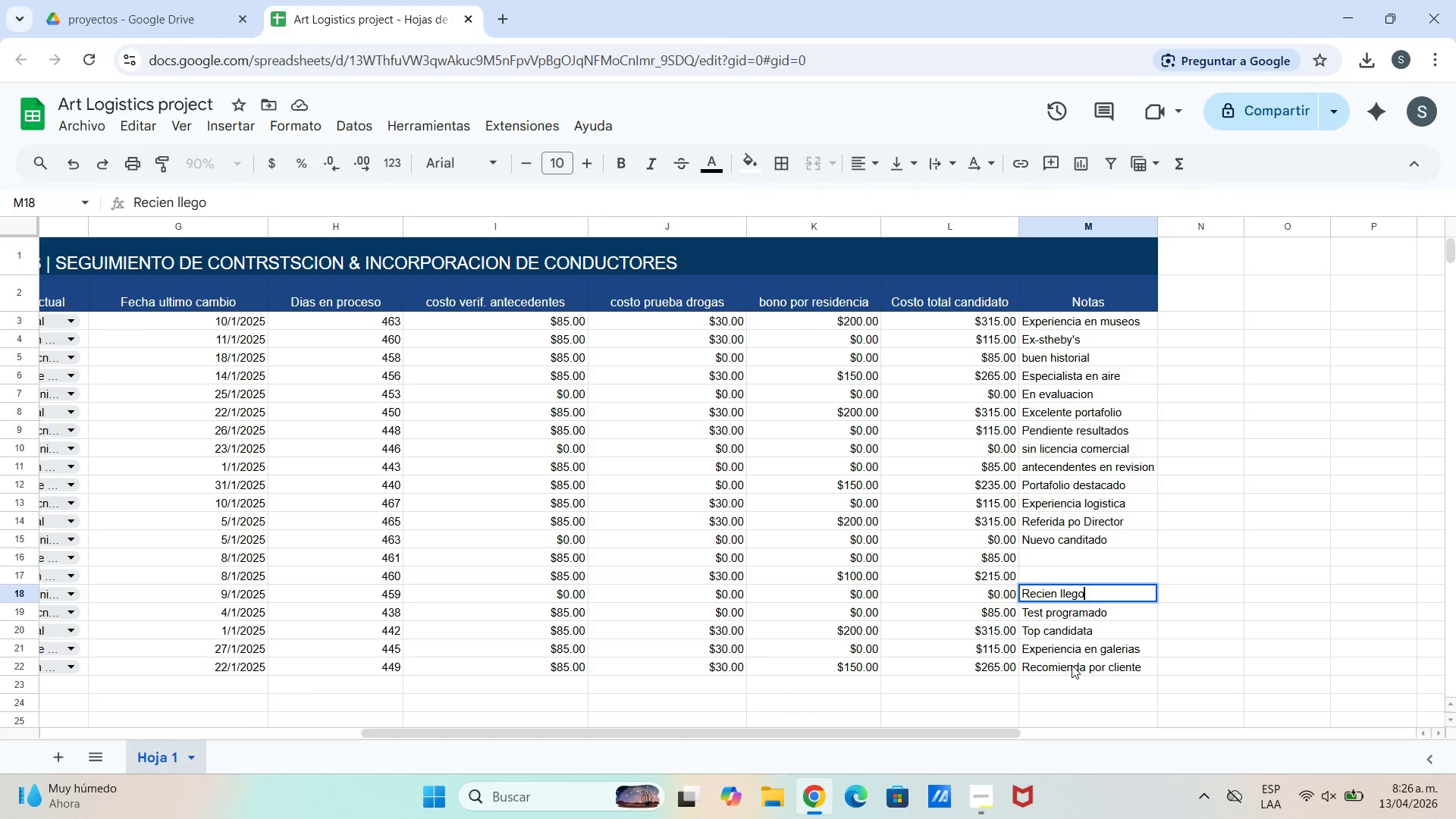 
key(Shift+Enter)
 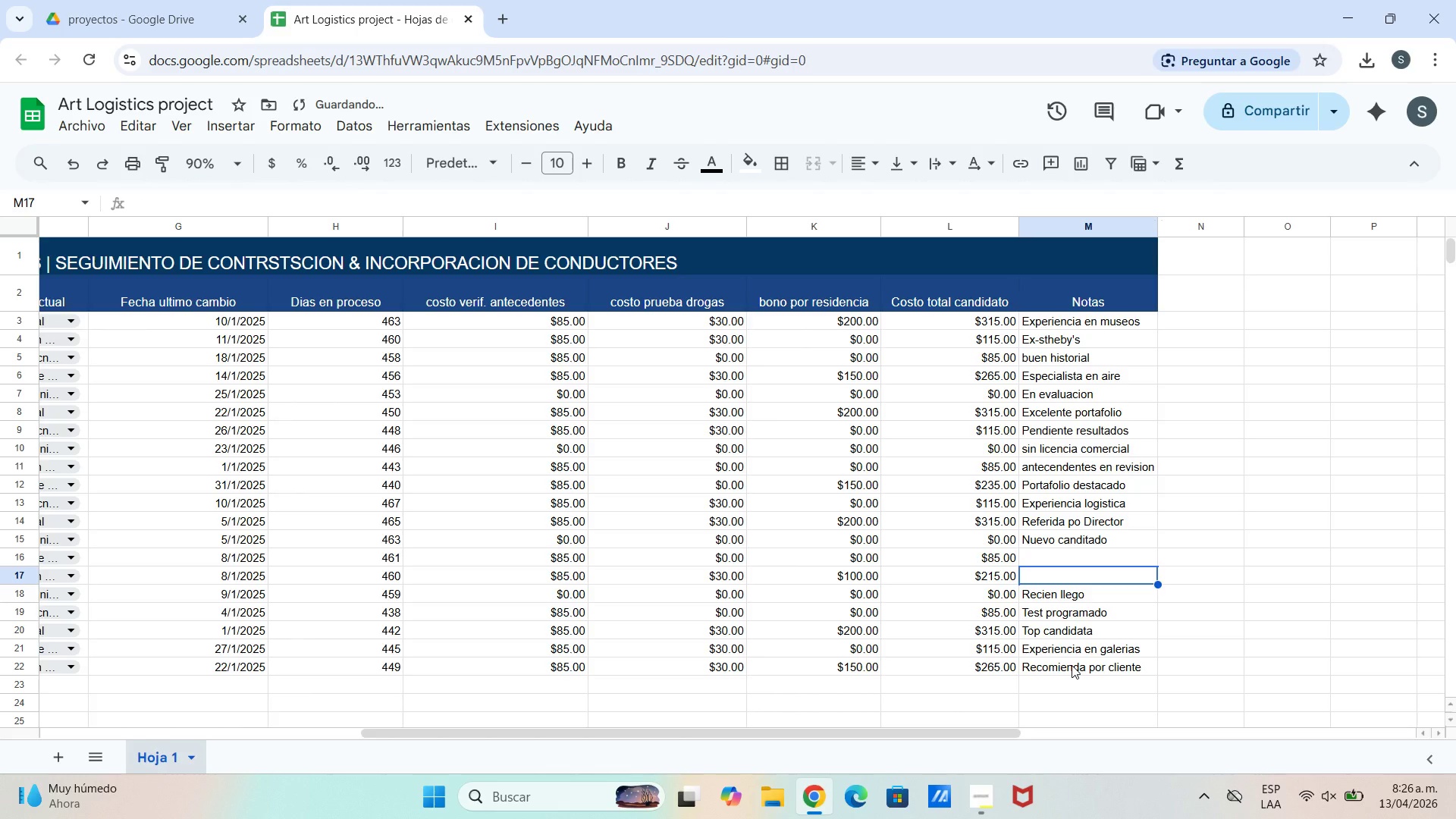 
type(Casi comprobado)
 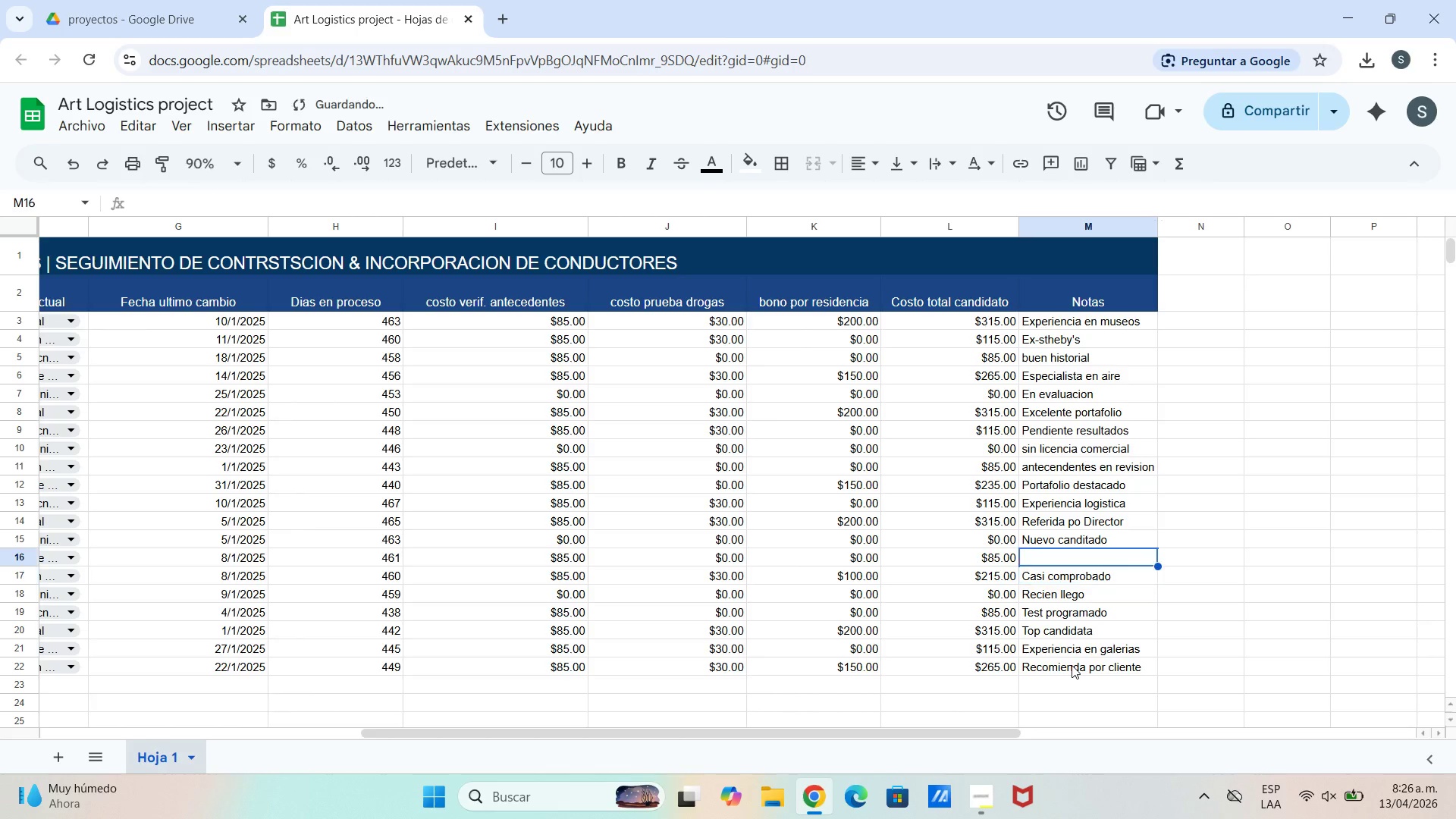 
key(Shift+Enter)
 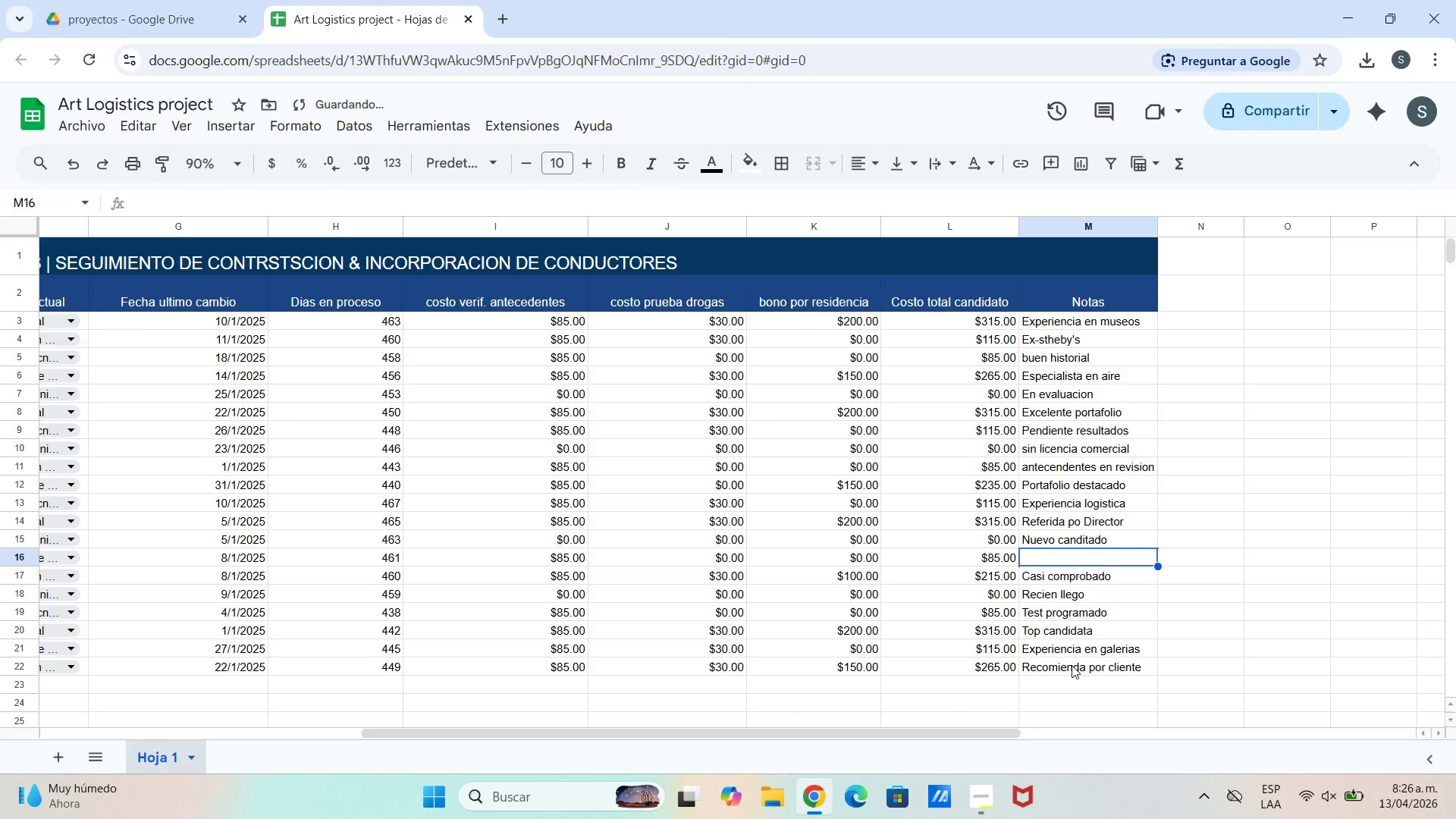 
hold_key(key=ShiftLeft, duration=0.62)
 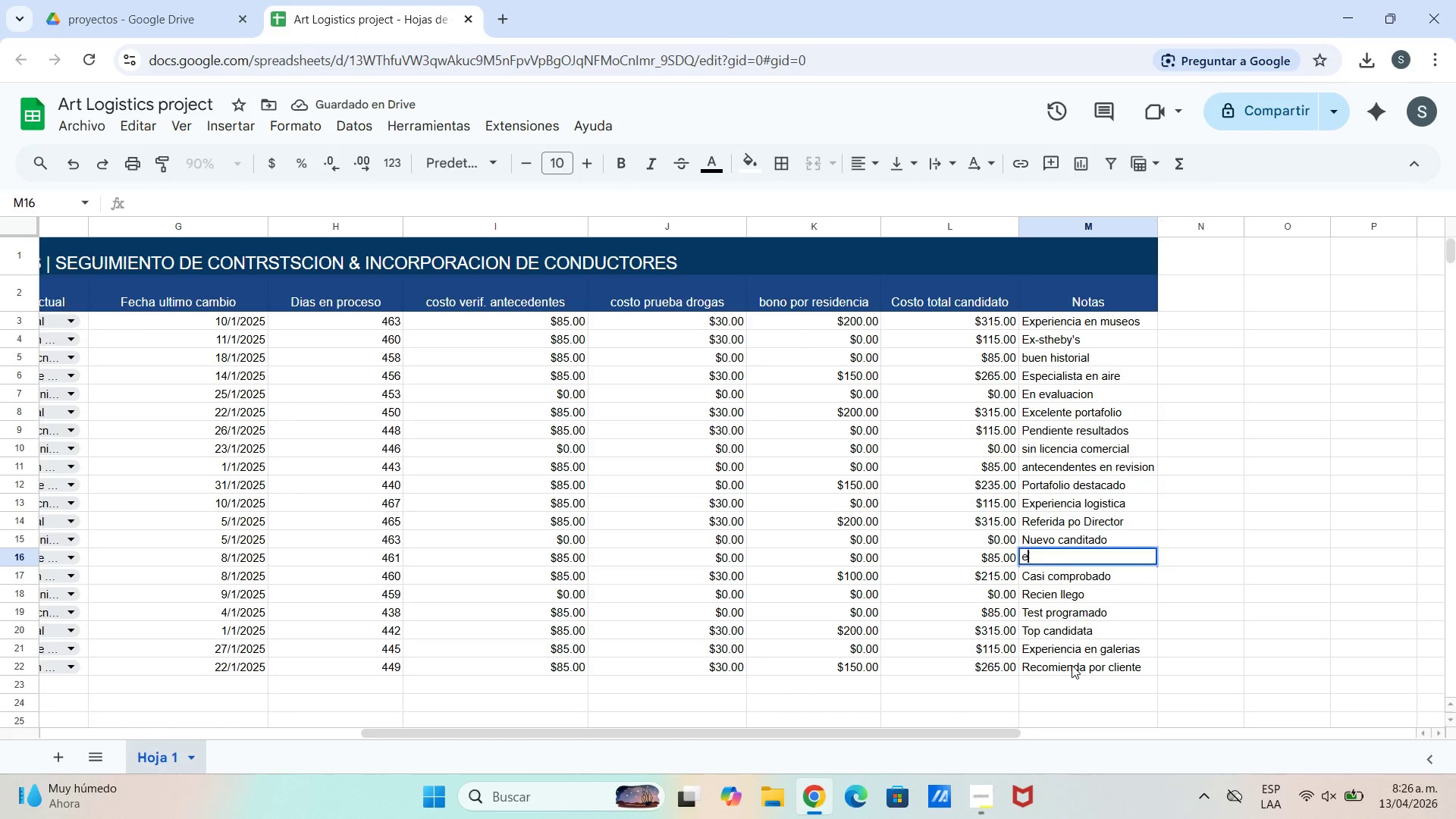 
type(en)
key(Backspace)
key(Backspace)
key(Backspace)
type(En revision)
 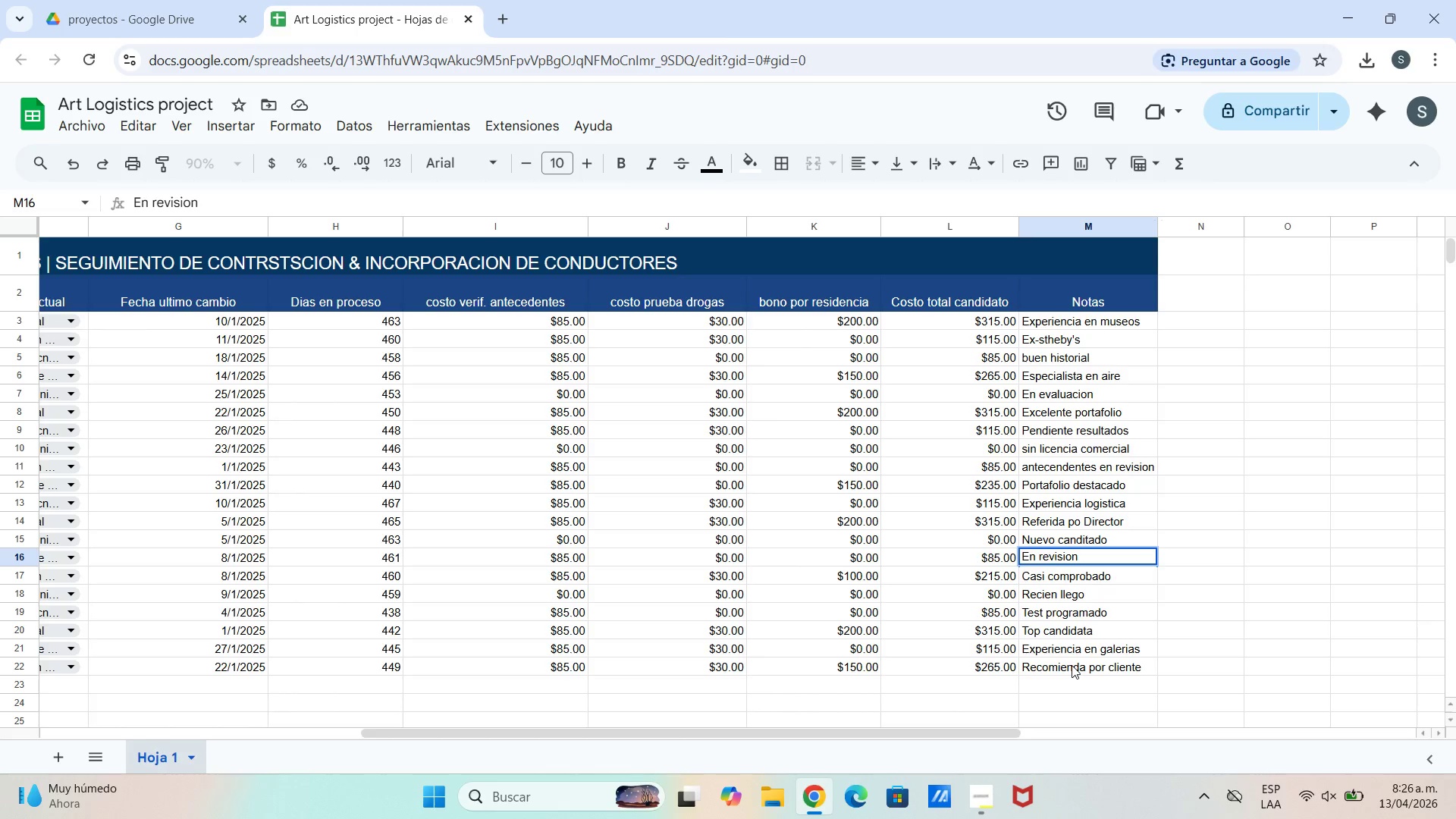 
left_click([1163, 542])
 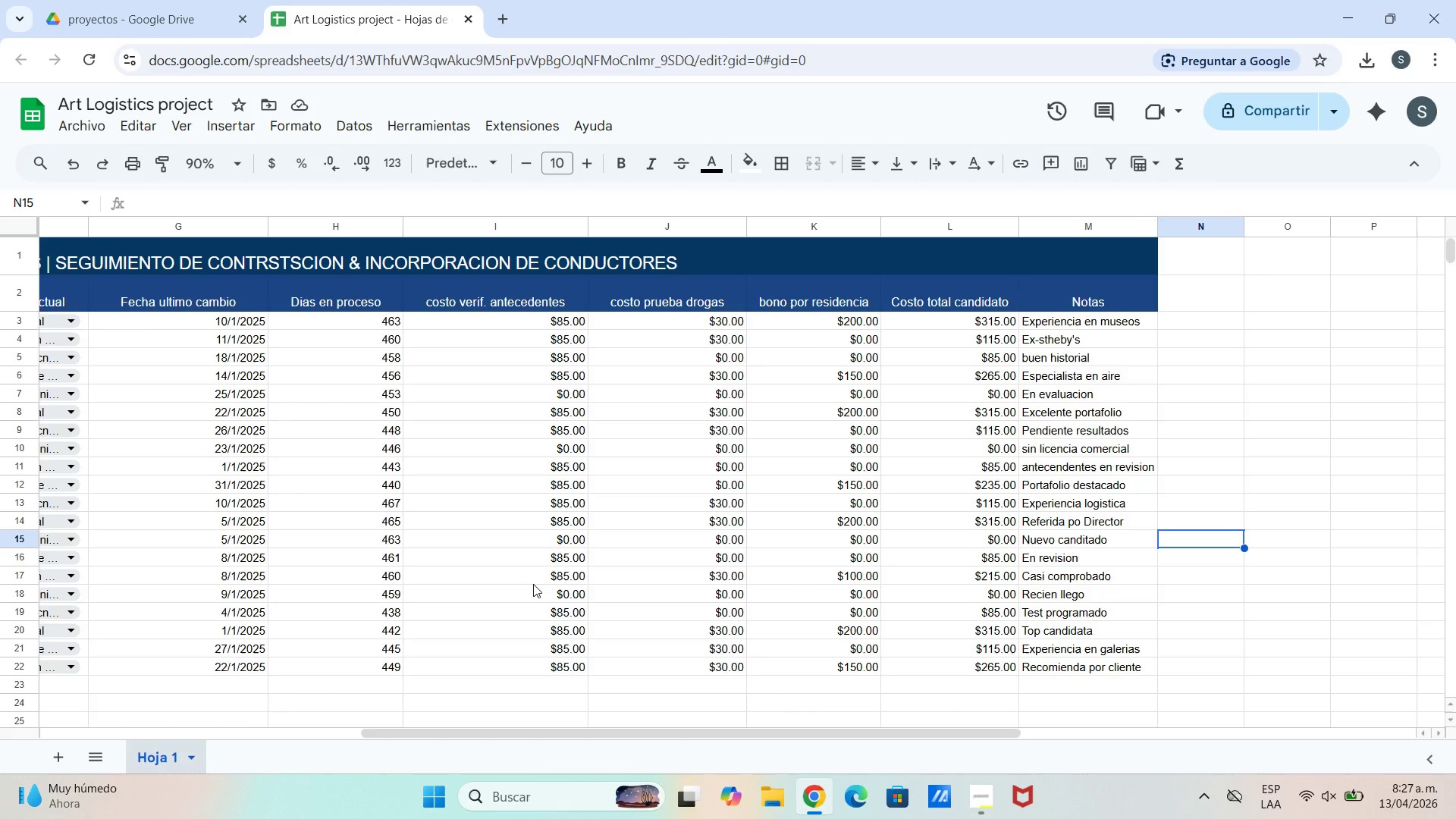 
wait(11.5)
 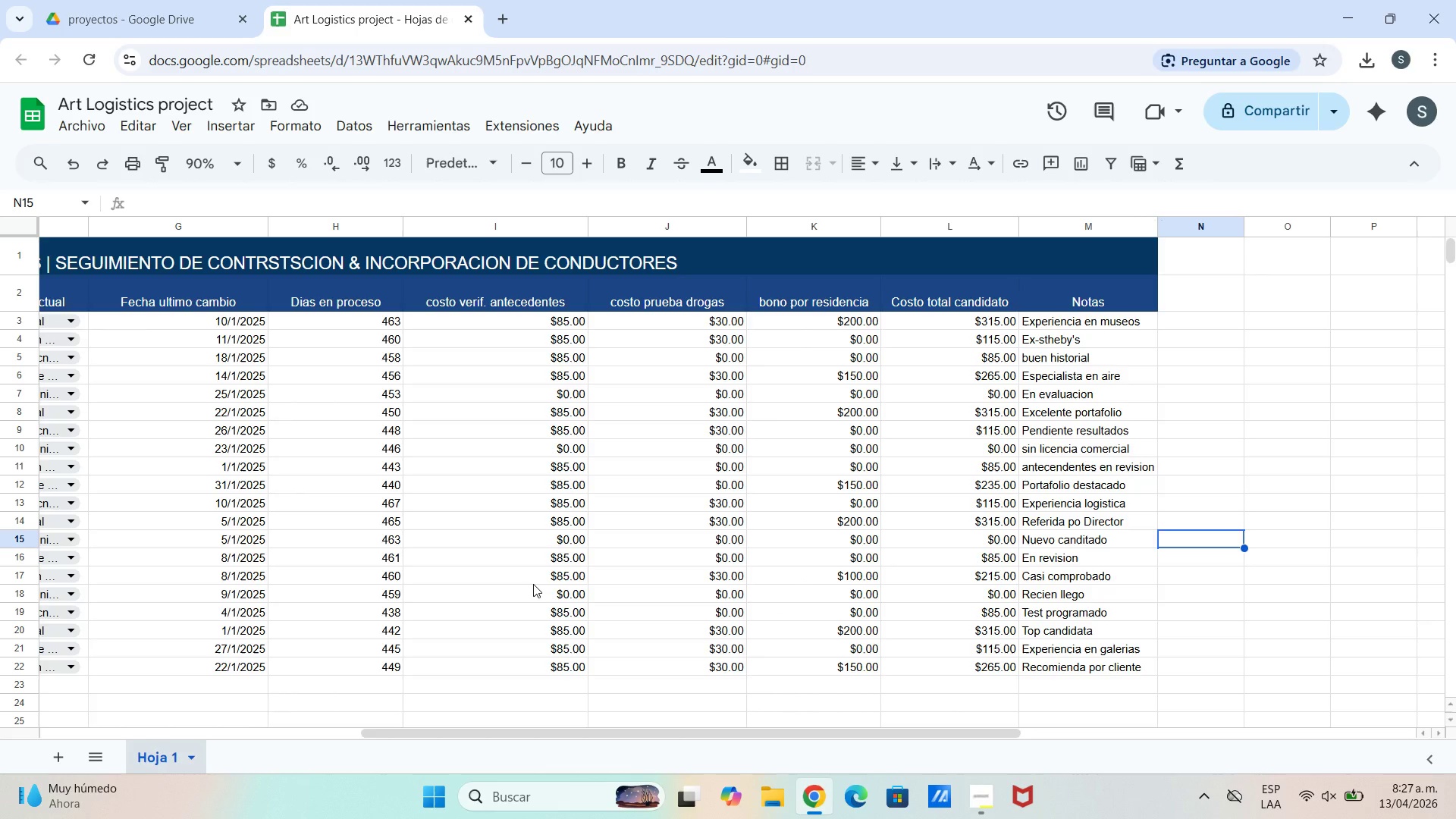 
left_click_drag(start_coordinate=[411, 737], to_coordinate=[0, 737])
 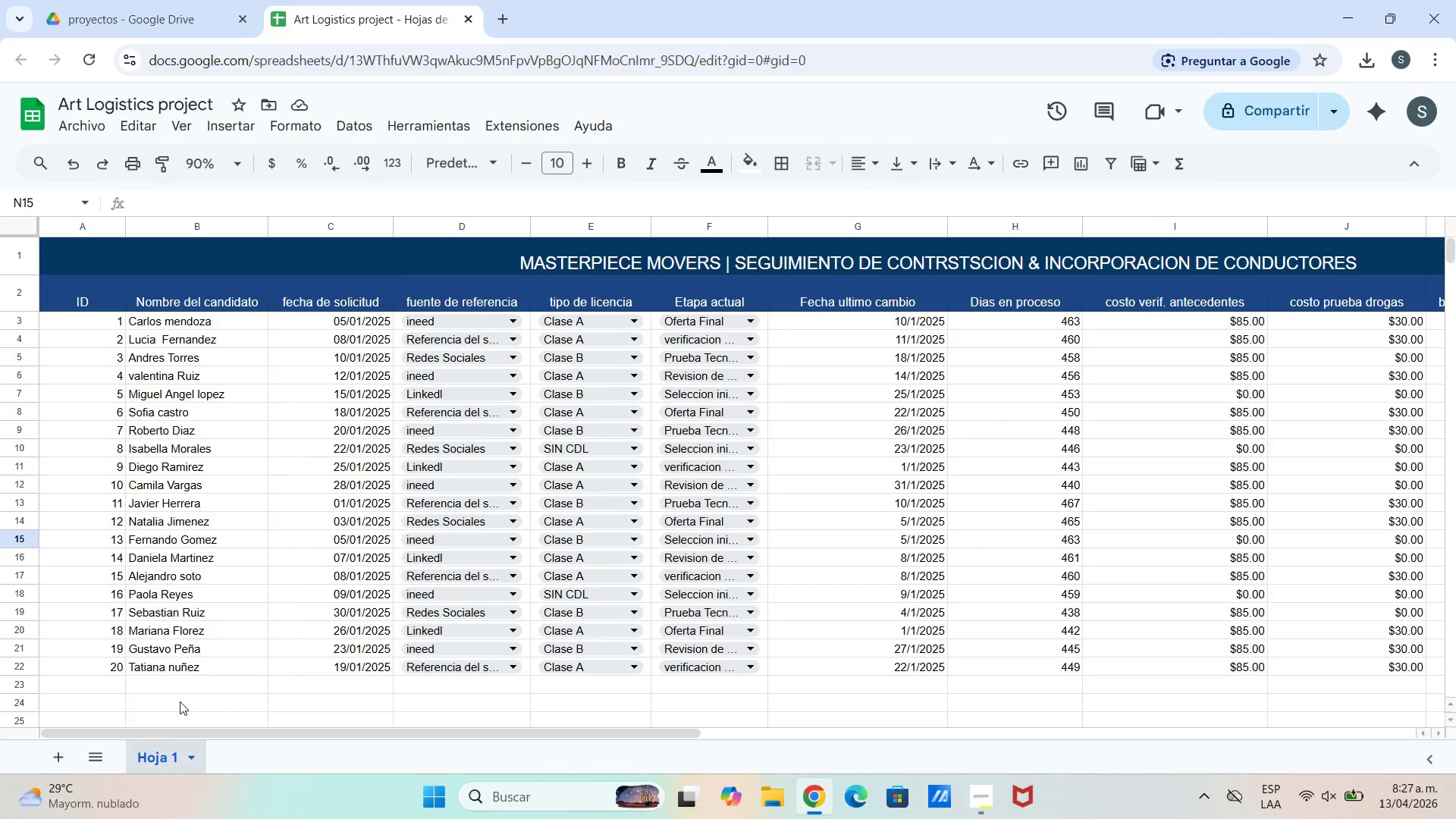 
wait(26.34)
 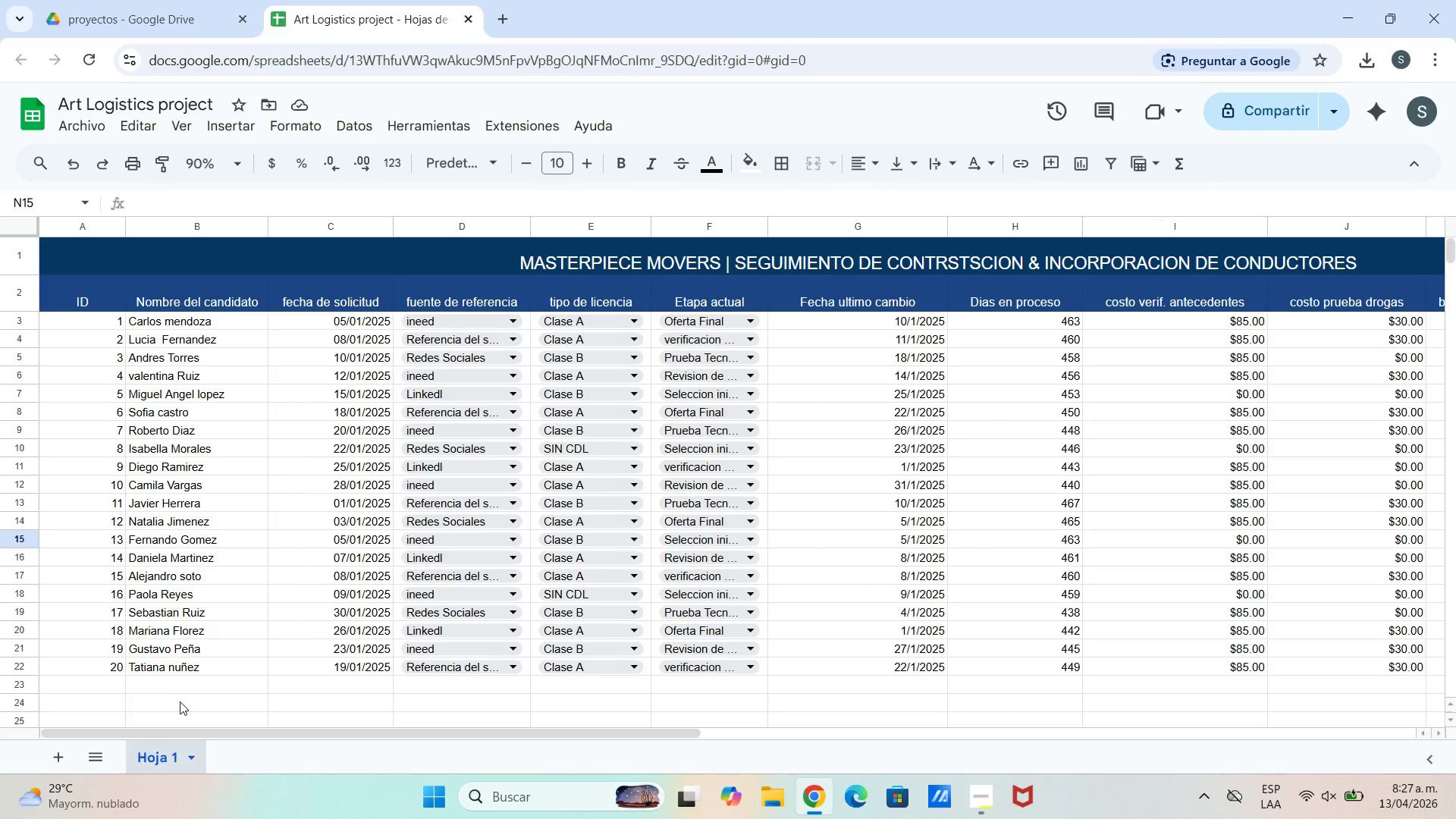 
left_click([107, 325])
 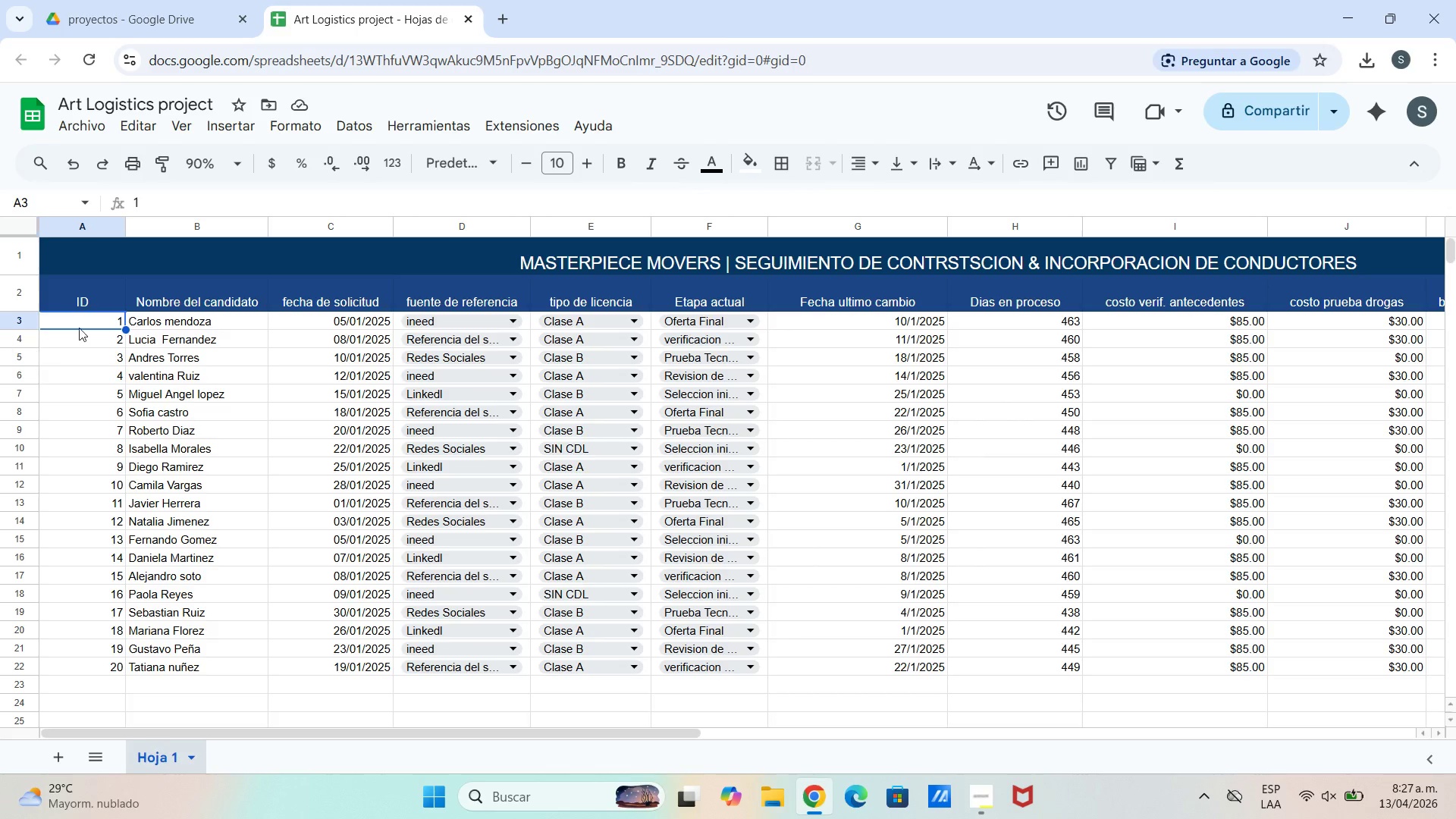 
left_click_drag(start_coordinate=[78, 318], to_coordinate=[124, 661])
 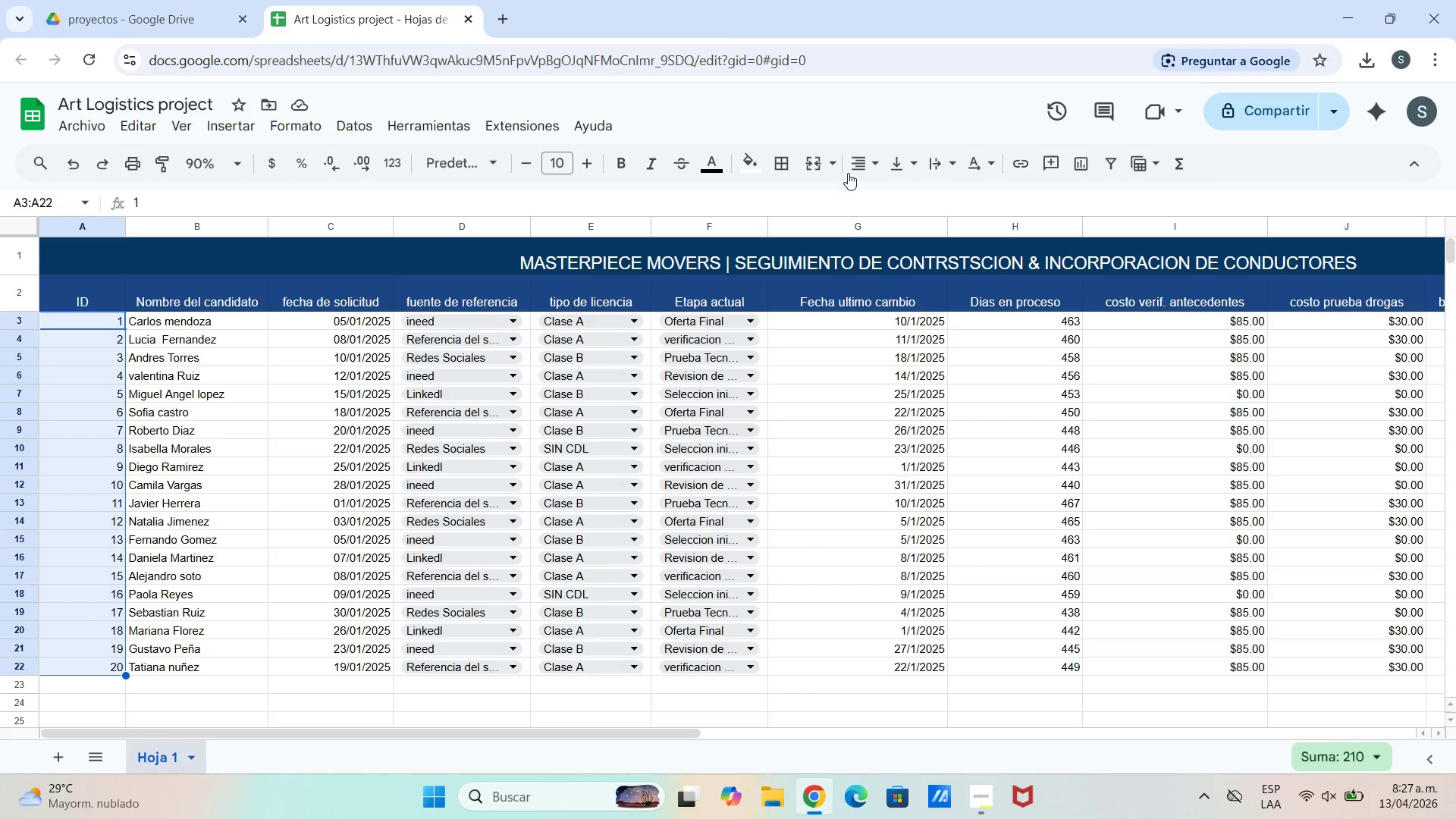 
left_click([872, 152])
 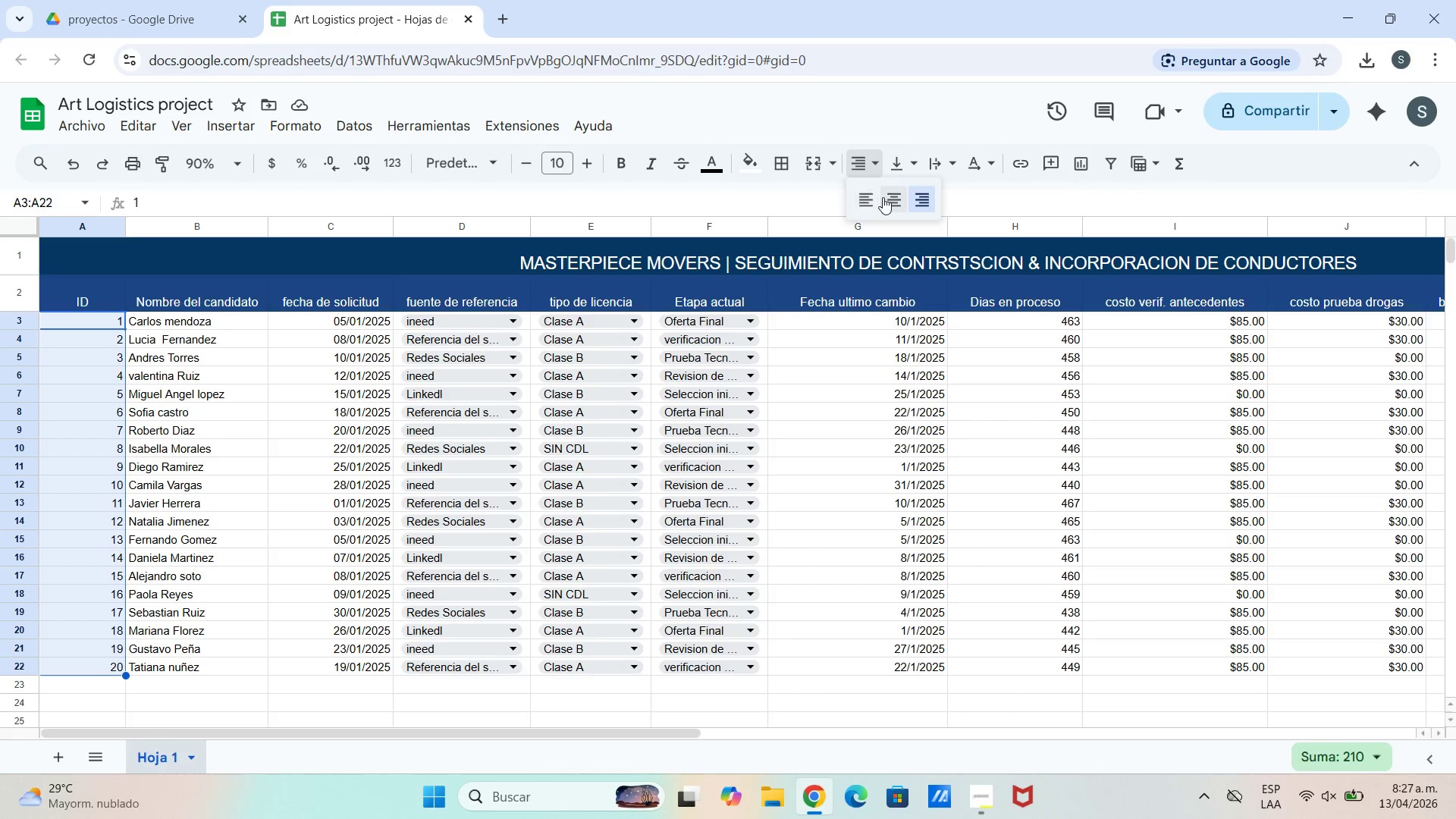 
left_click([891, 199])
 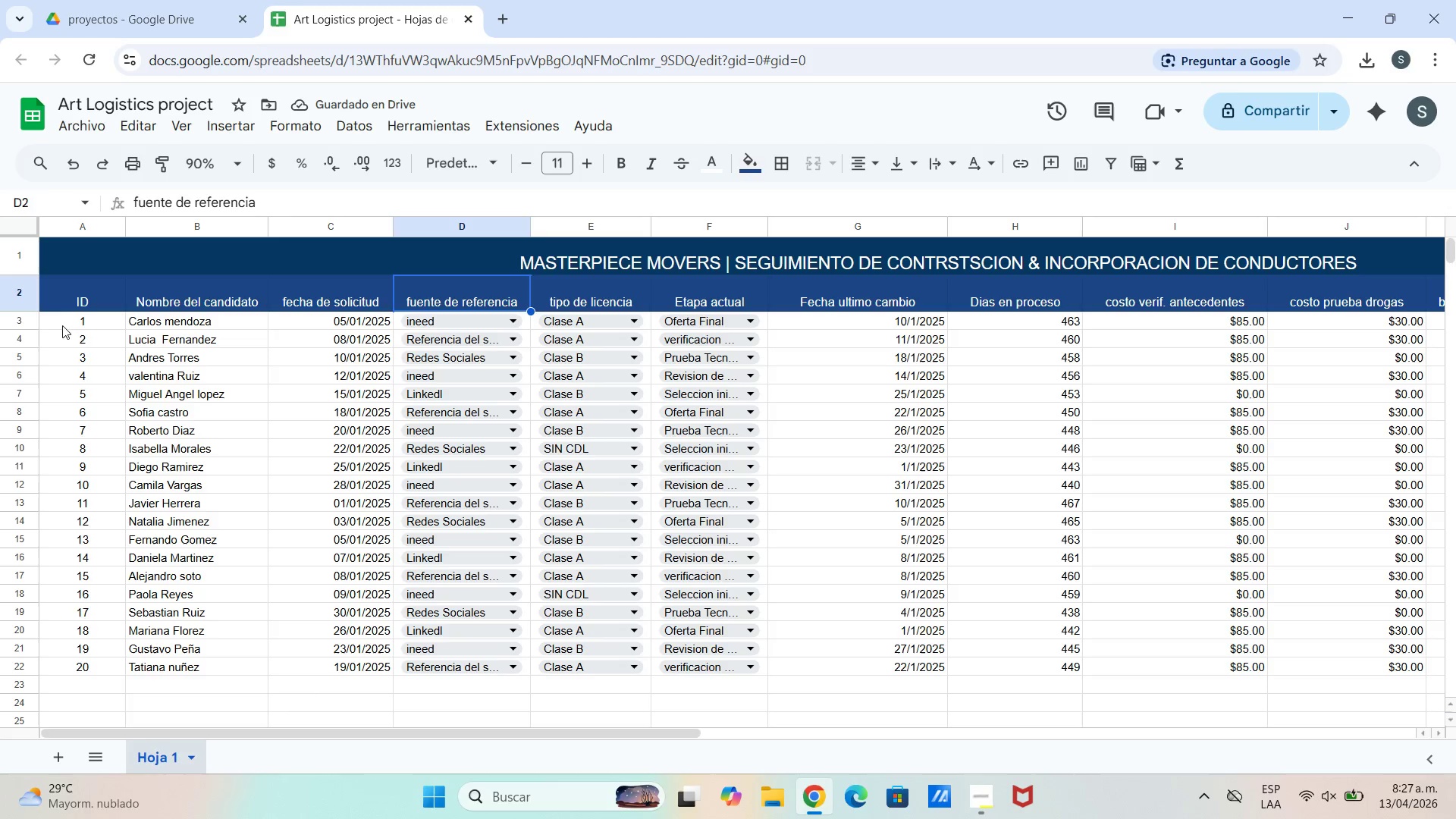 
wait(5.42)
 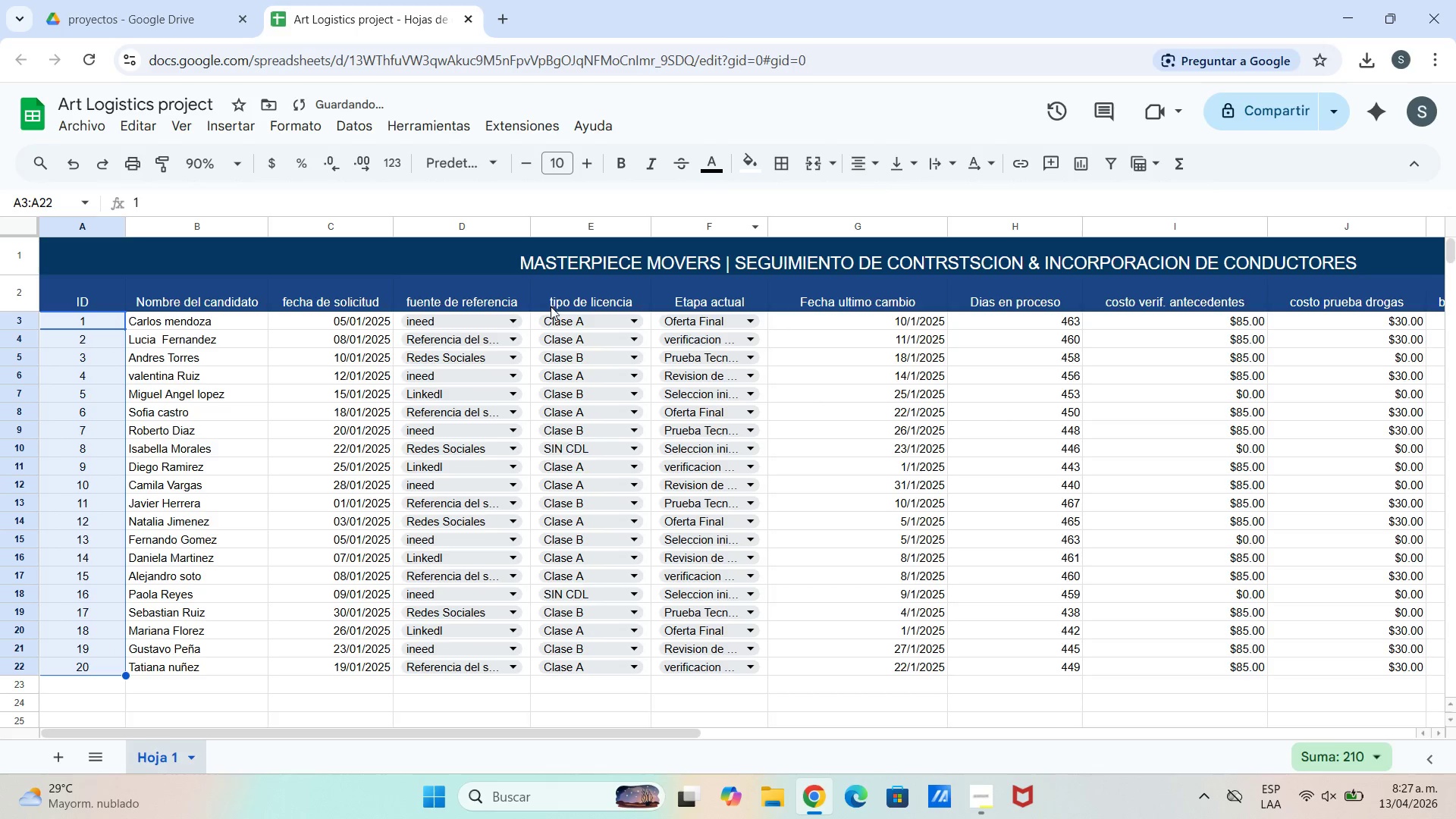 
left_click_drag(start_coordinate=[71, 334], to_coordinate=[1237, 400])
 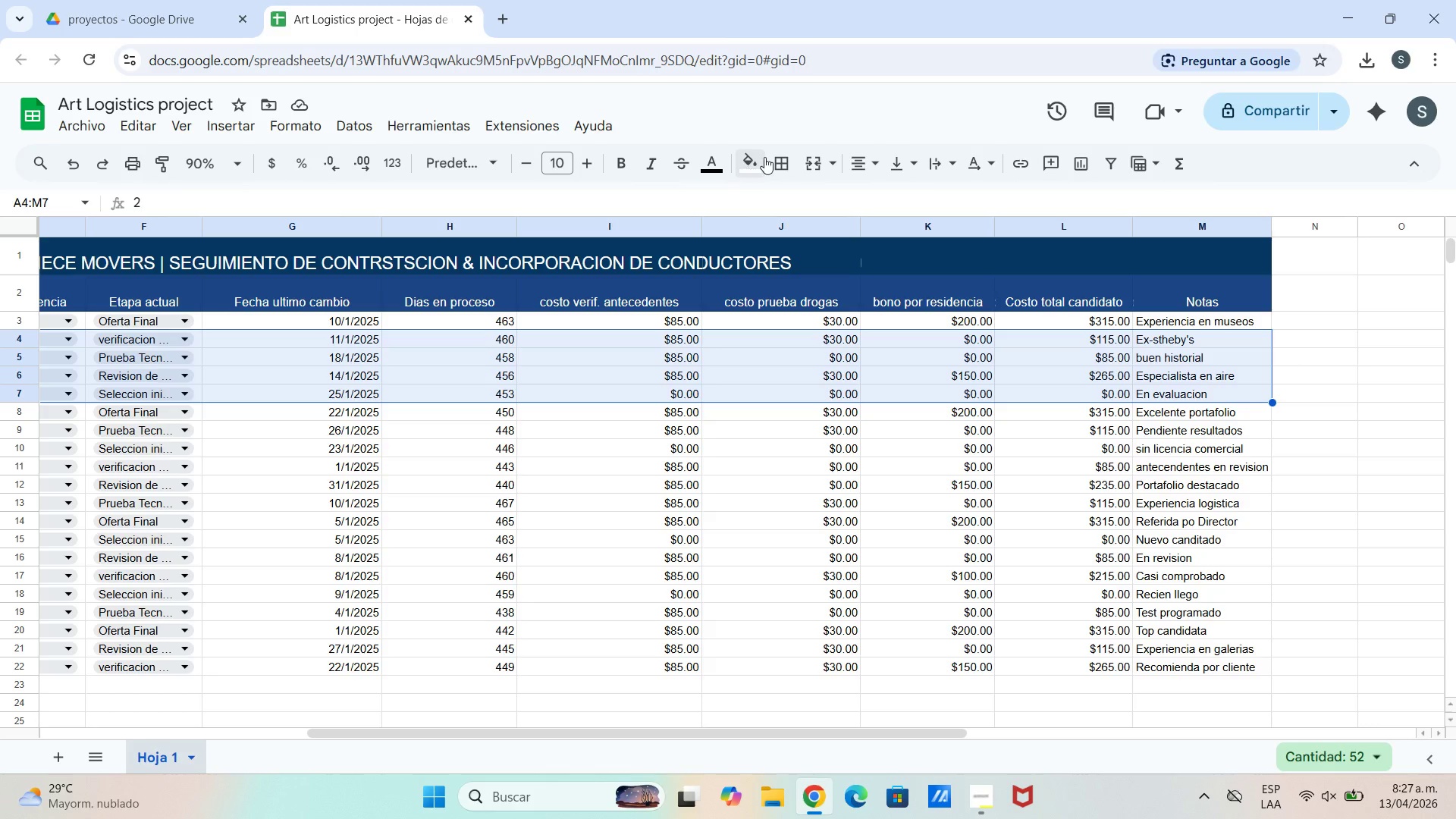 
left_click([764, 158])
 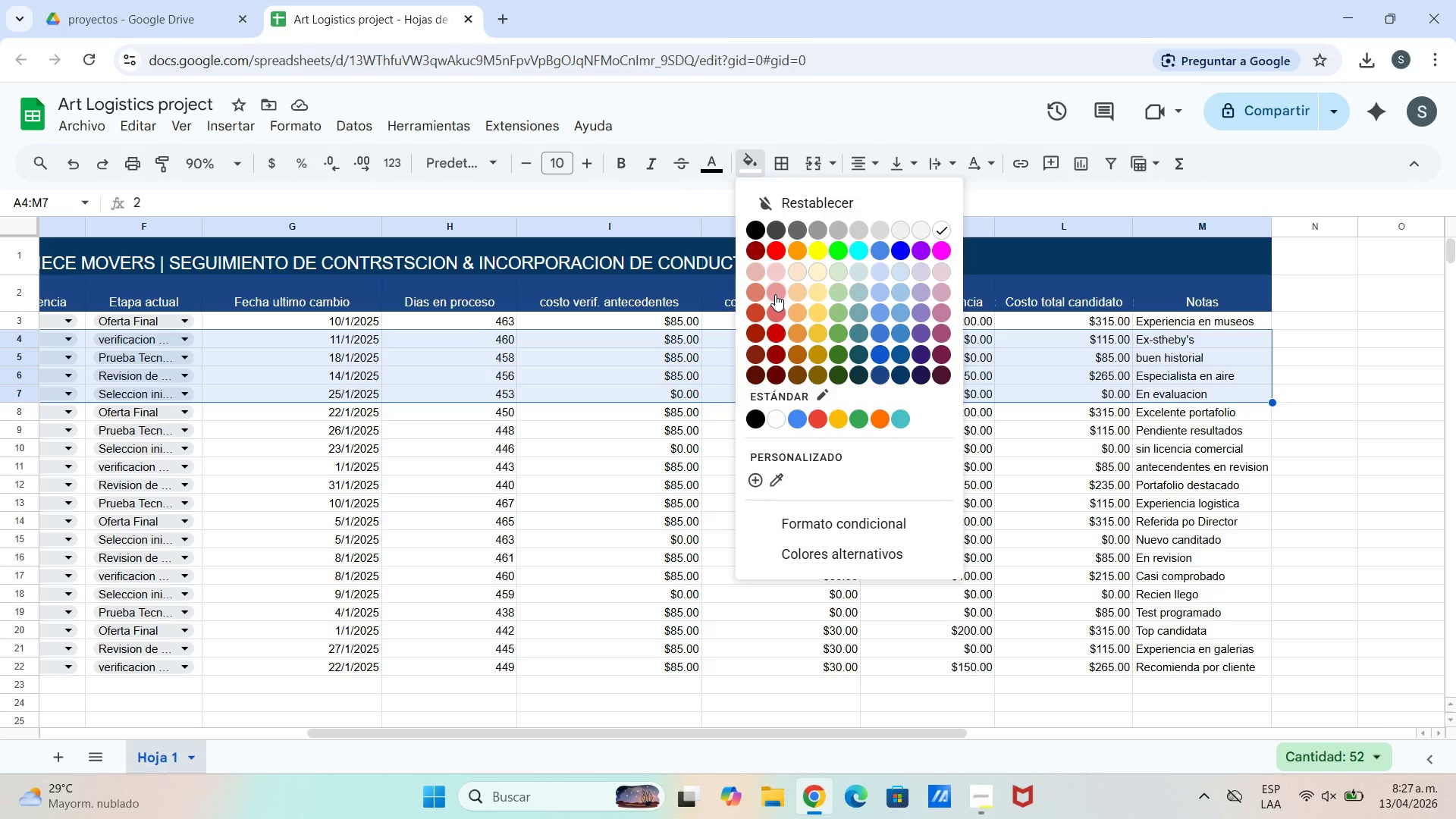 
left_click([782, 313])
 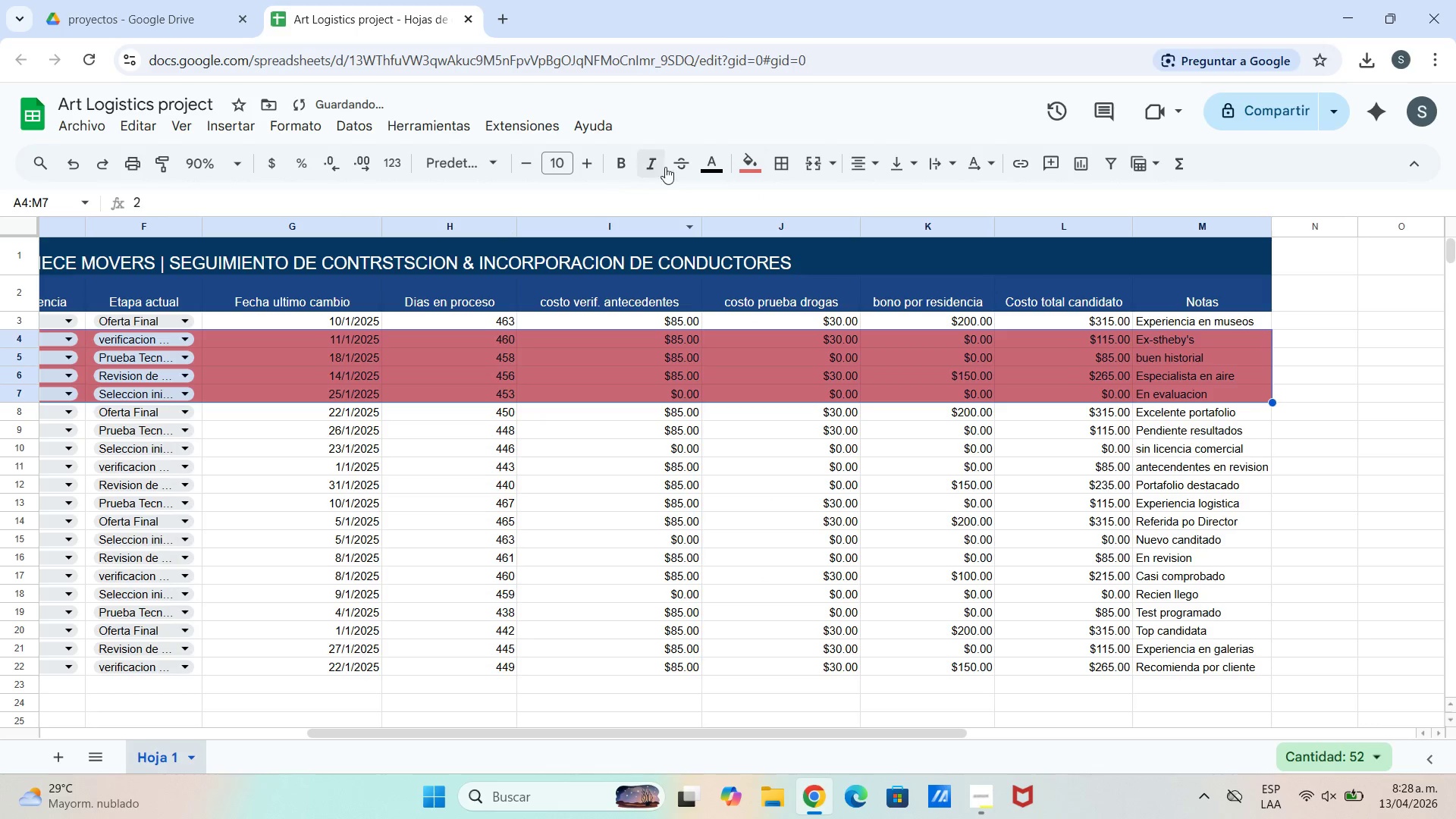 
left_click([750, 165])
 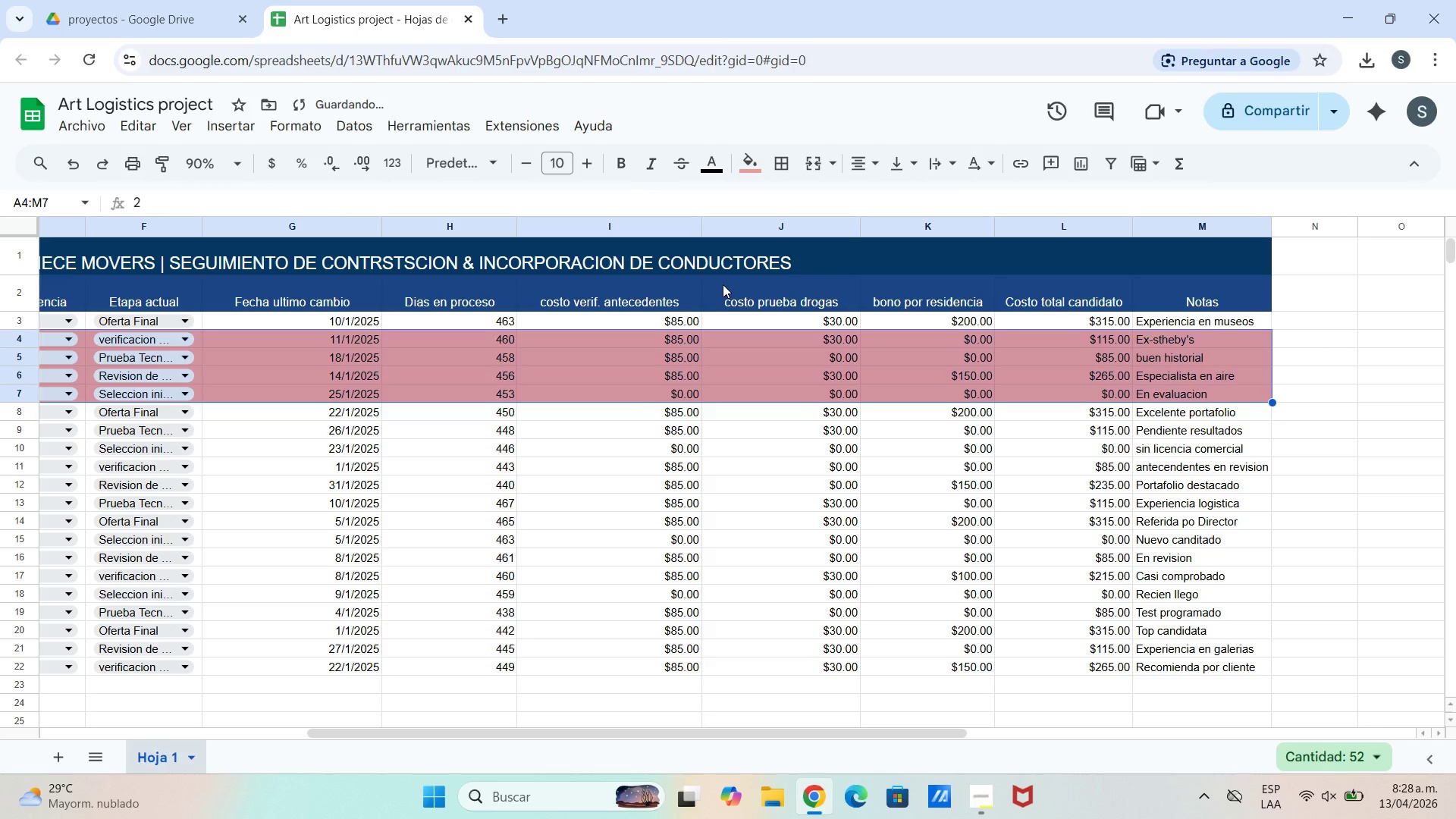 
wait(6.16)
 